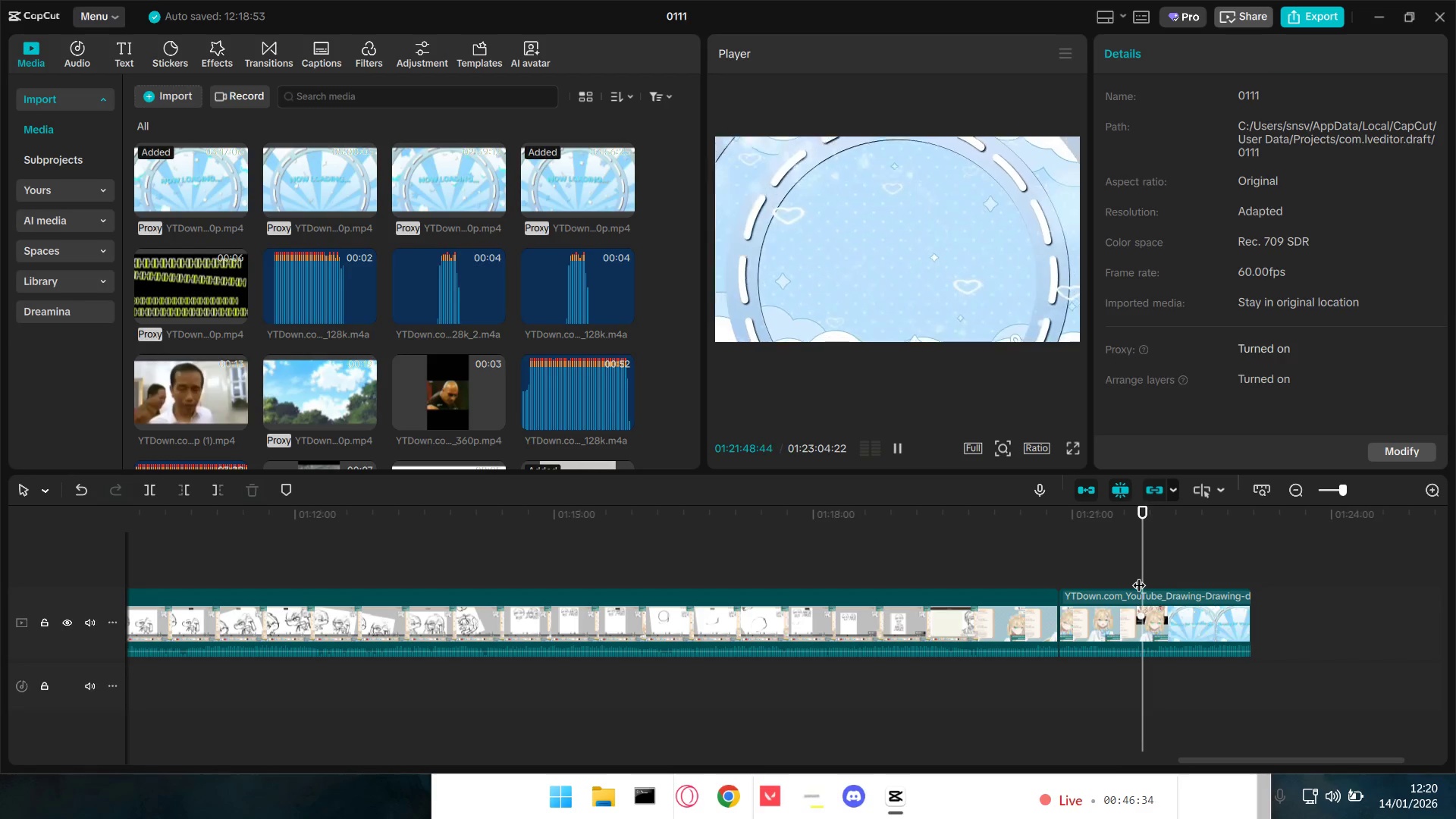 
key(Space)
 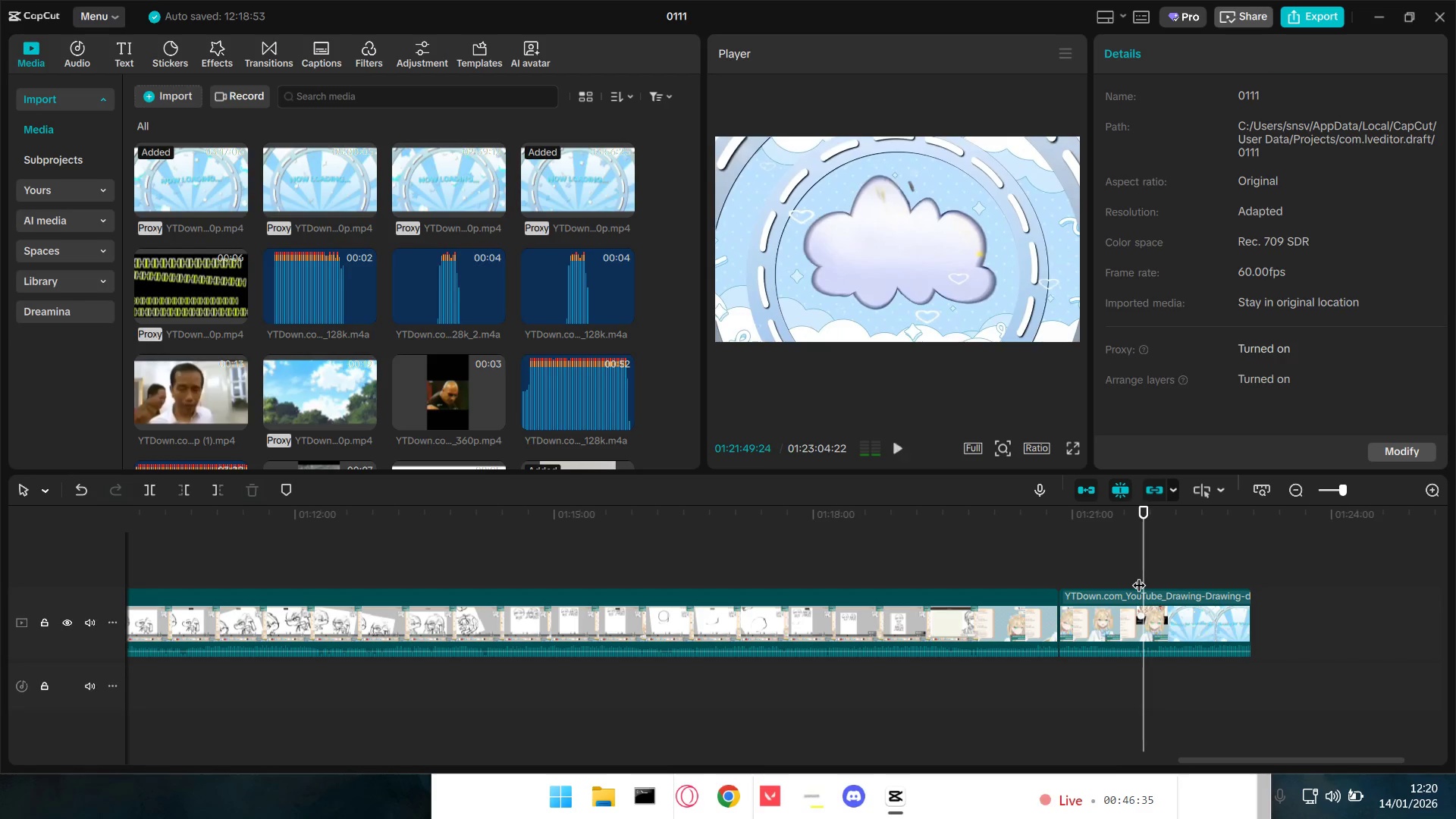 
key(Space)
 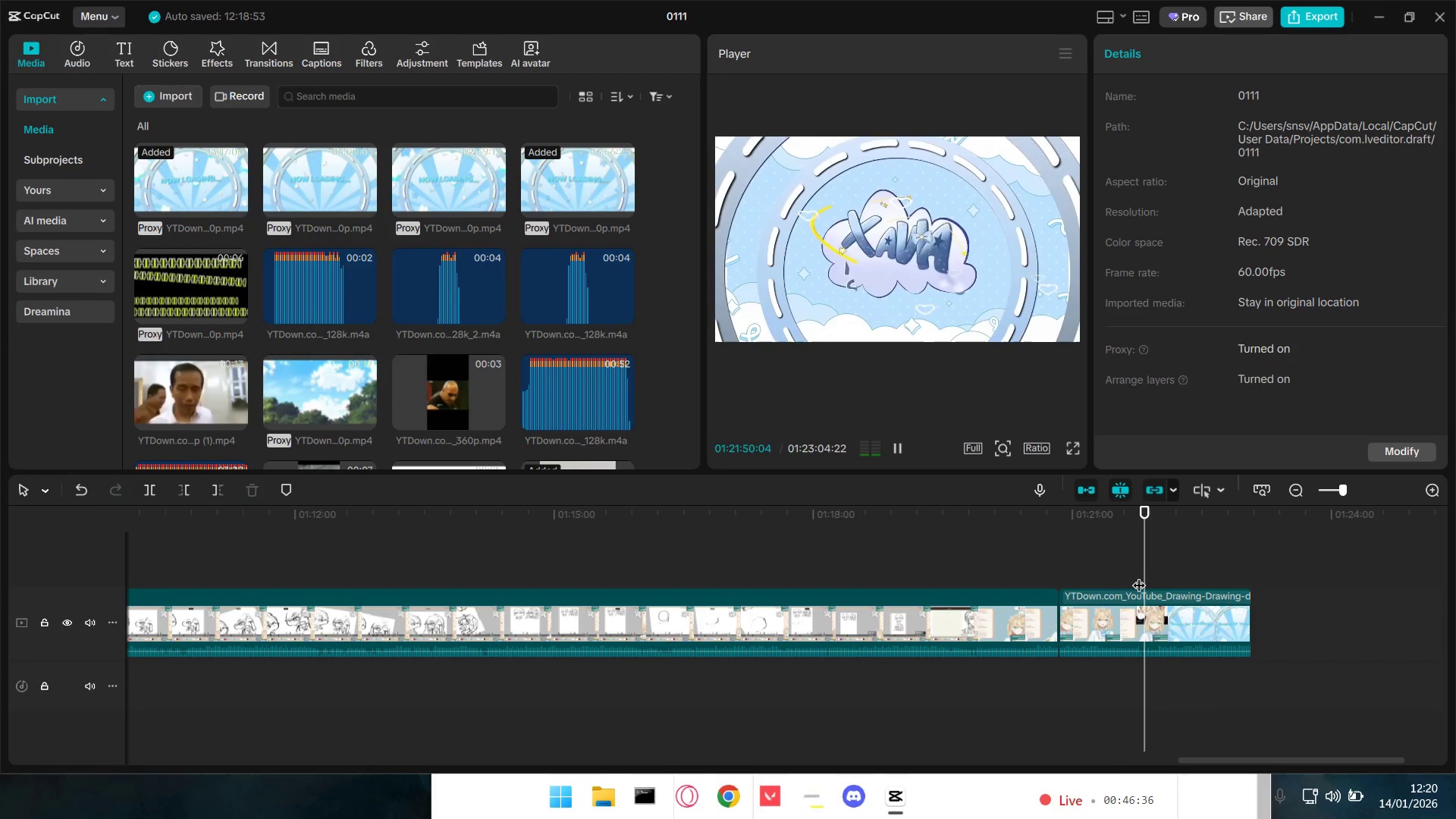 
key(Space)
 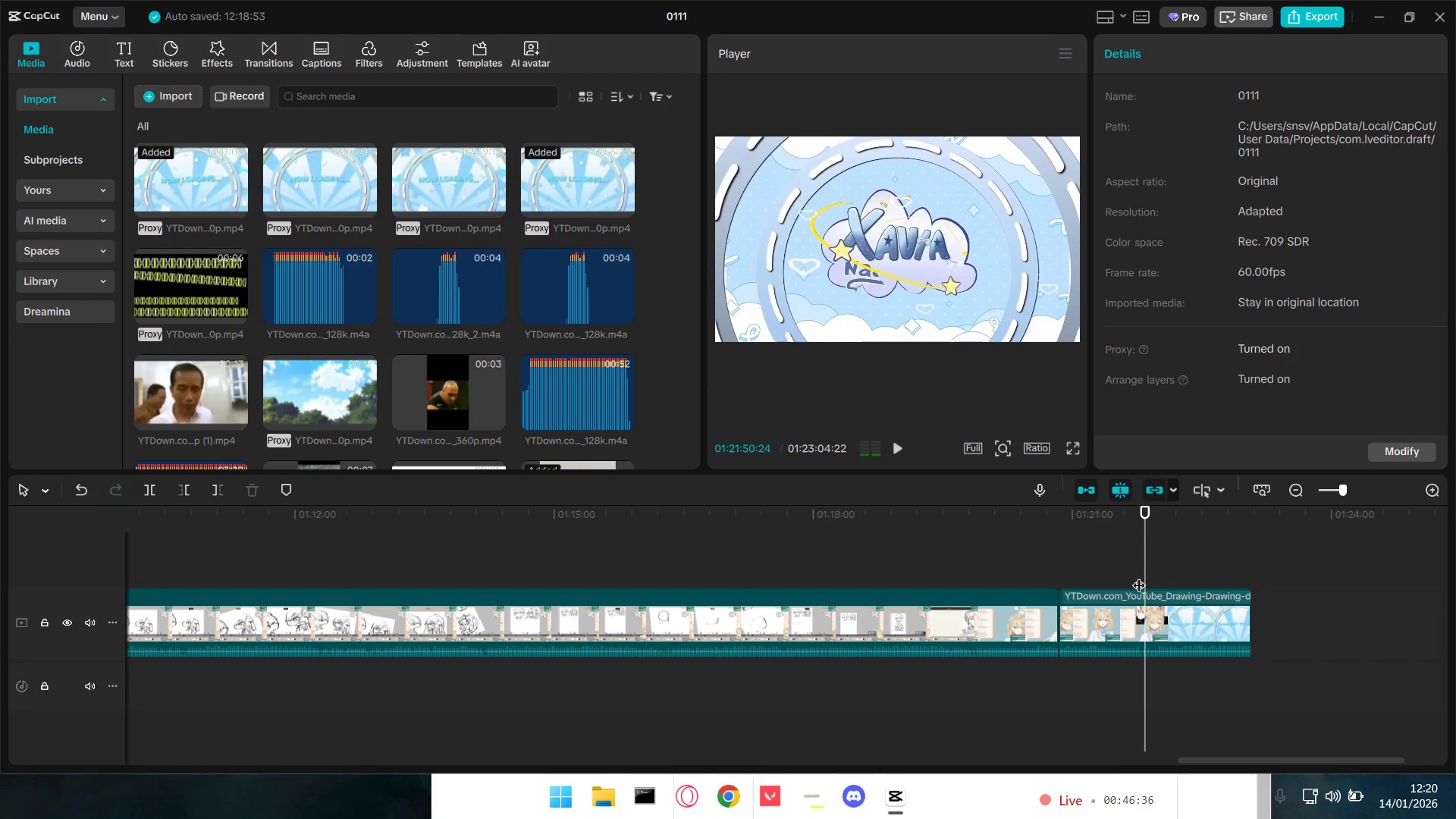 
left_click([1139, 576])
 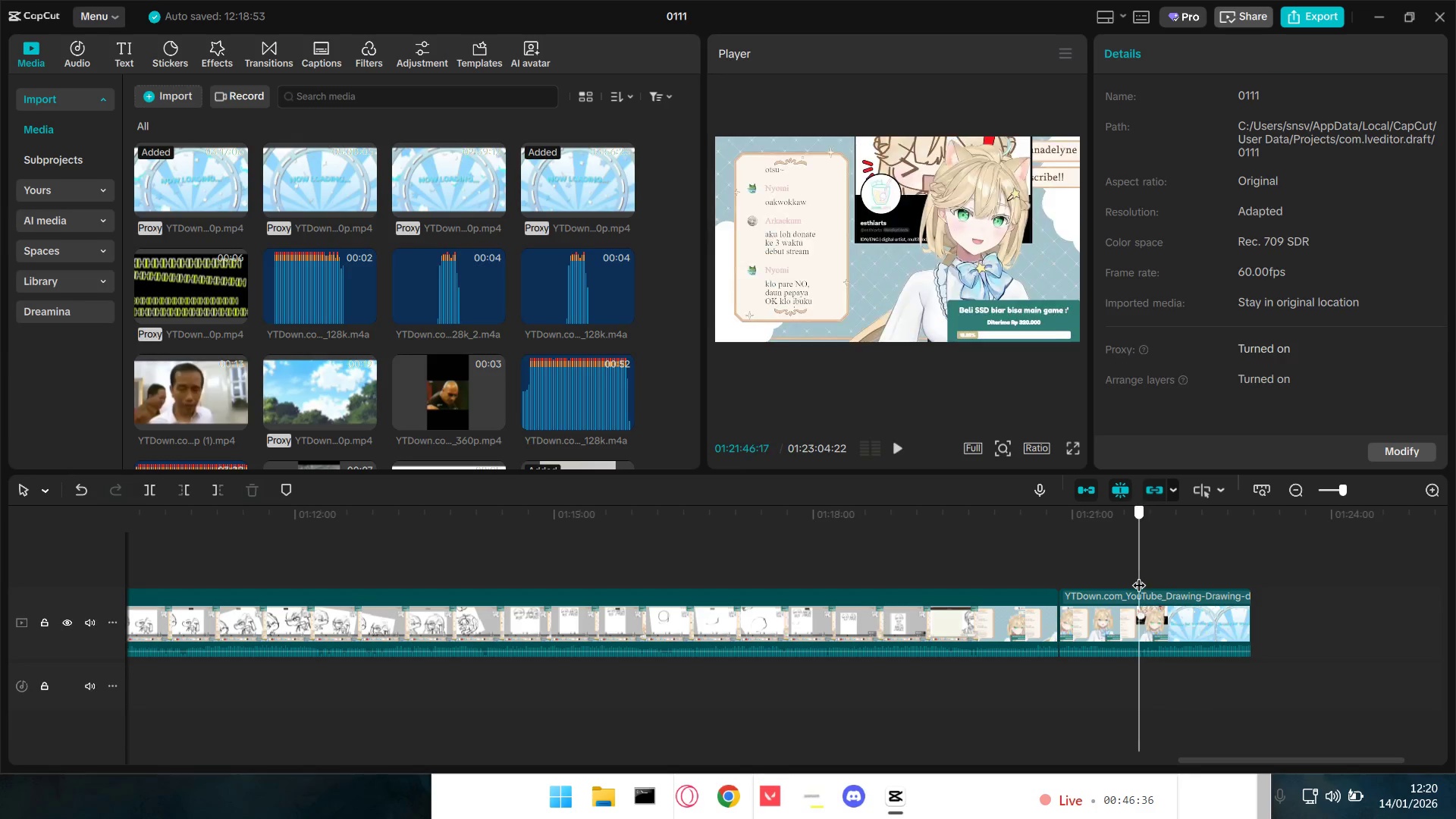 
key(Space)
 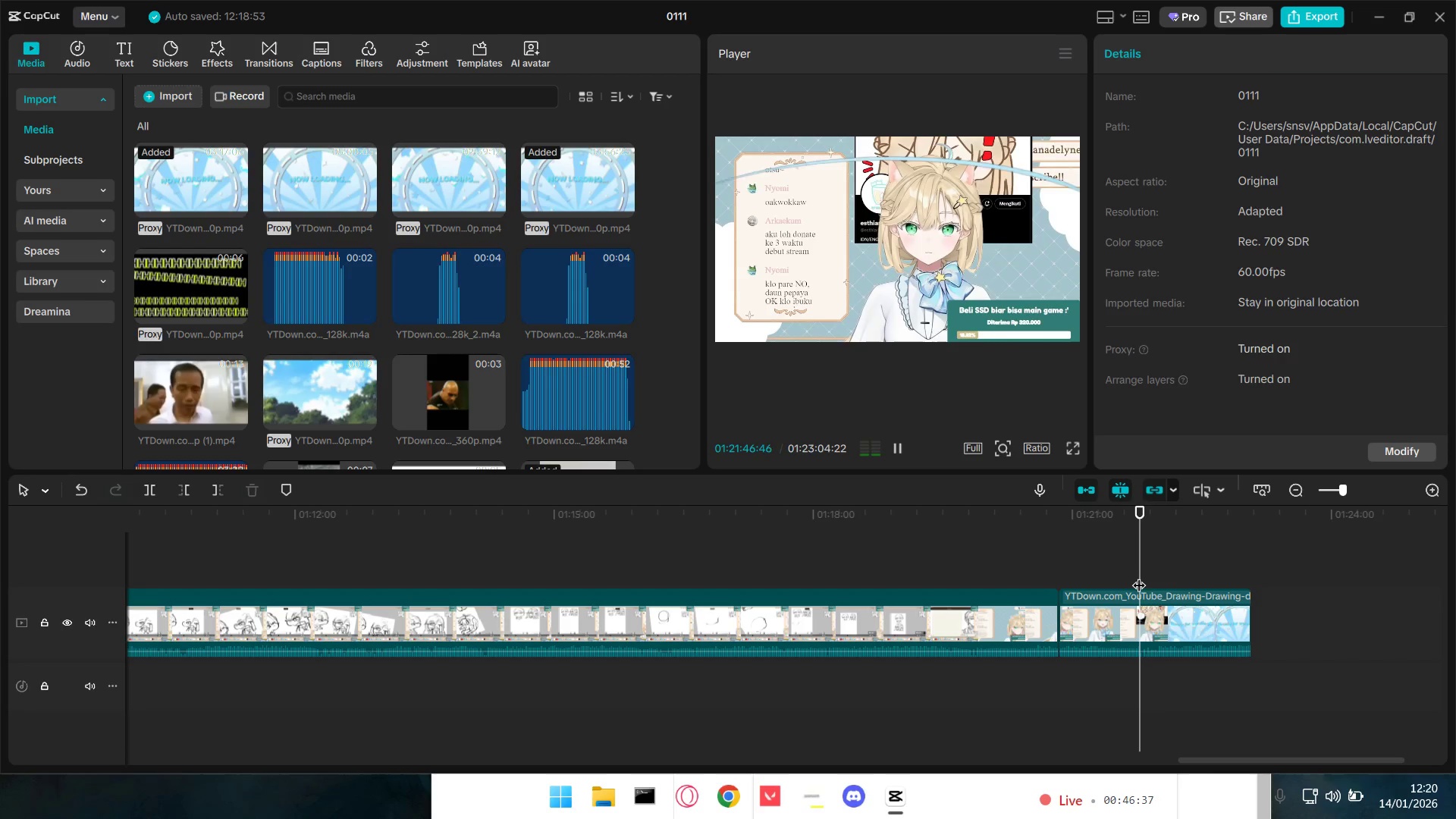 
key(Space)
 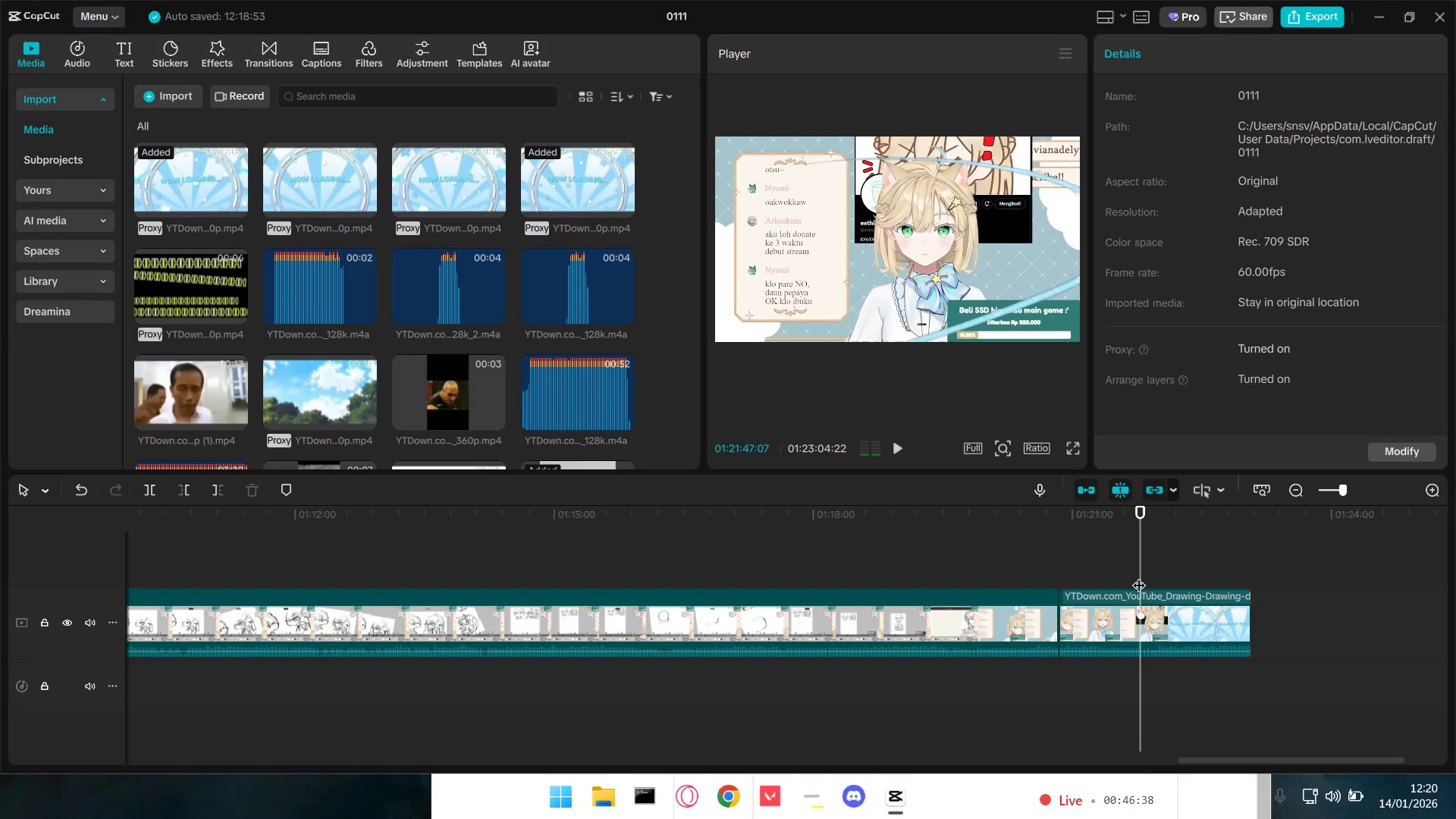 
key(Shift+E)
 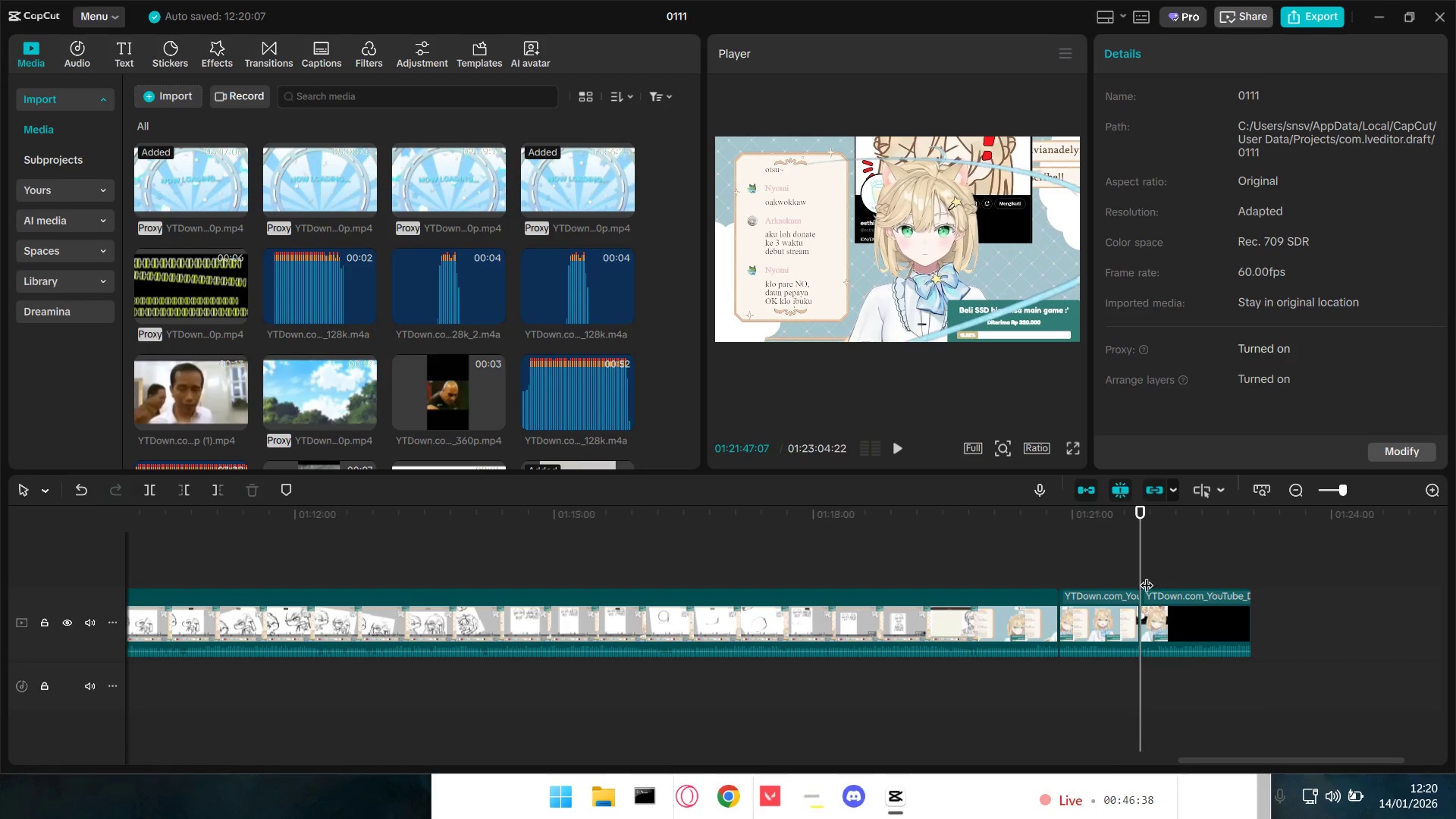 
left_click([1210, 603])
 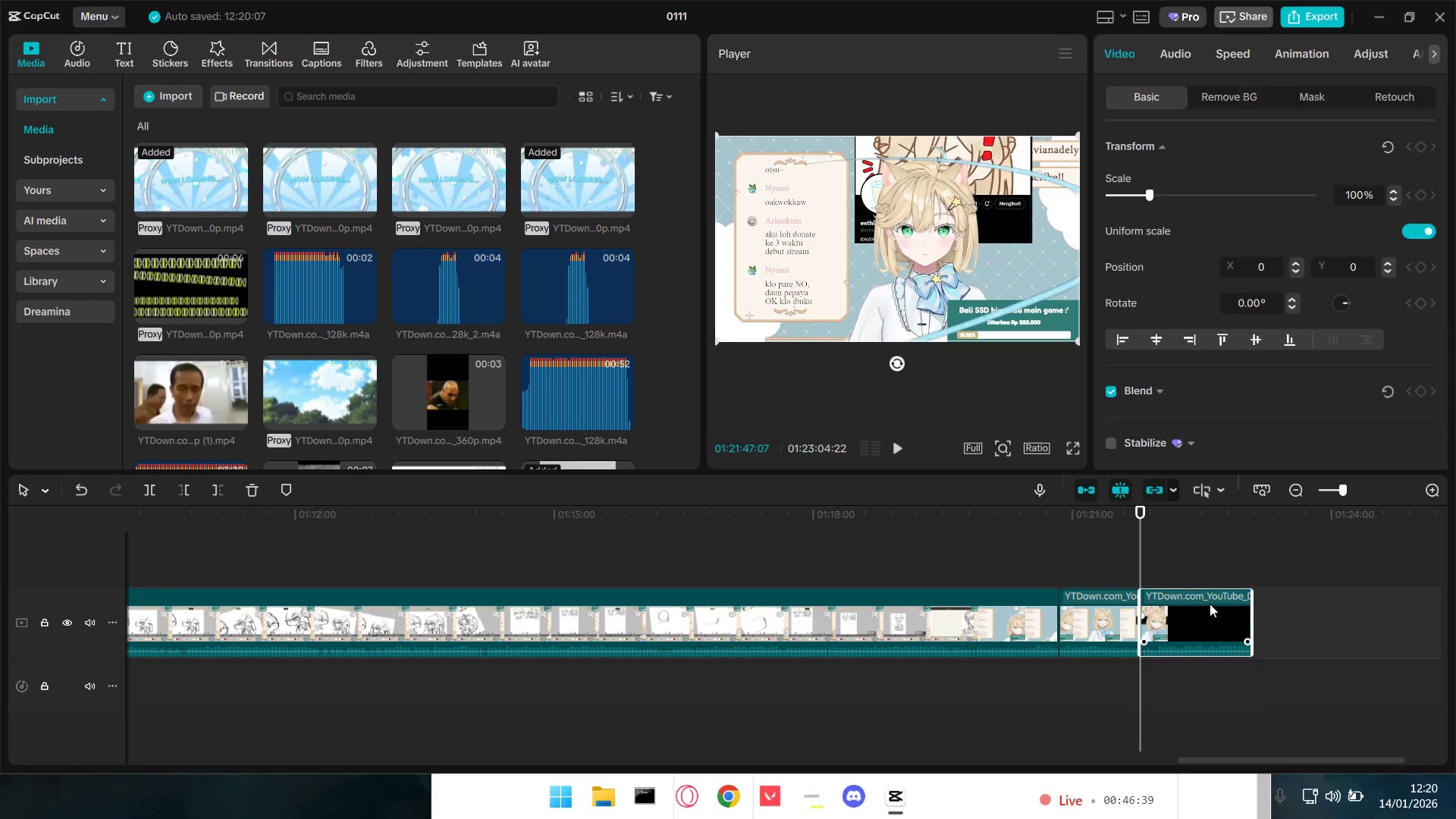 
key(Backspace)
 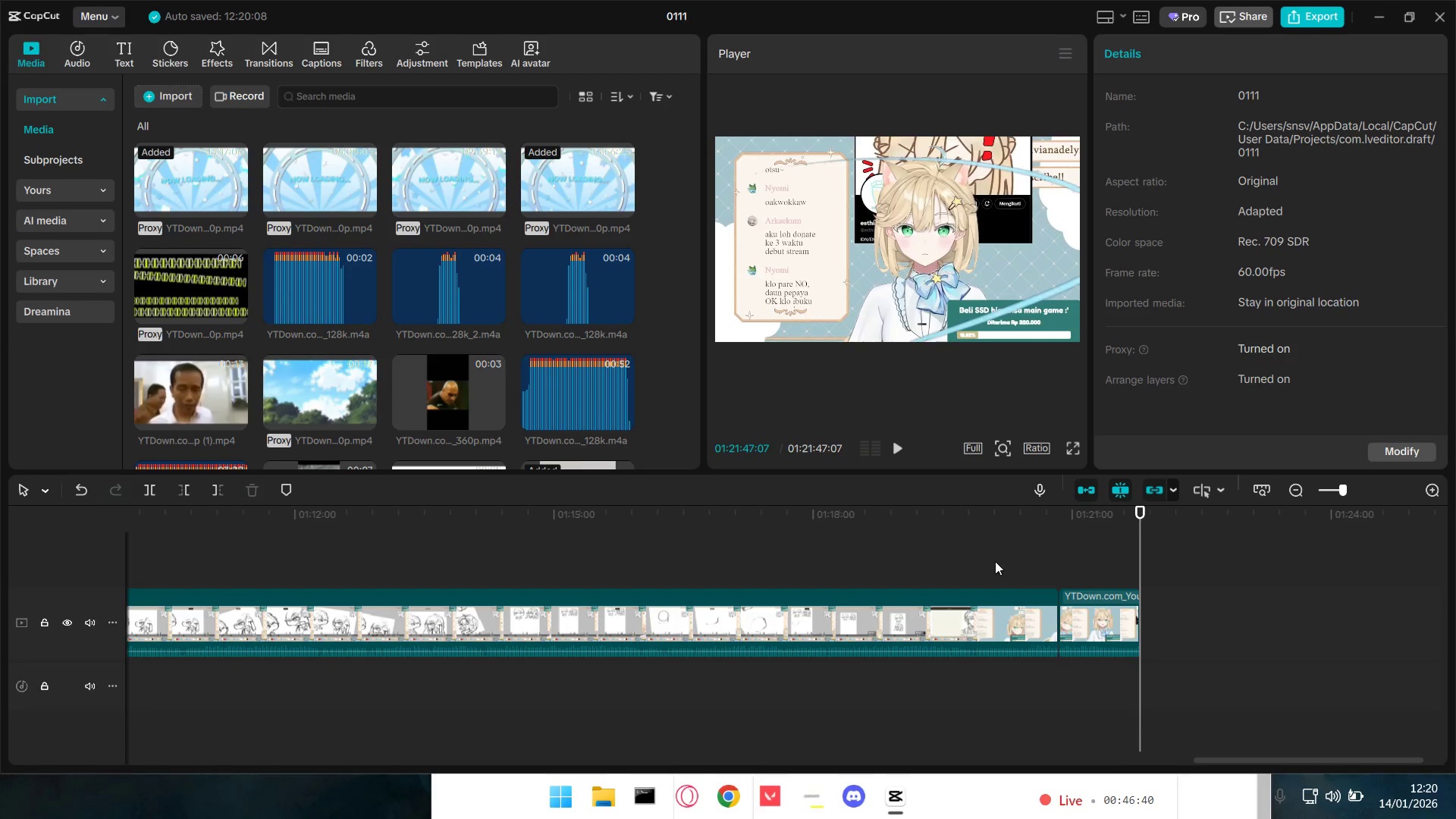 
key(Space)
 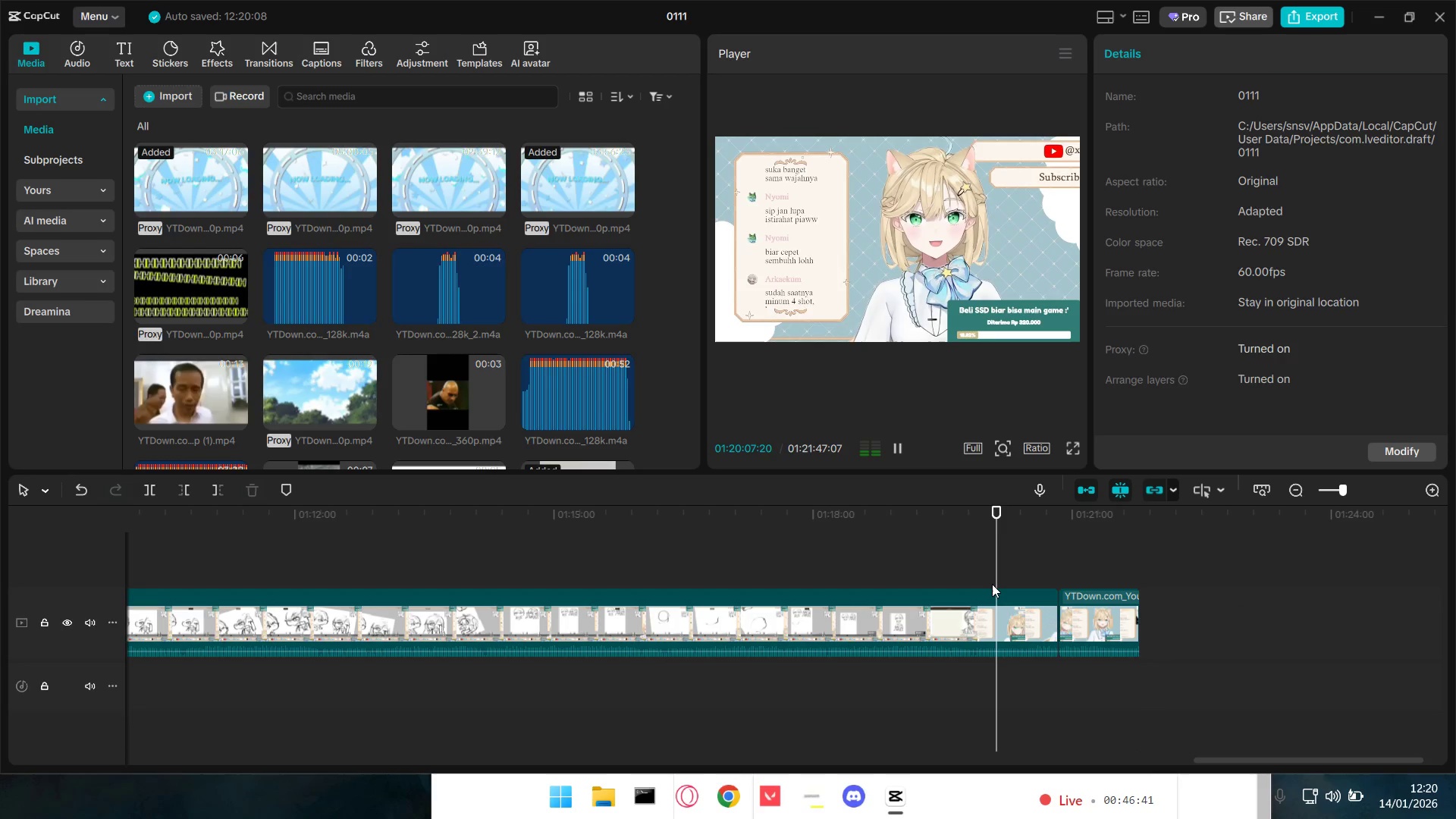 
key(Space)
 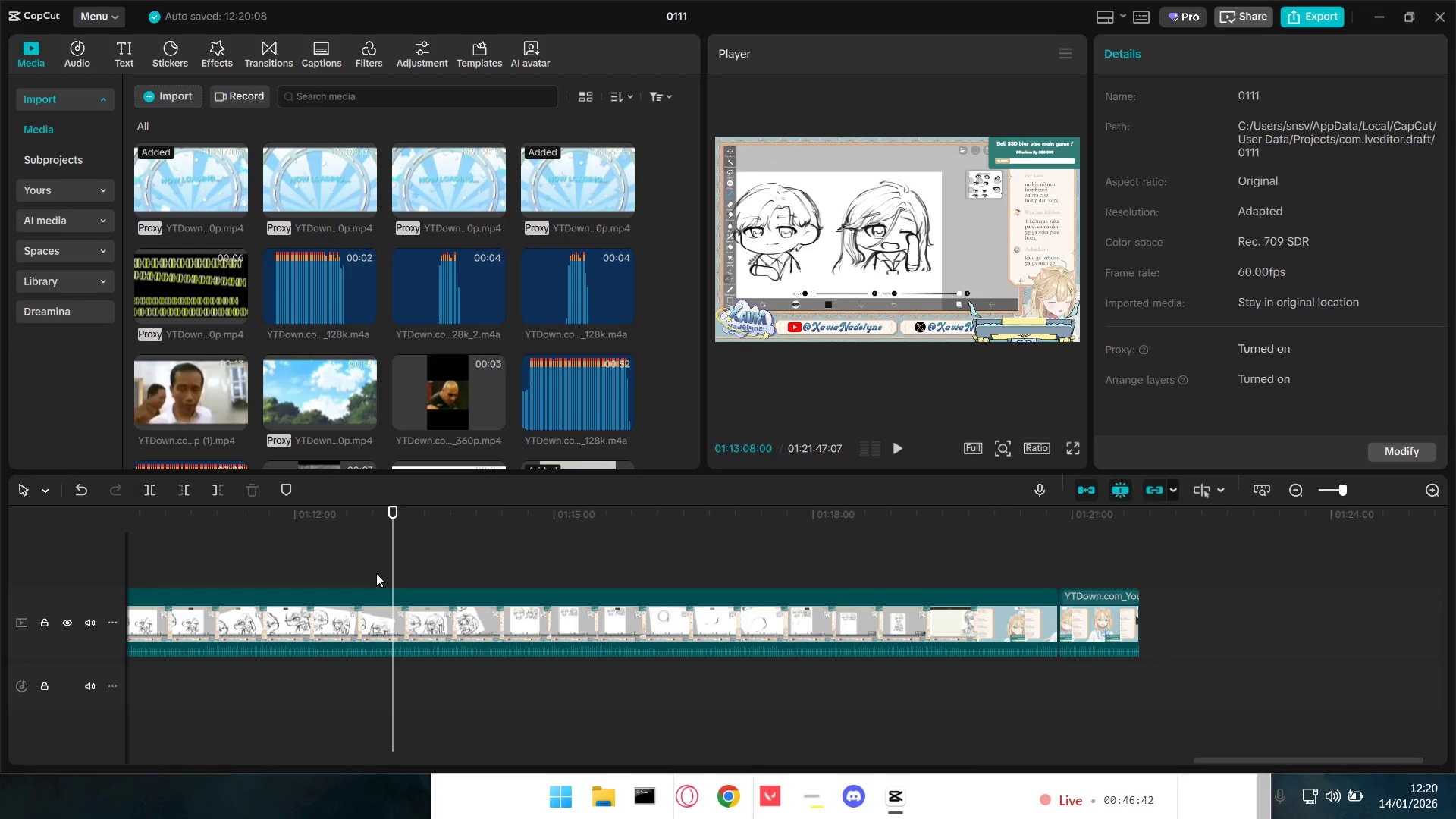 
double_click([263, 551])
 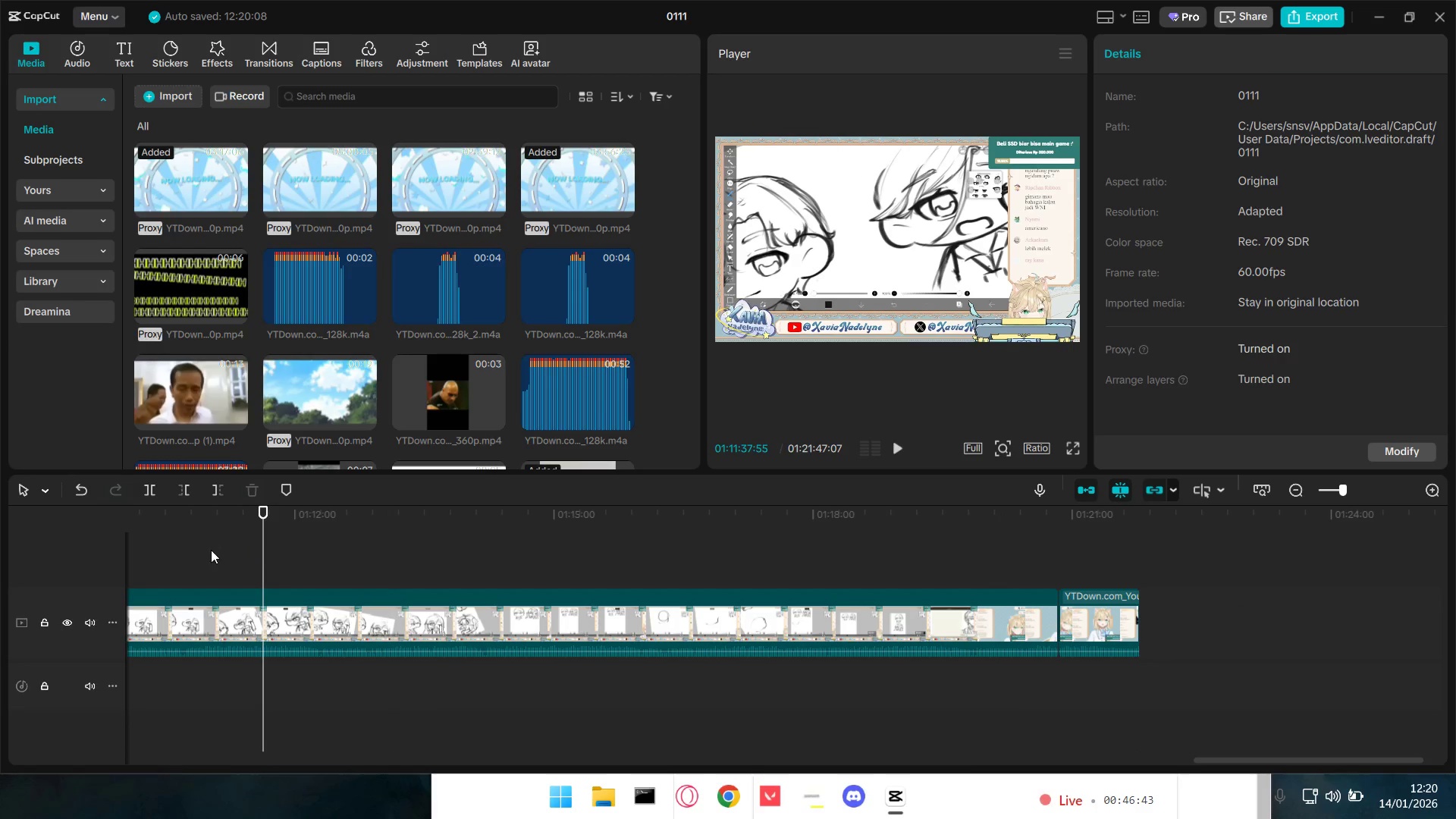 
triple_click([206, 548])
 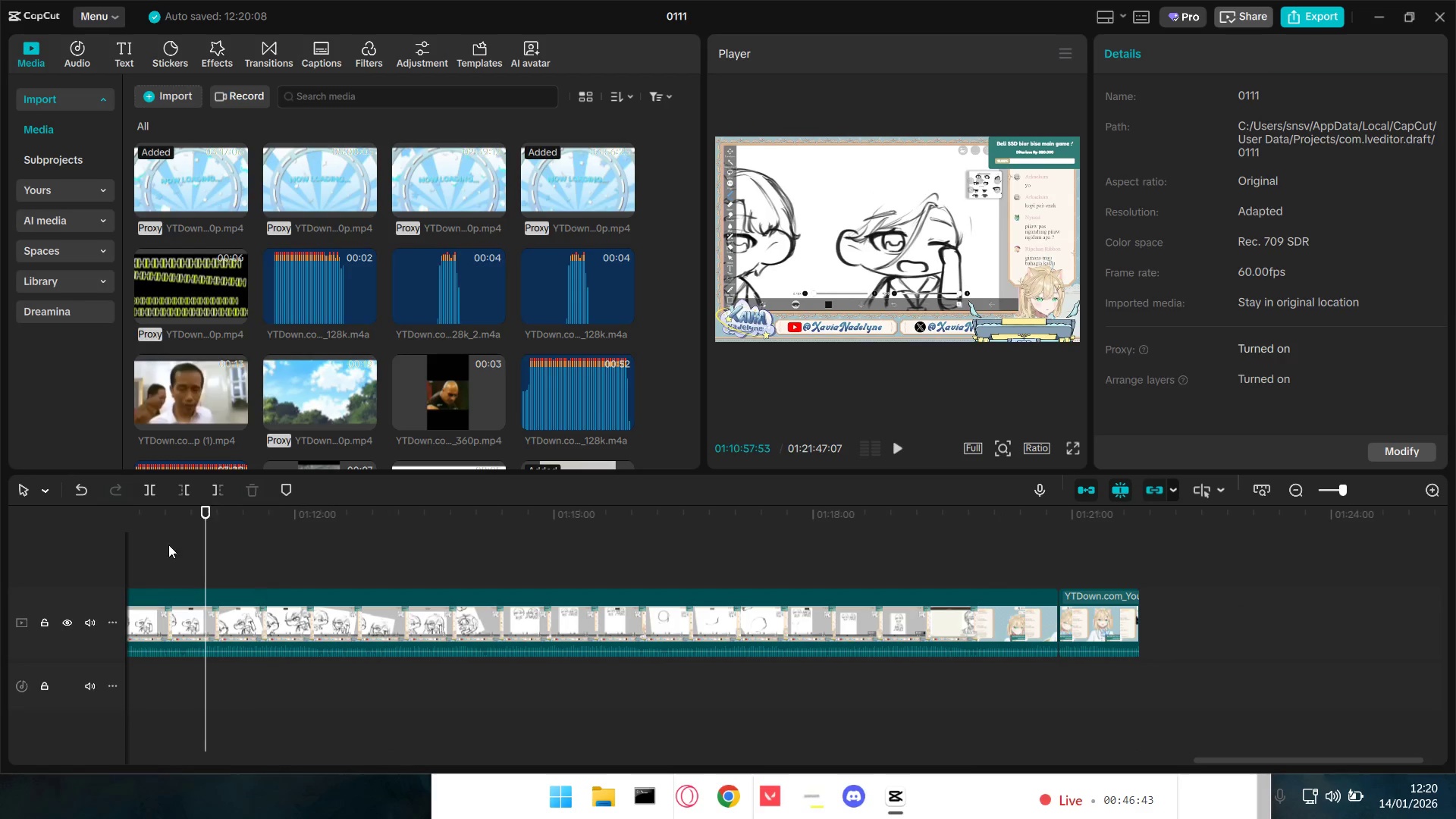 
triple_click([140, 541])
 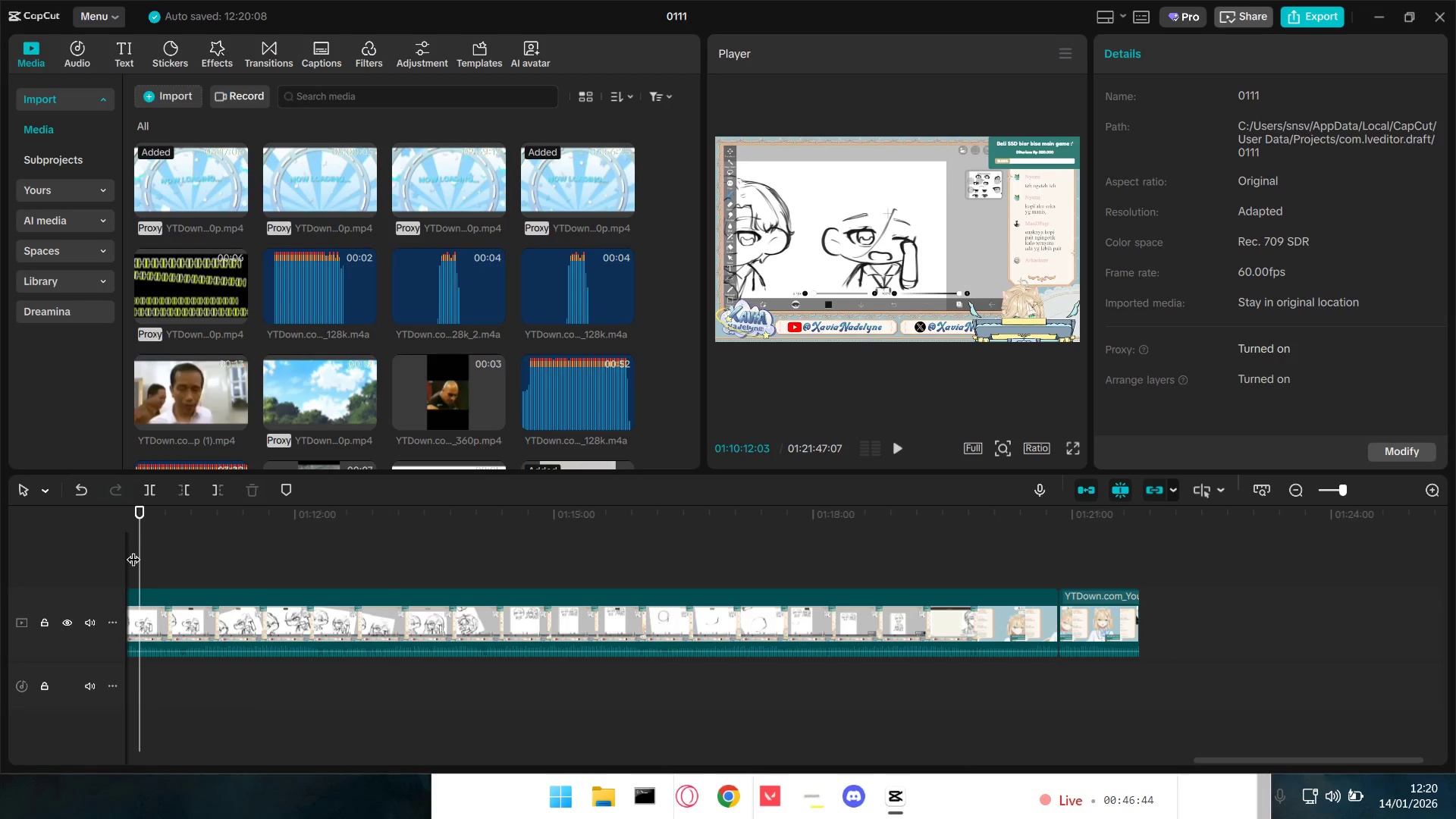 
left_click_drag(start_coordinate=[138, 551], to_coordinate=[663, 596])
 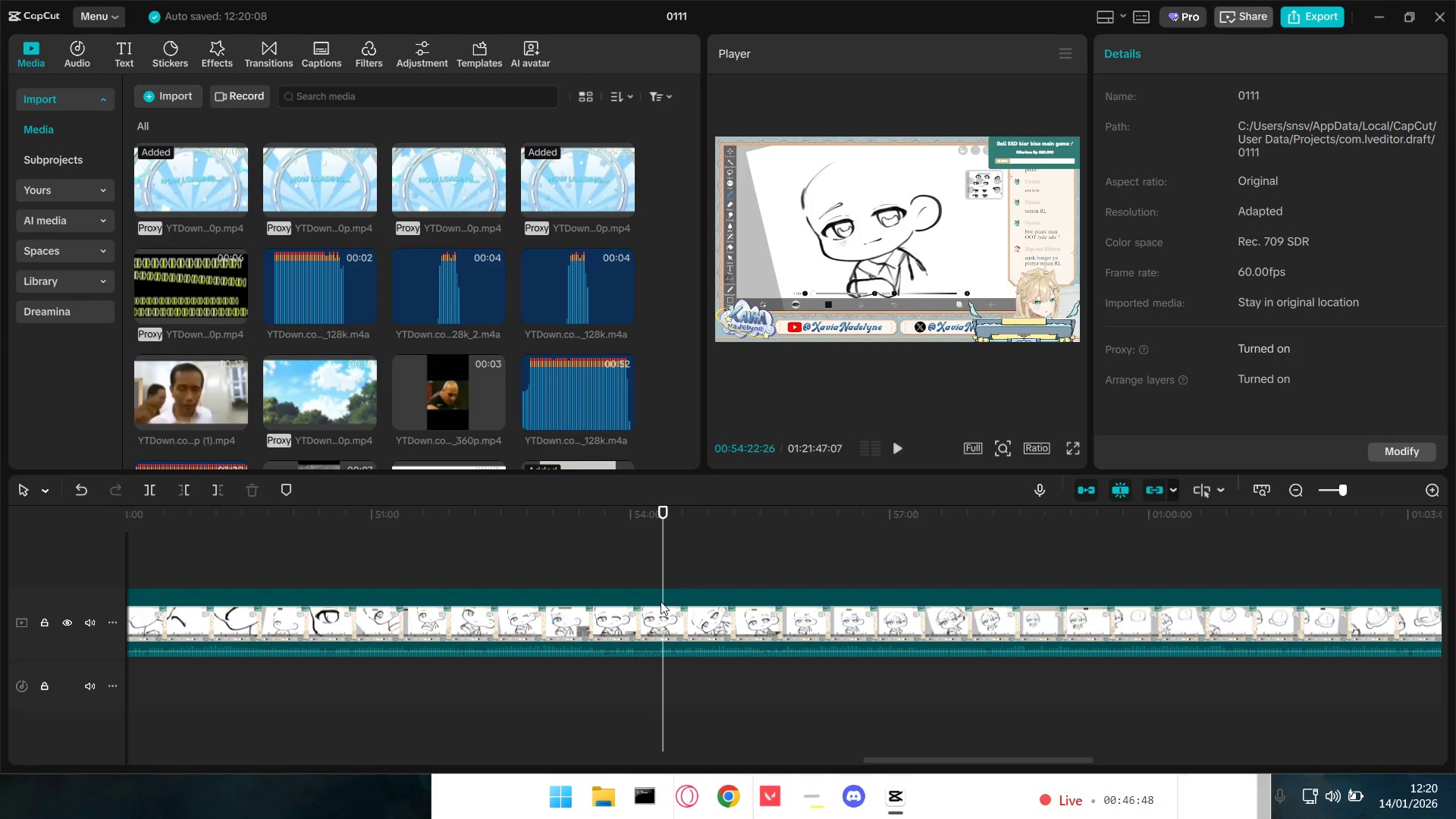 
key(Space)
 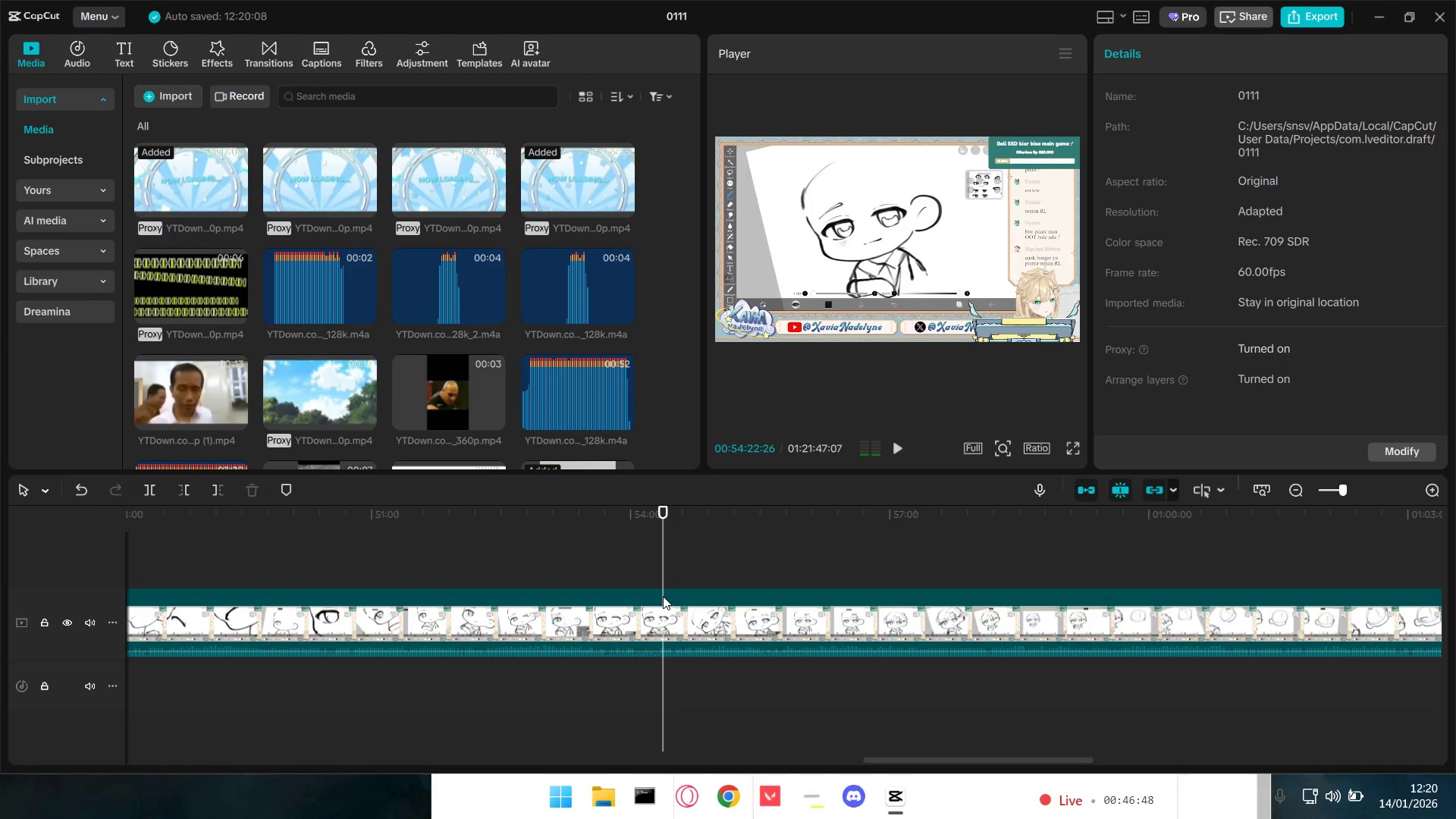 
key(Space)
 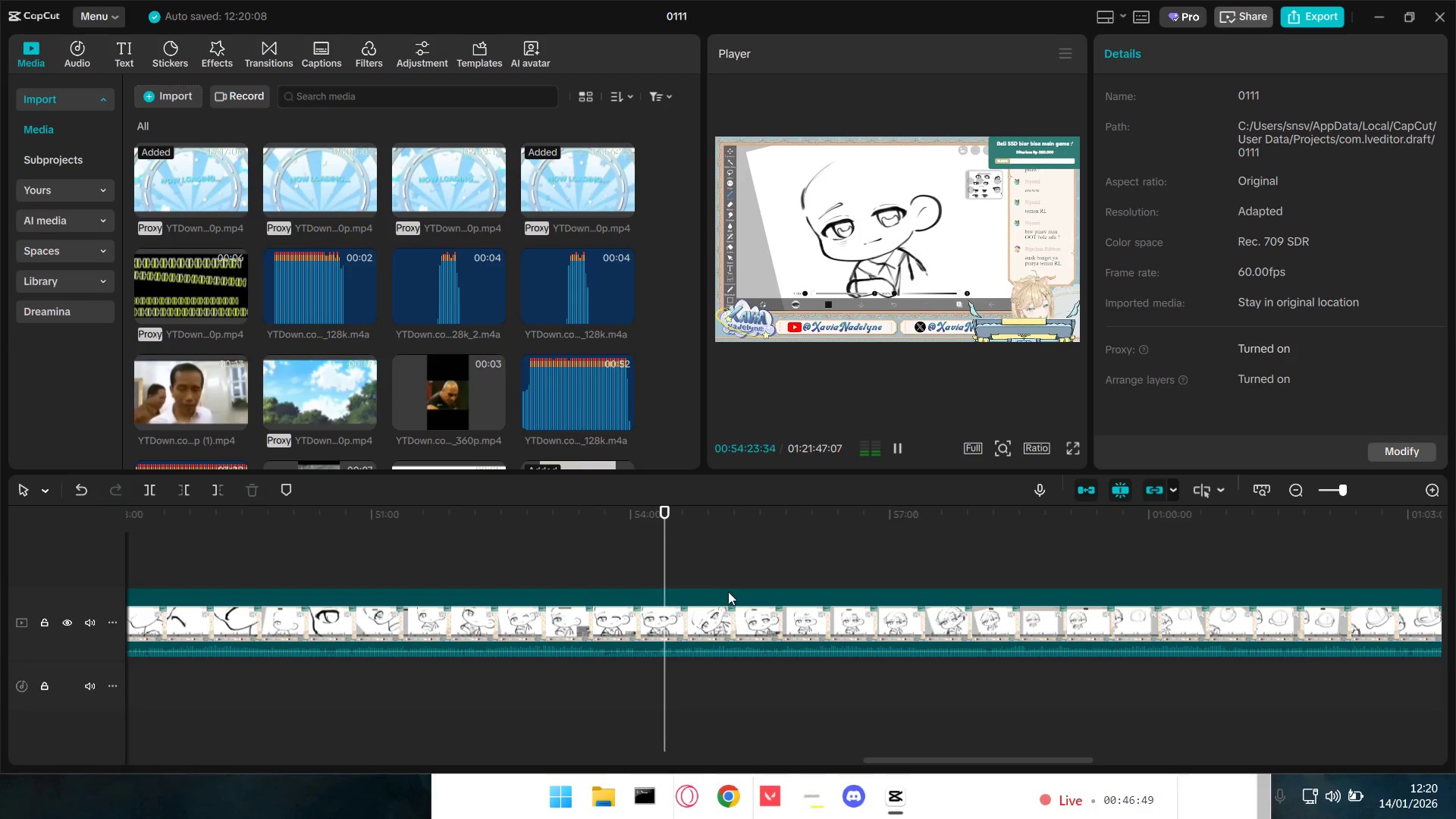 
left_click([708, 583])
 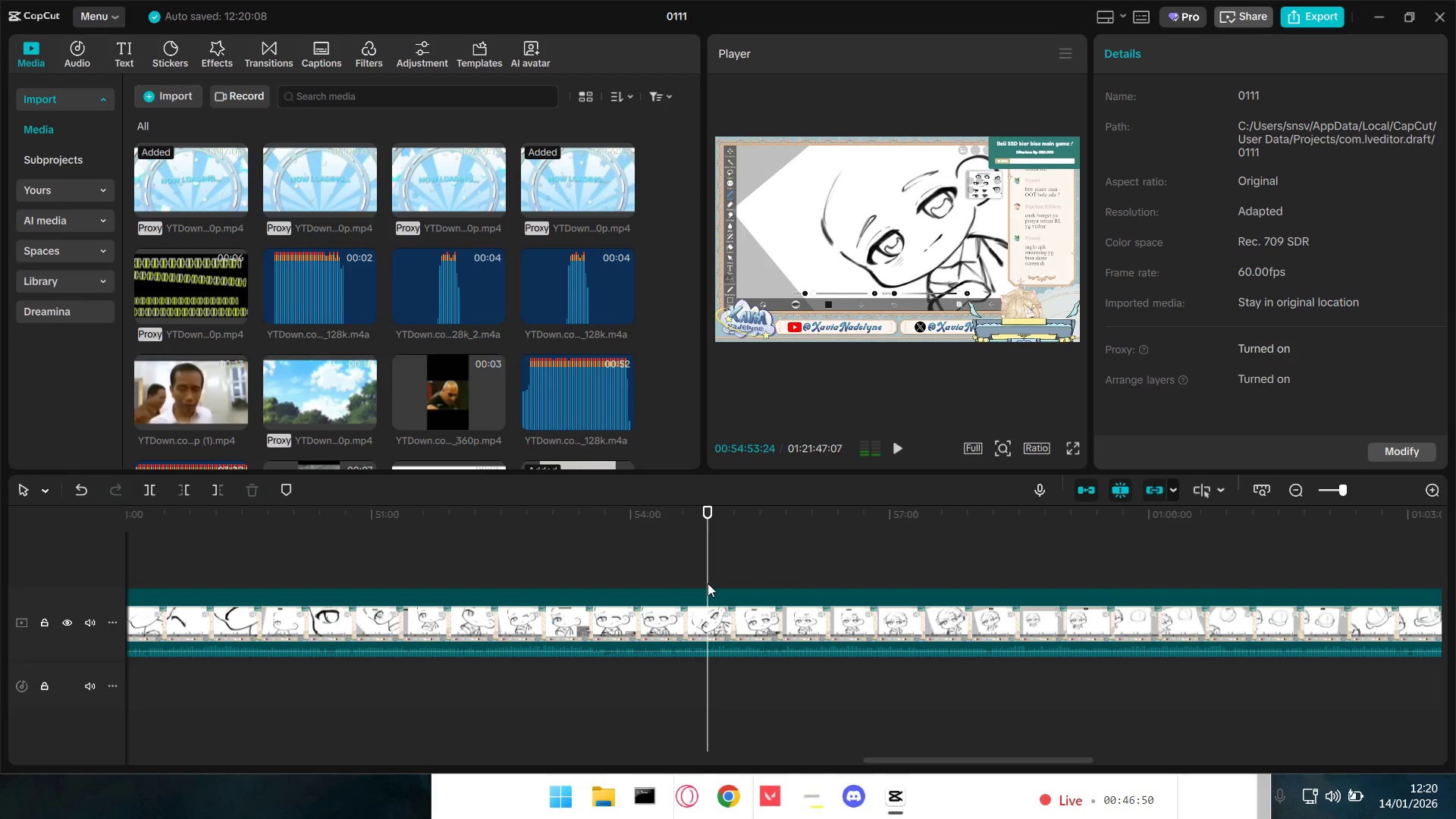 
key(Space)
 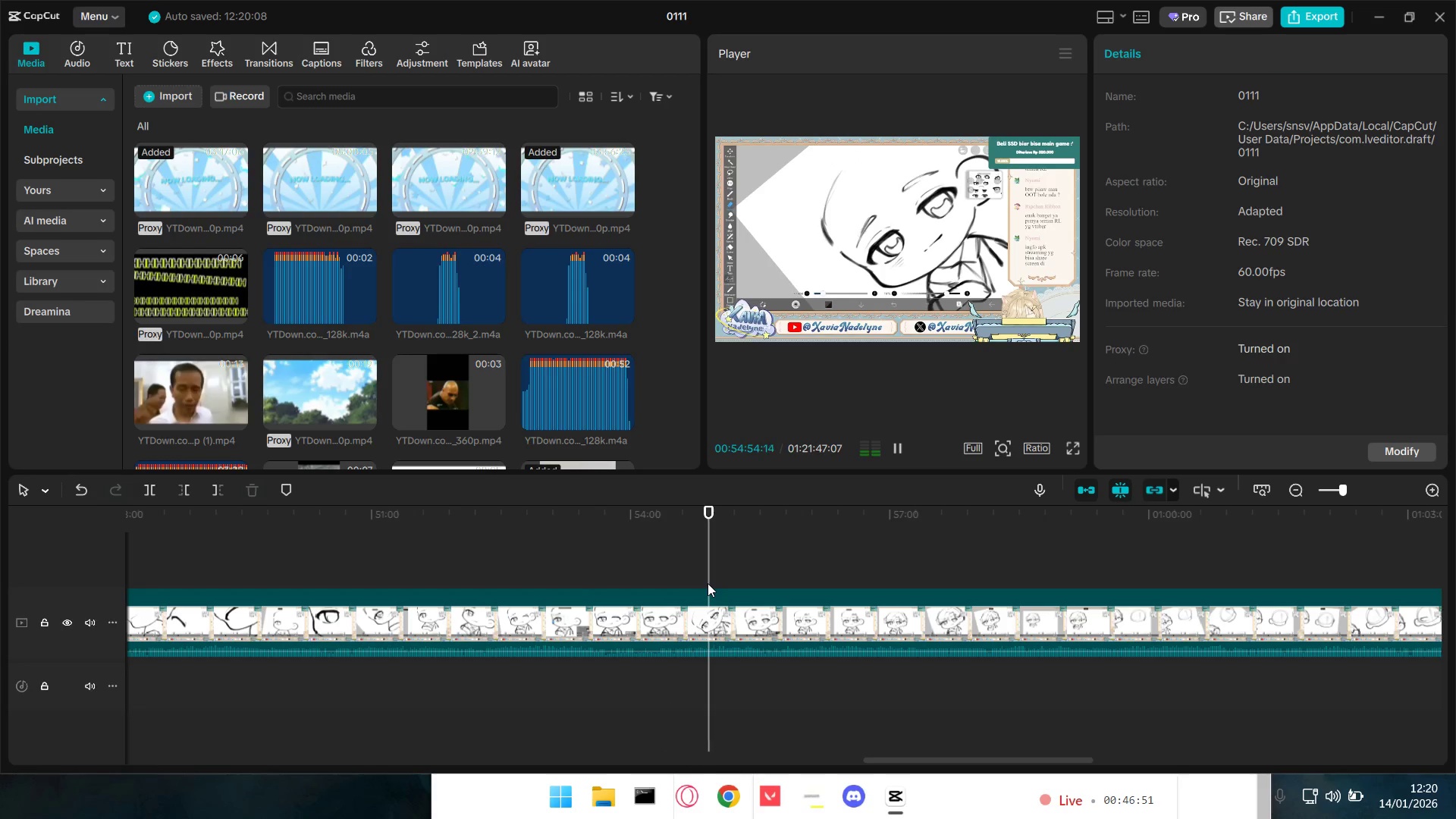 
hold_key(key=ControlLeft, duration=1.5)
hold_key(key=ControlLeft, duration=1.39)
scroll: coordinate [758, 620], scroll_direction: down, amount: 13.0
 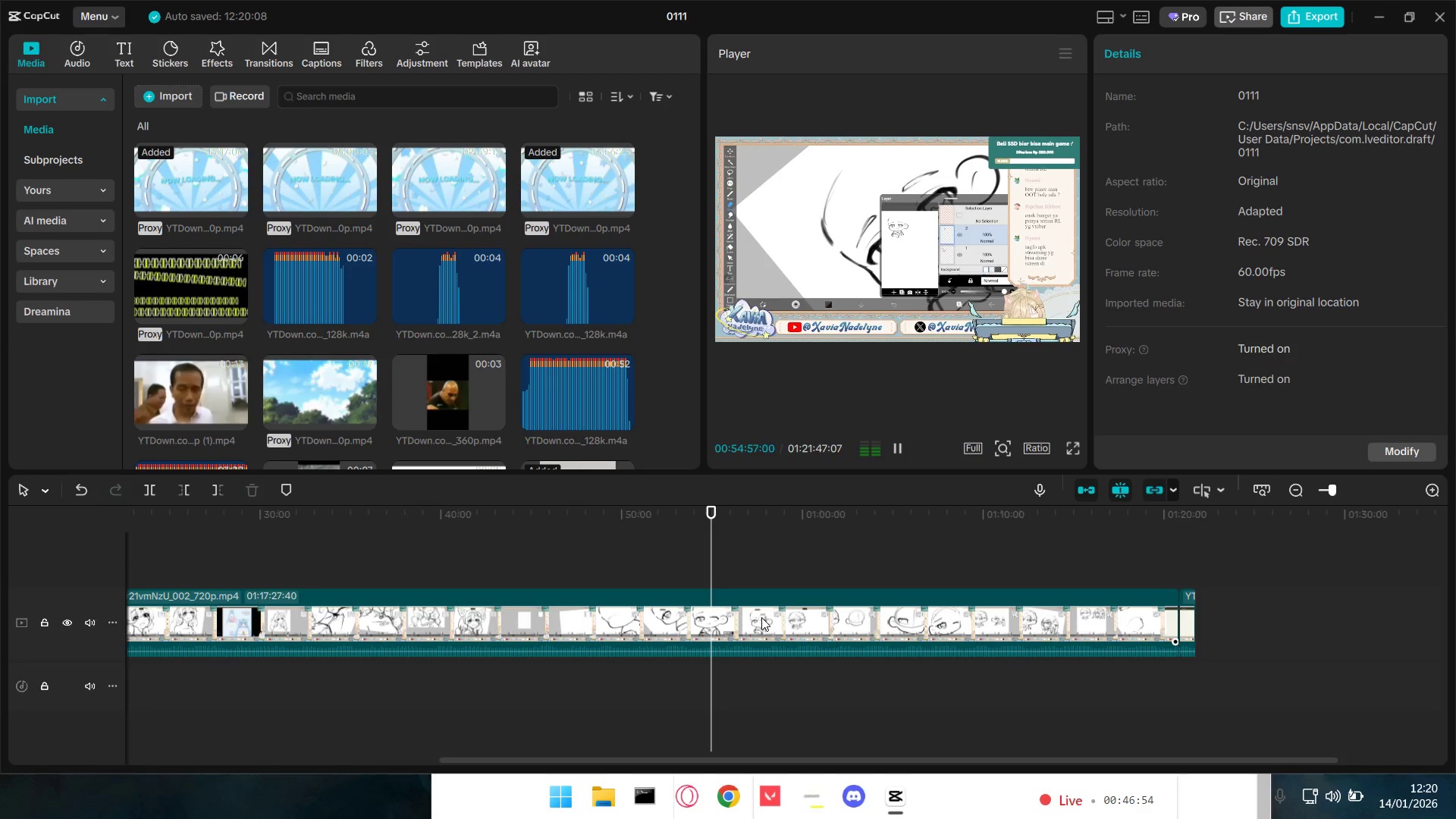 
hold_key(key=ControlLeft, duration=0.92)
scroll: coordinate [762, 617], scroll_direction: down, amount: 2.0
 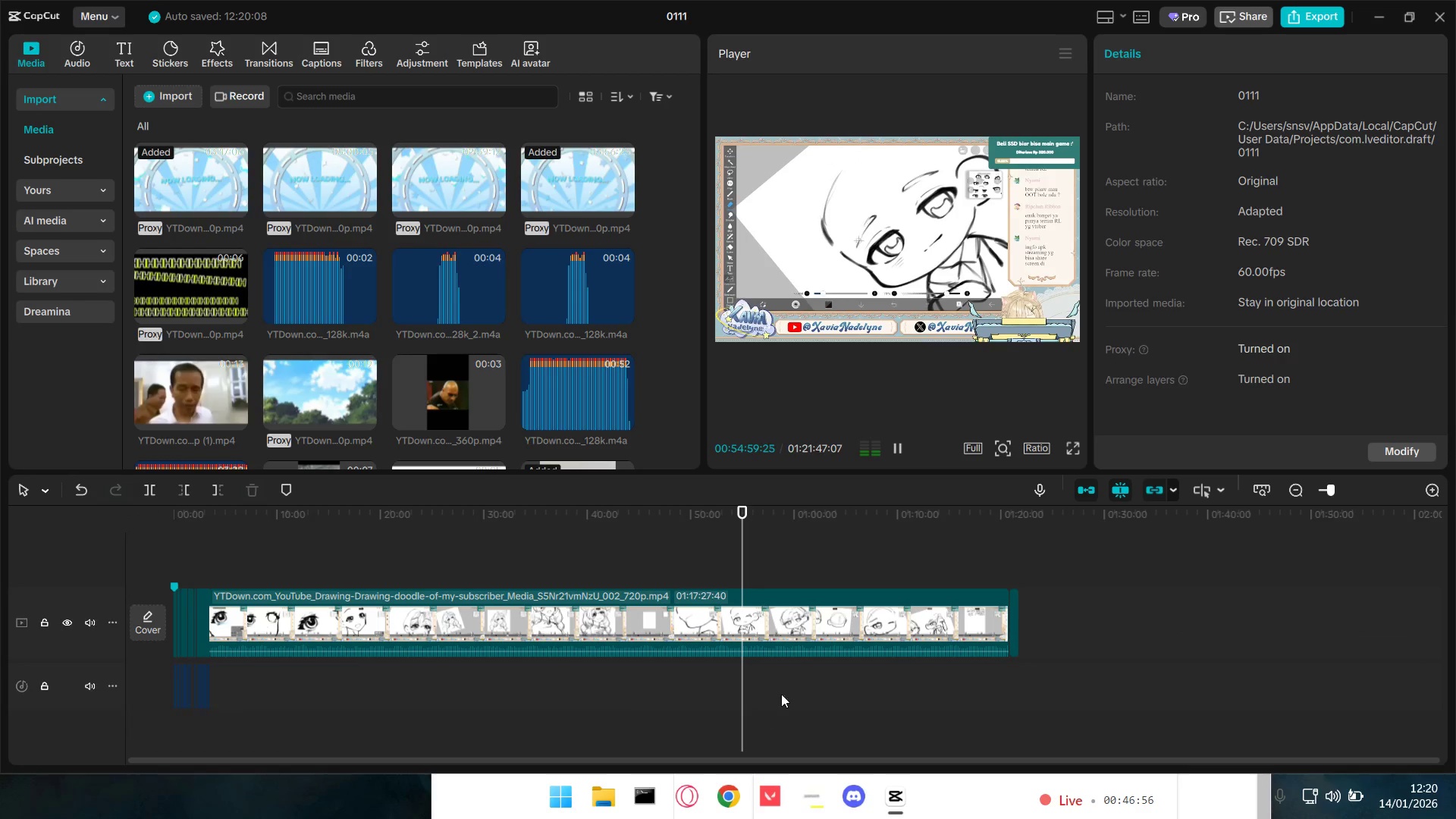 
left_click([827, 570])
 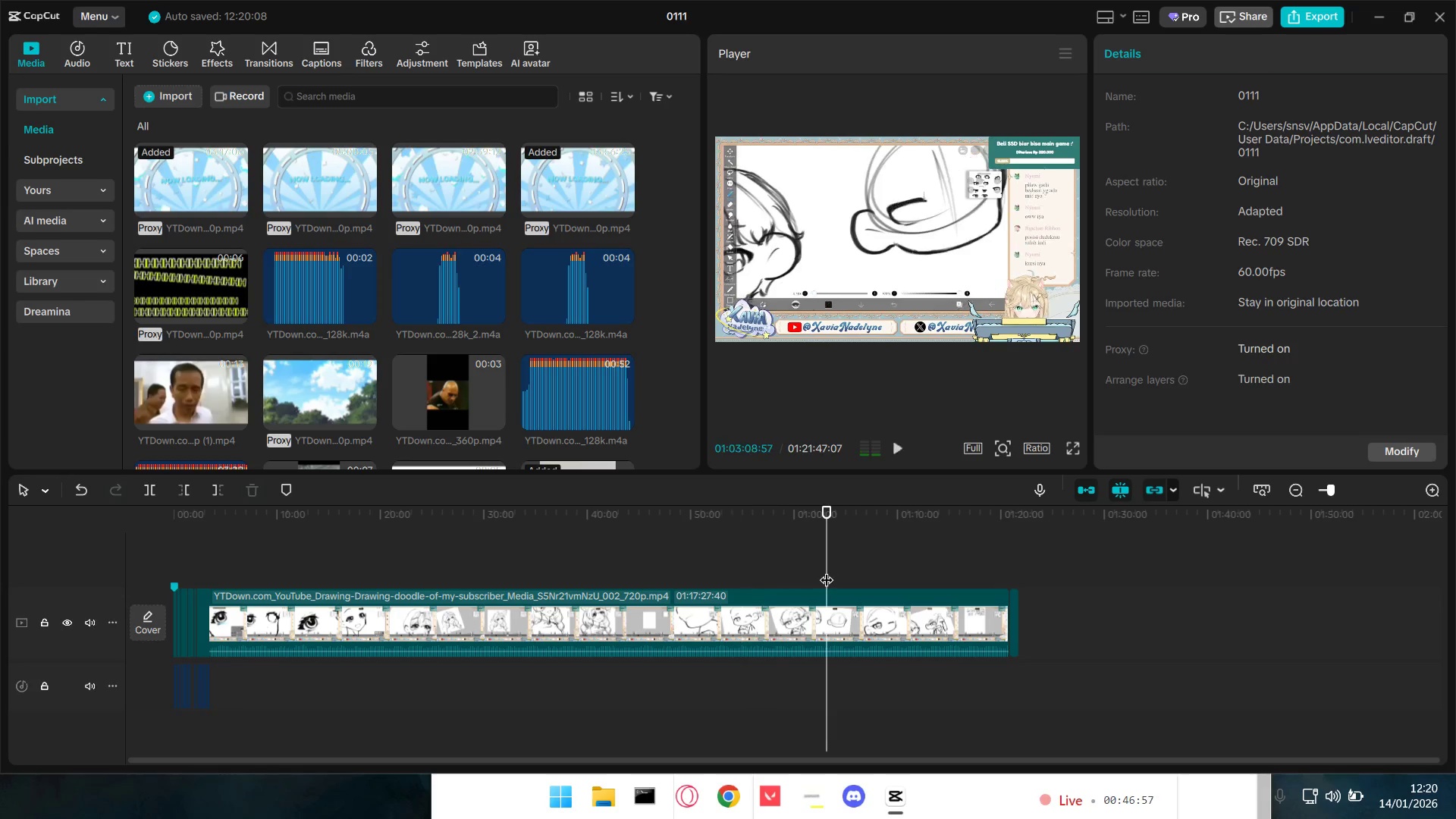 
key(Space)
 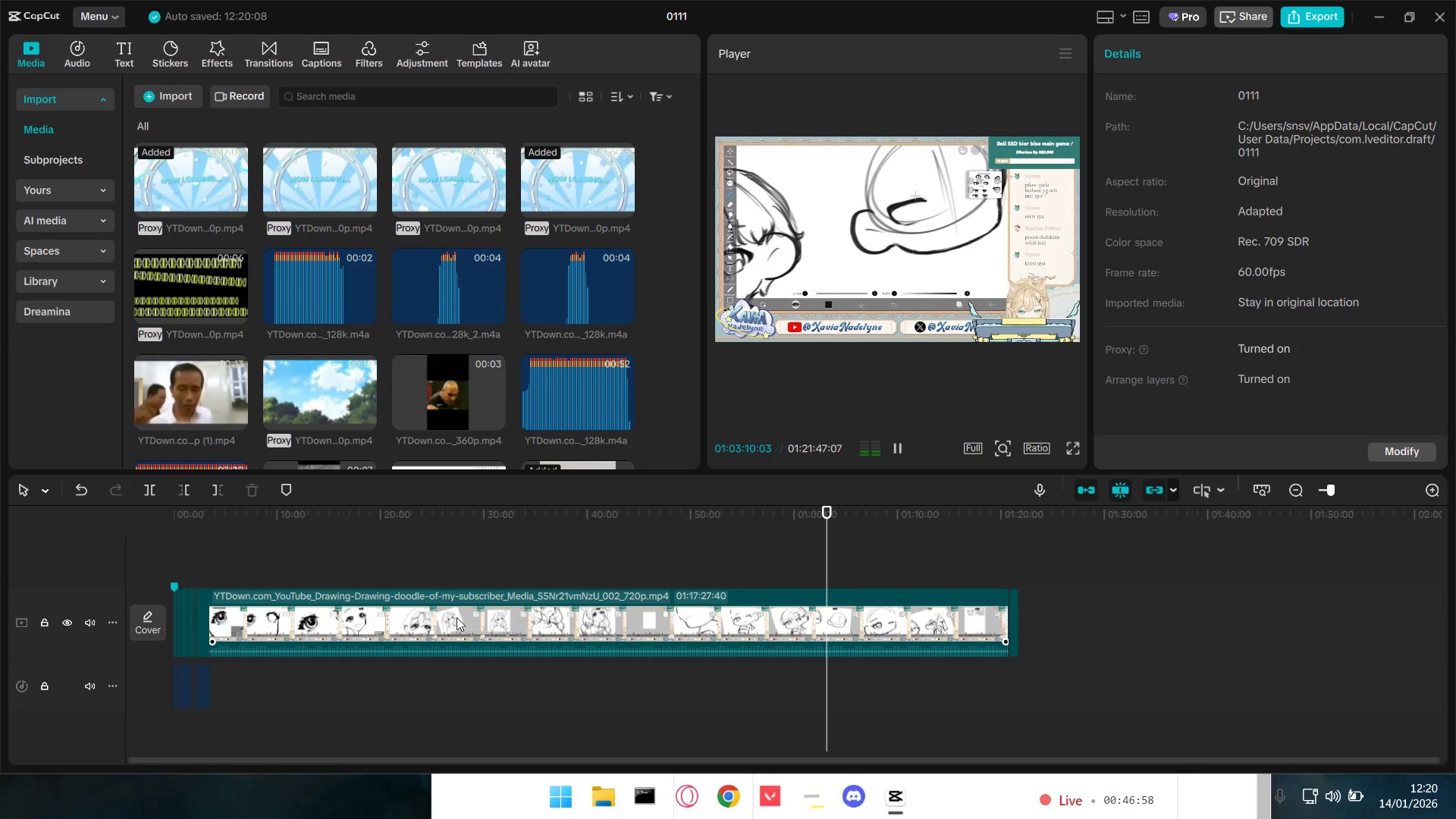 
left_click([507, 578])
 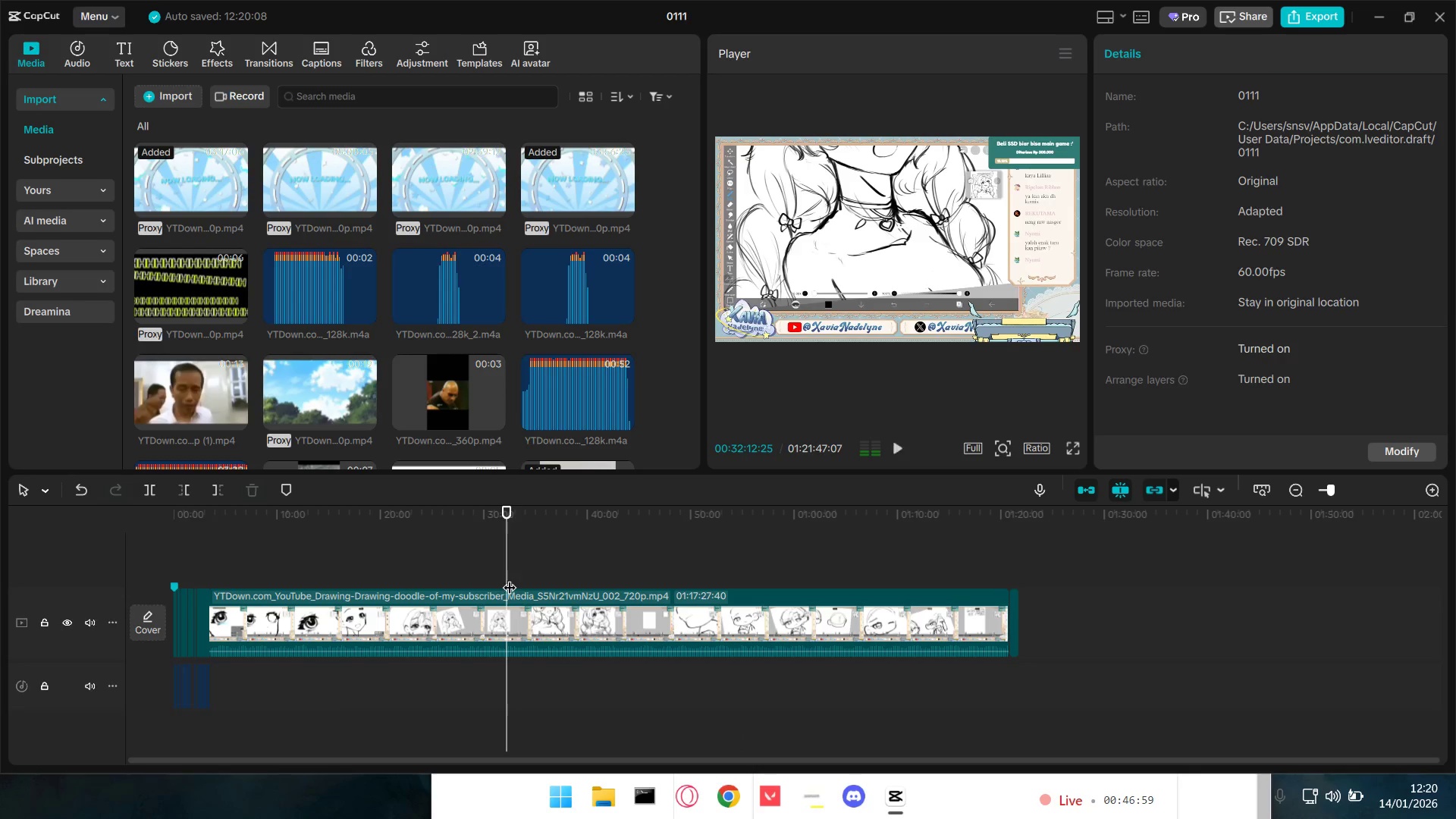 
key(Space)
 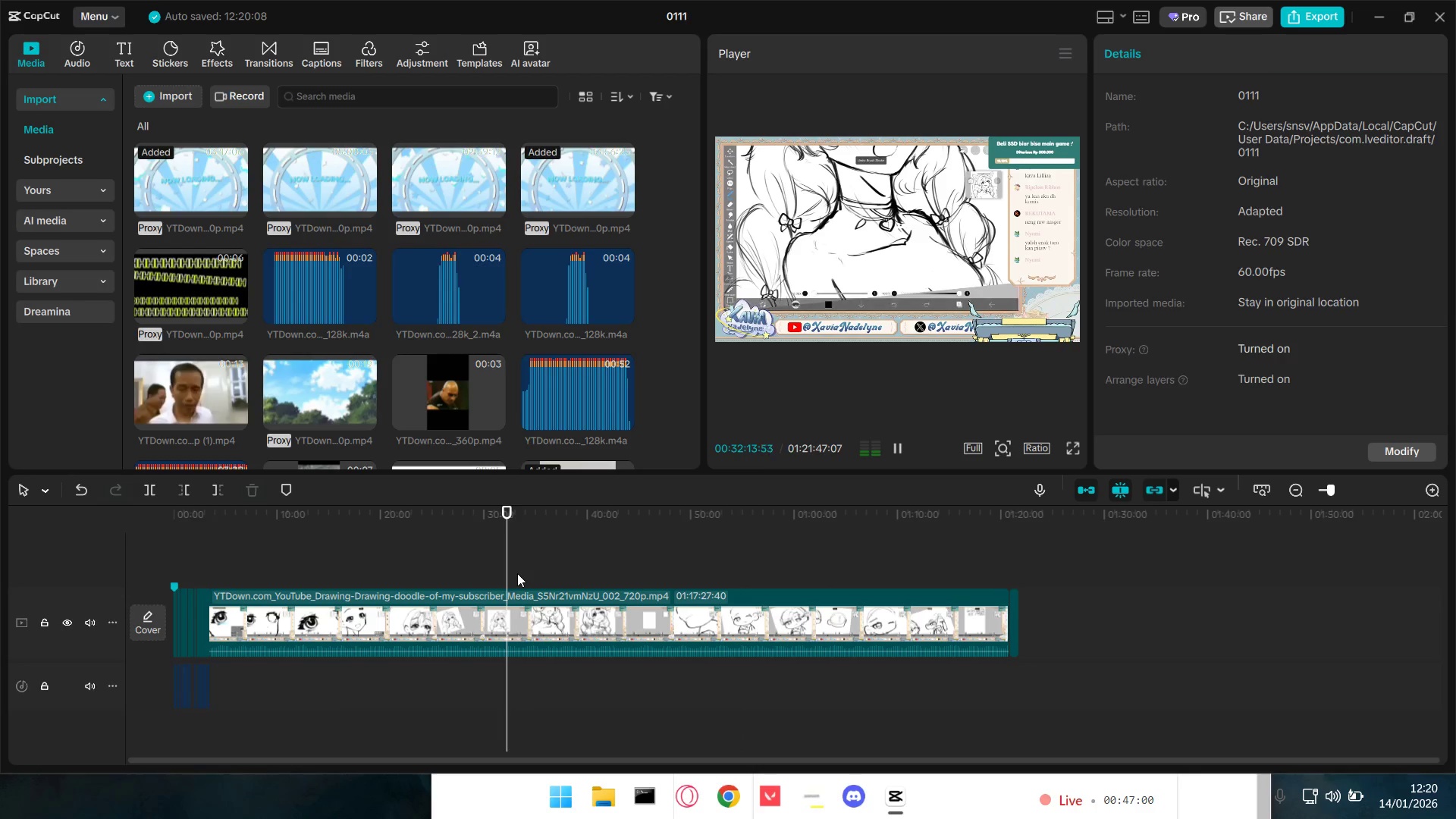 
left_click([535, 569])
 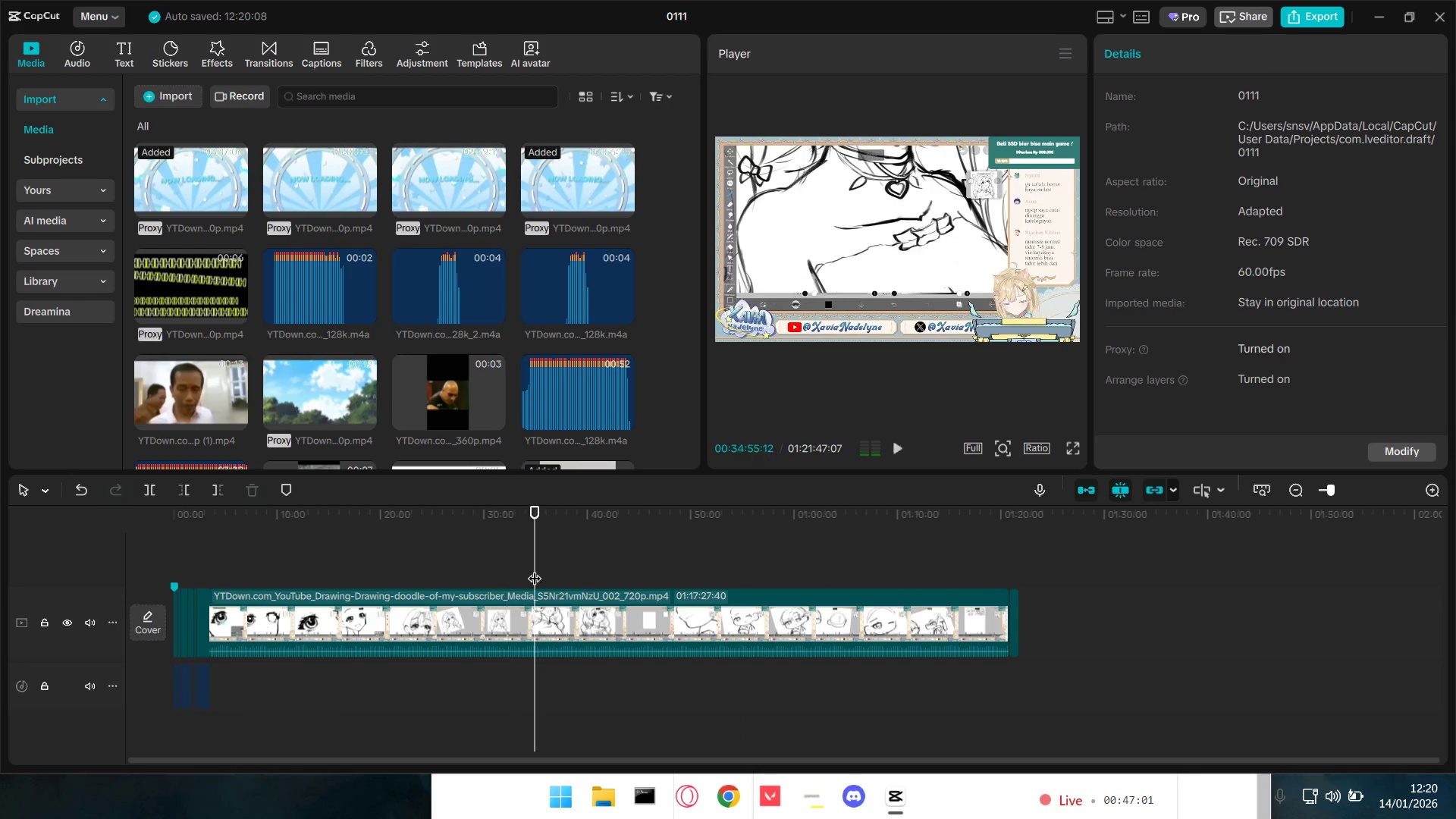 
key(Space)
 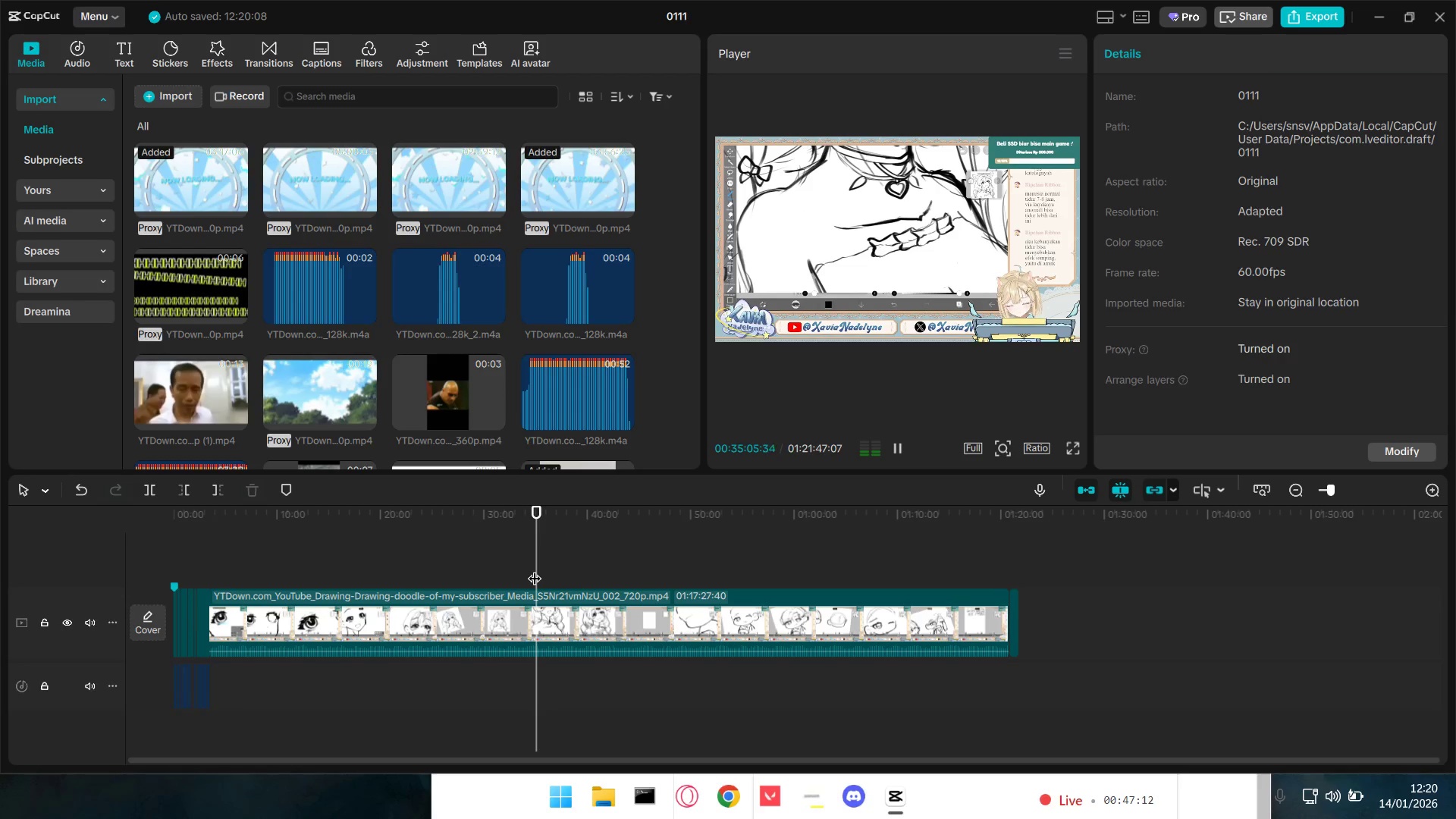 
wait(15.51)
 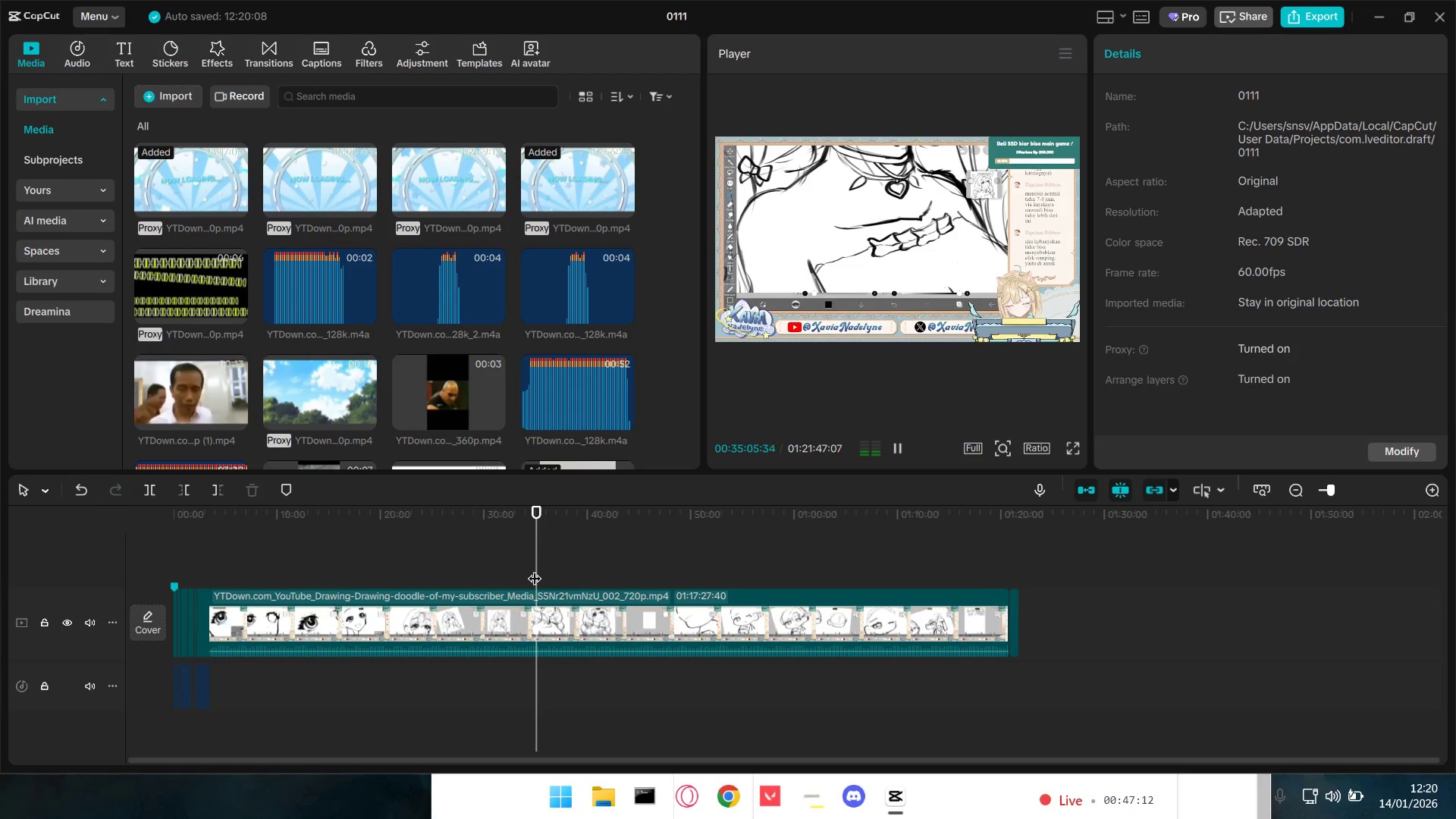 
left_click([598, 558])
 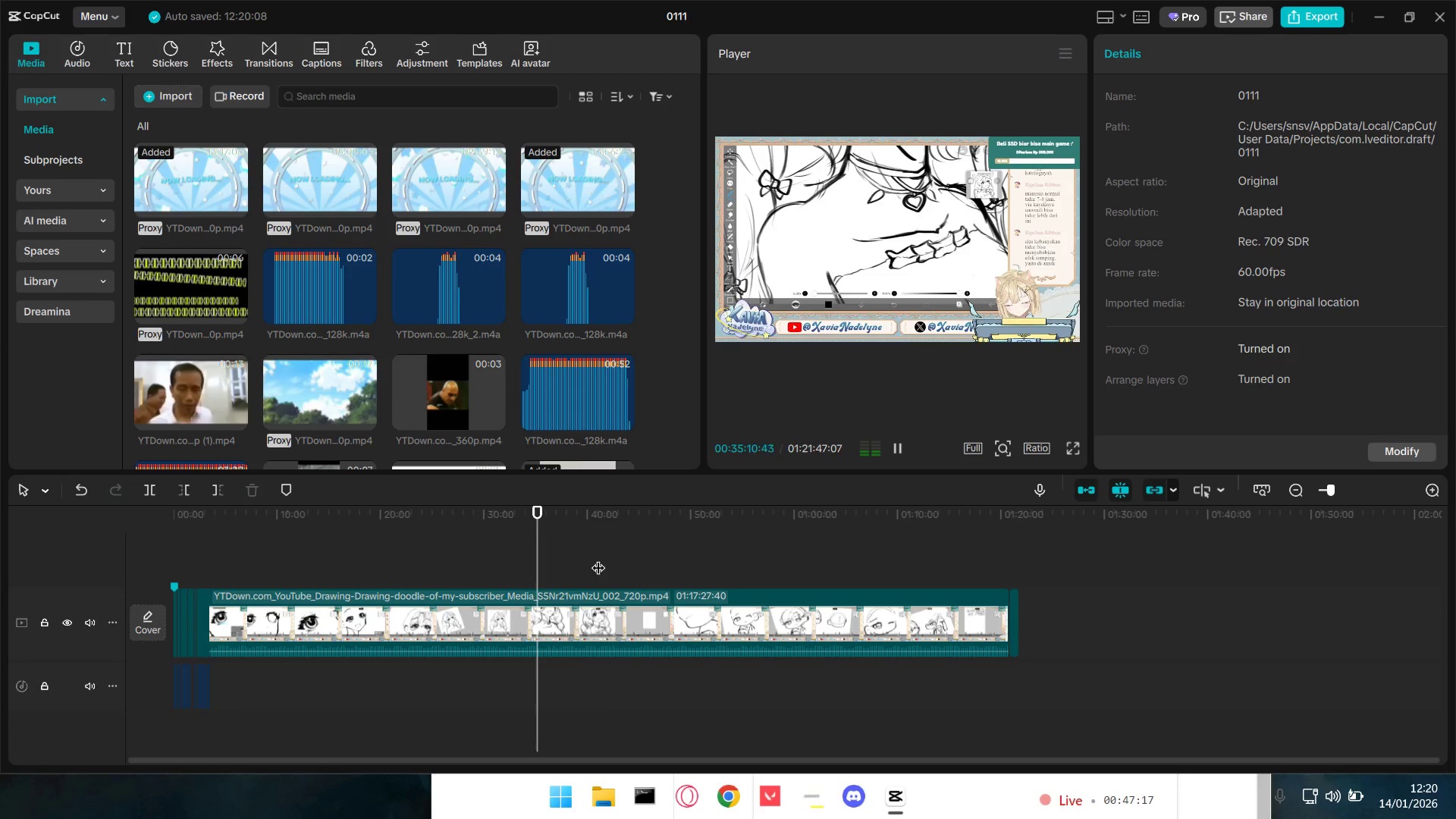 
key(Space)
 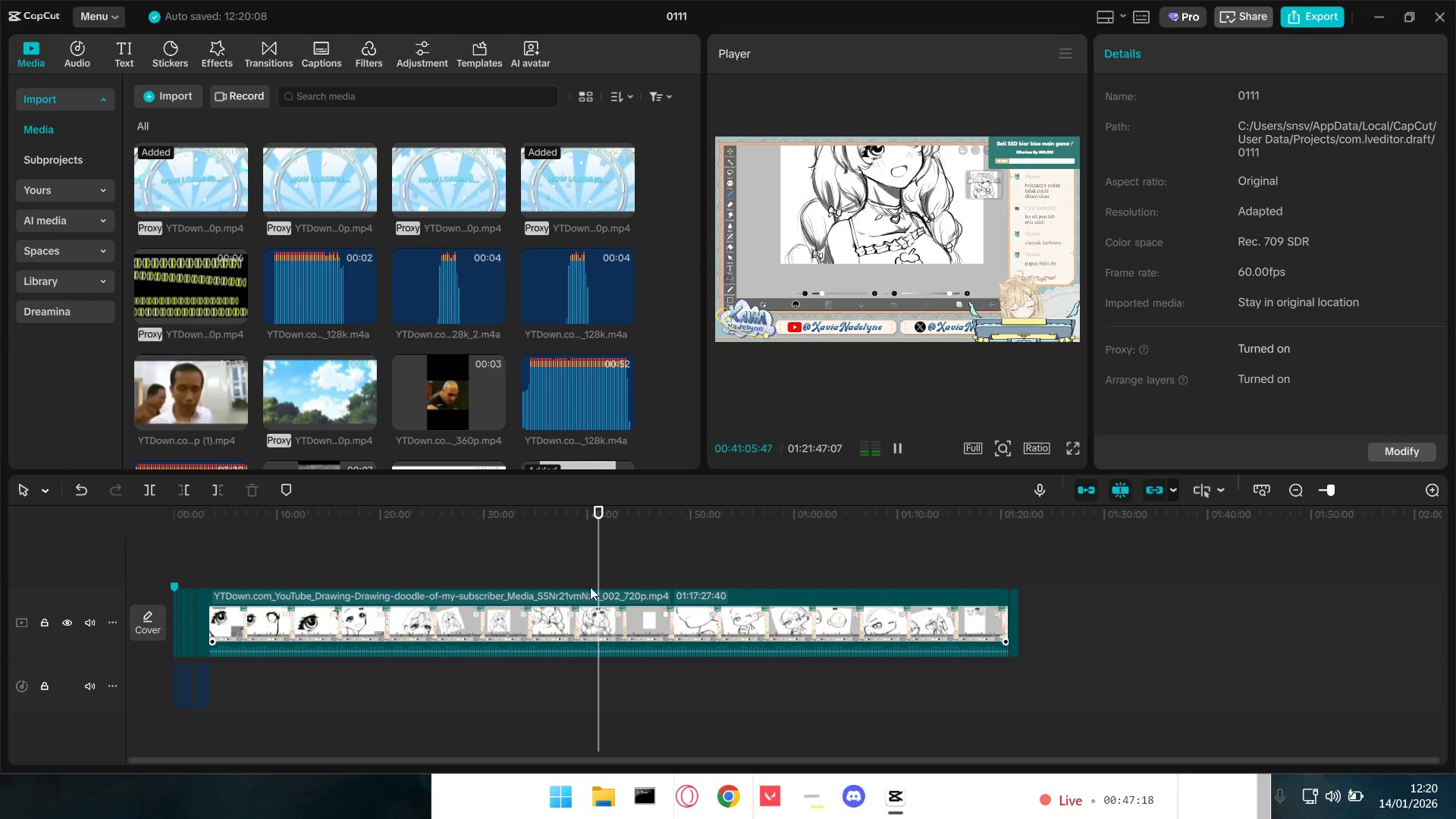 
left_click([516, 575])
 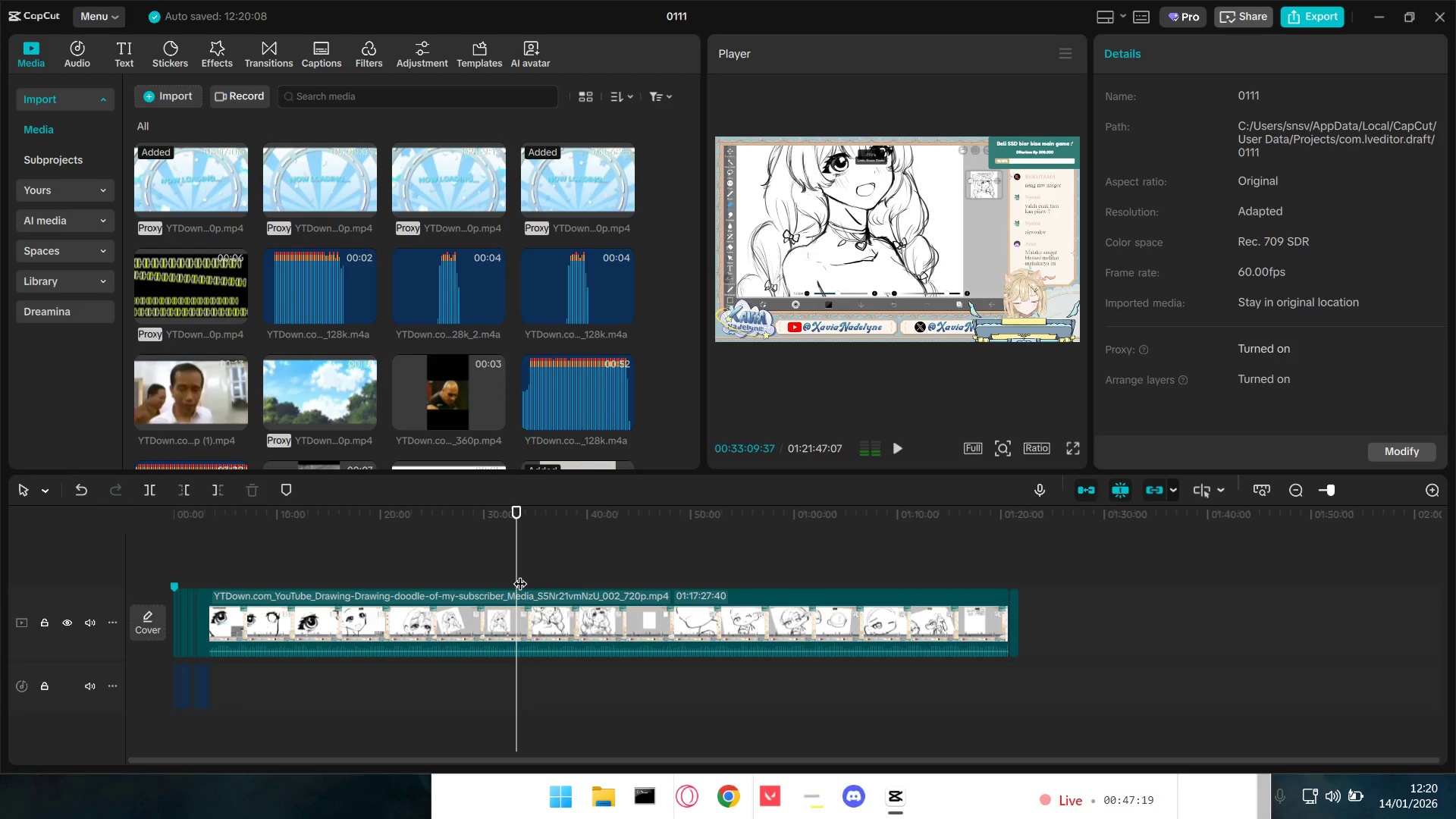 
key(Space)
 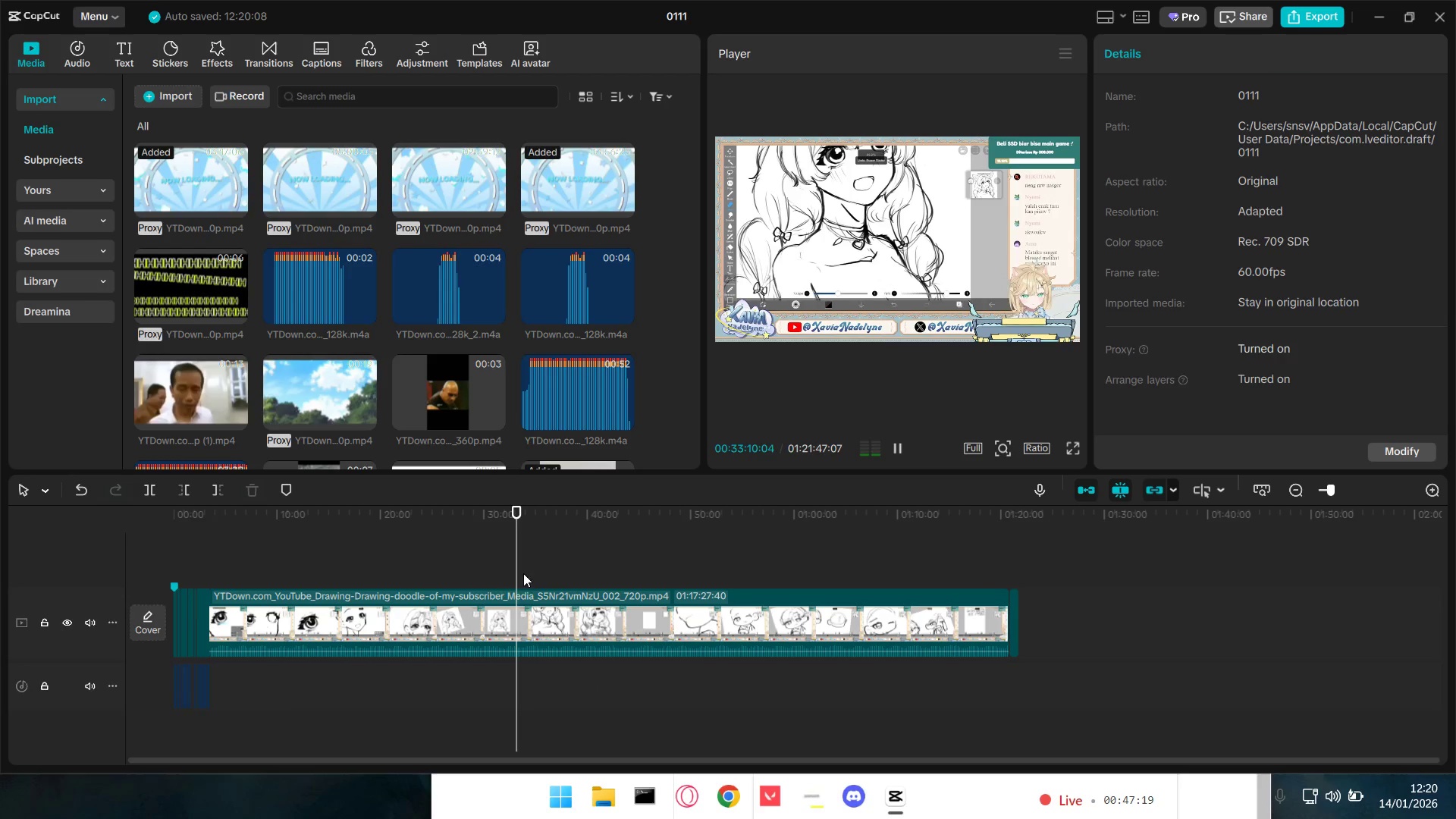 
left_click([485, 572])
 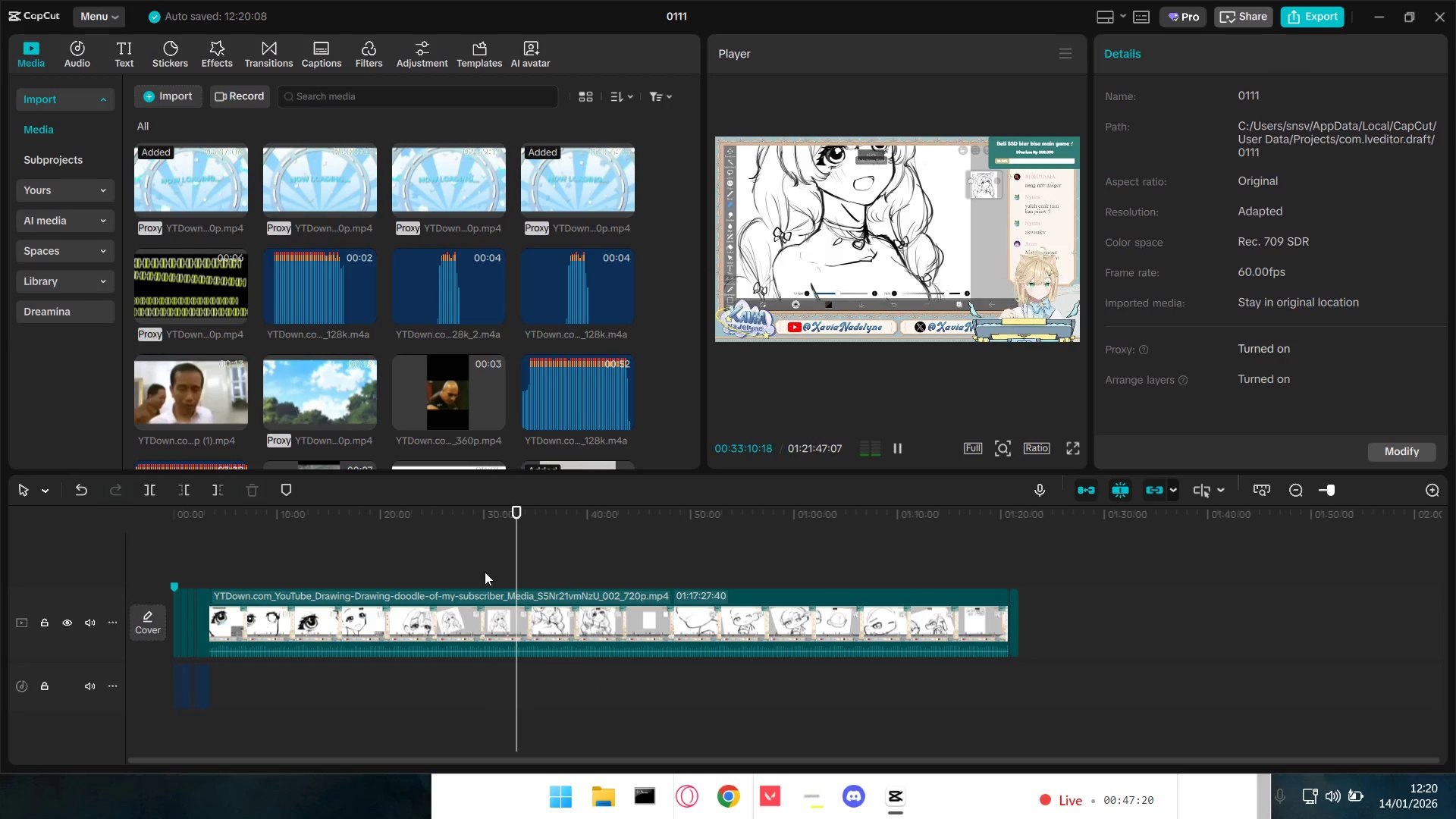 
key(Space)
 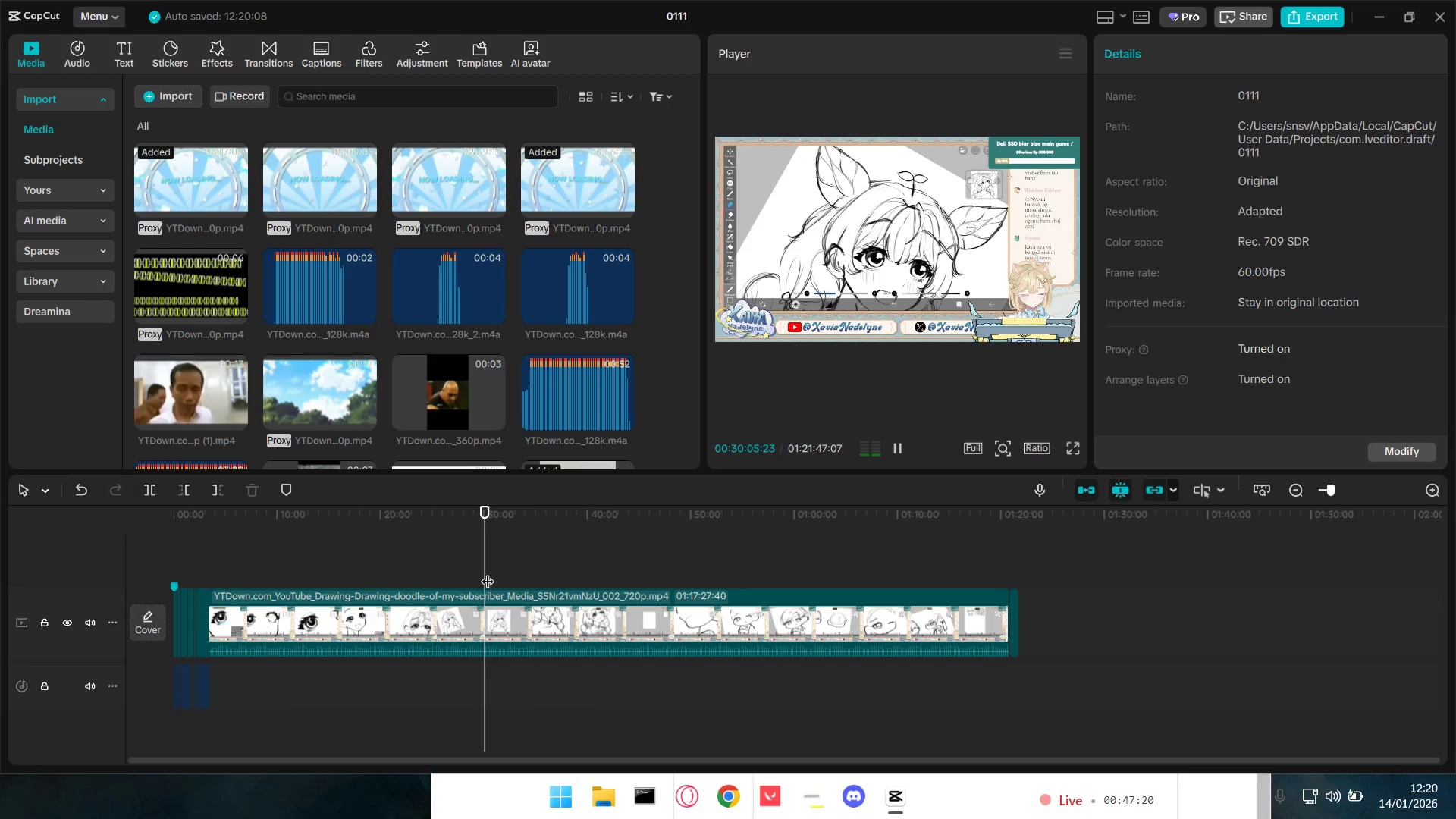 
left_click([506, 573])
 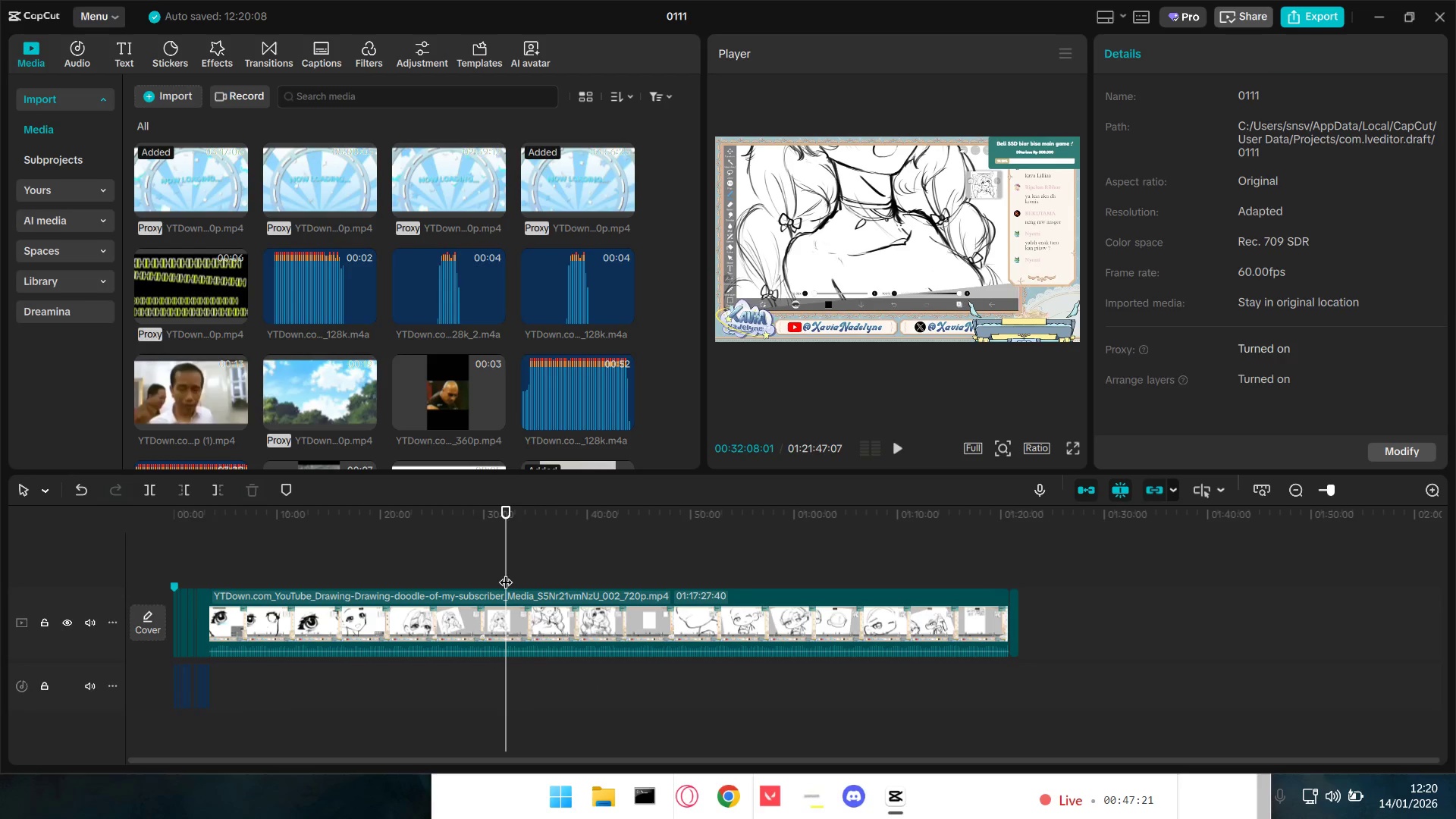 
key(Space)
 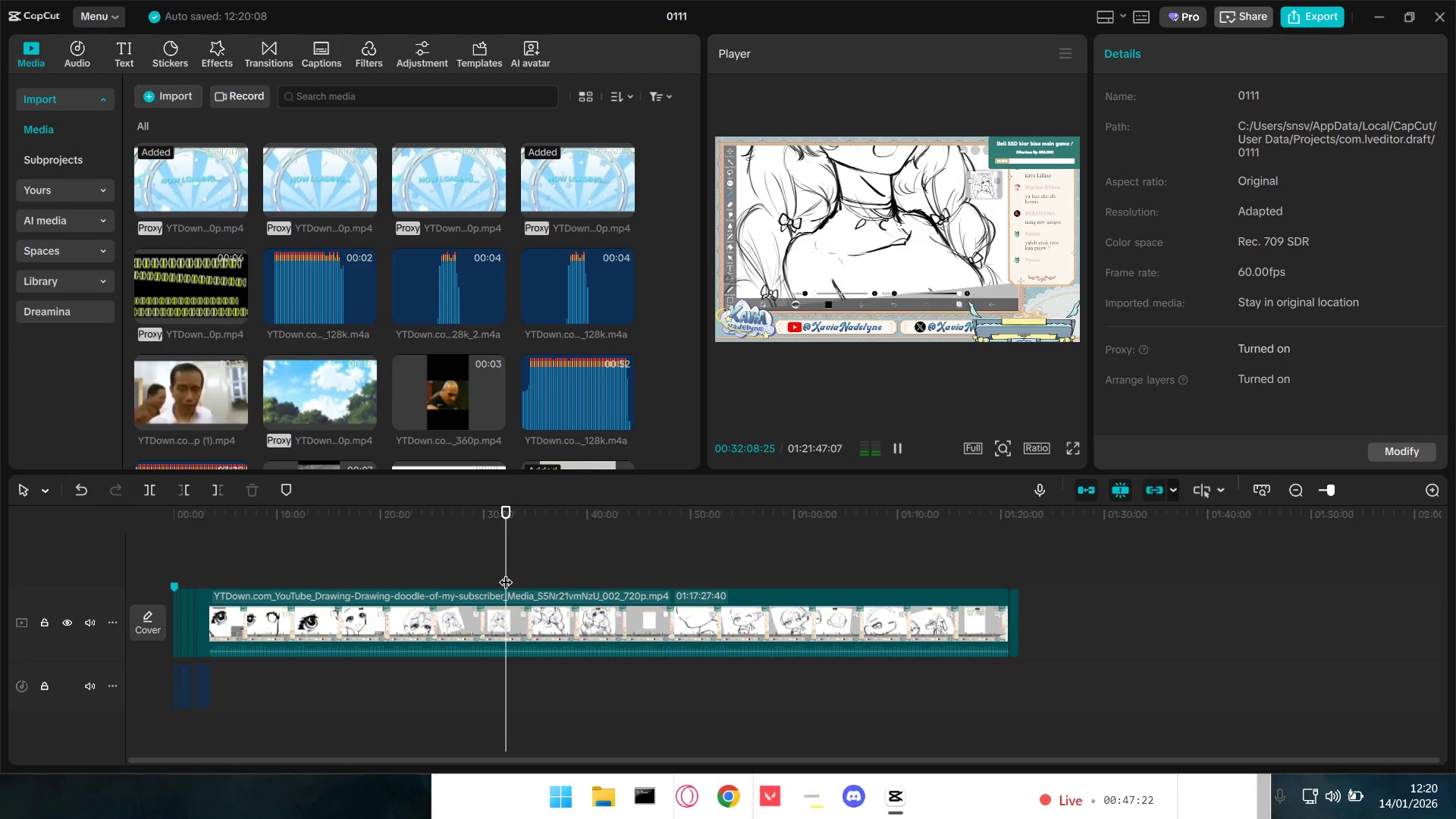 
left_click([471, 579])
 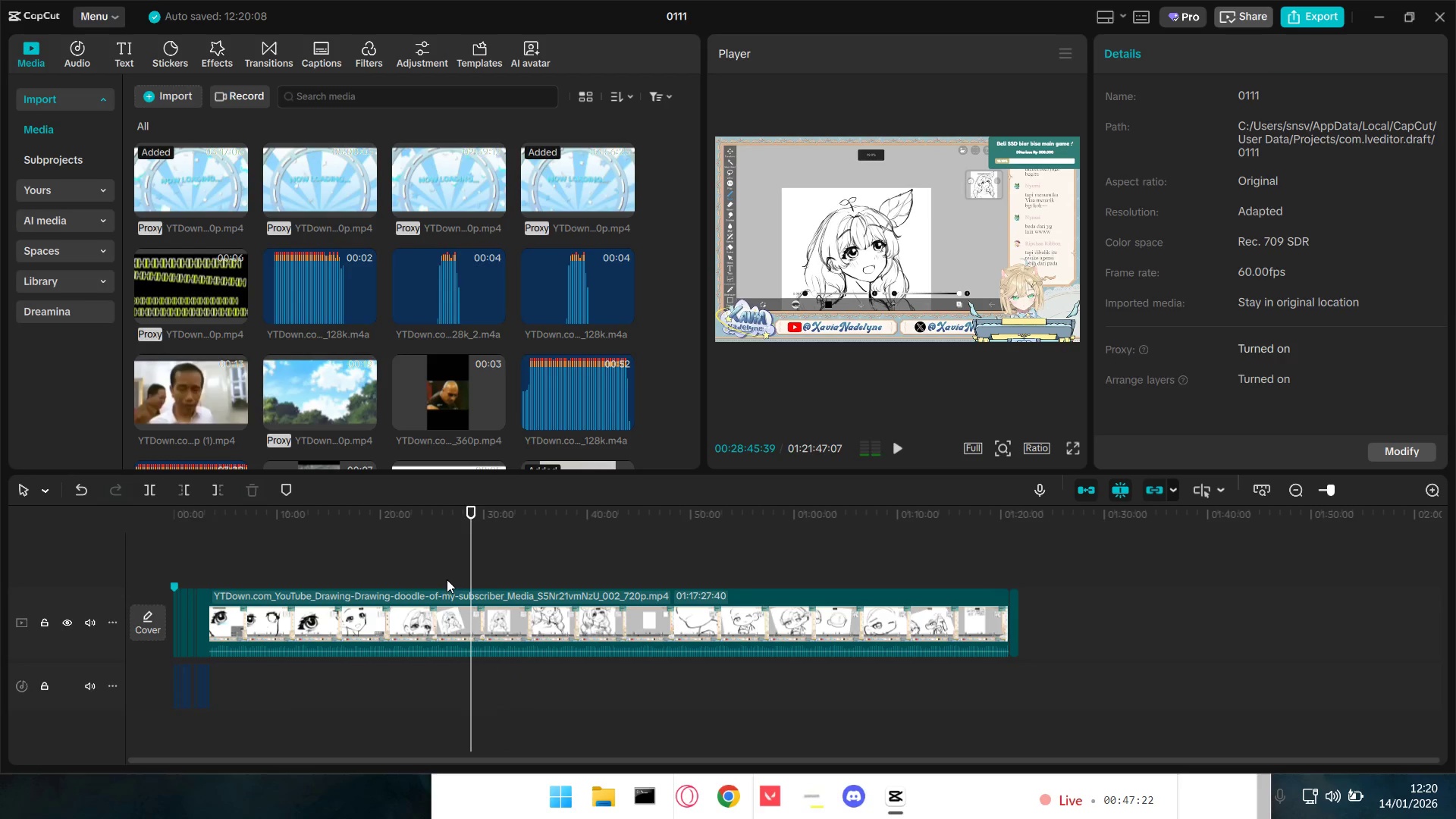 
left_click_drag(start_coordinate=[439, 576], to_coordinate=[410, 575])
 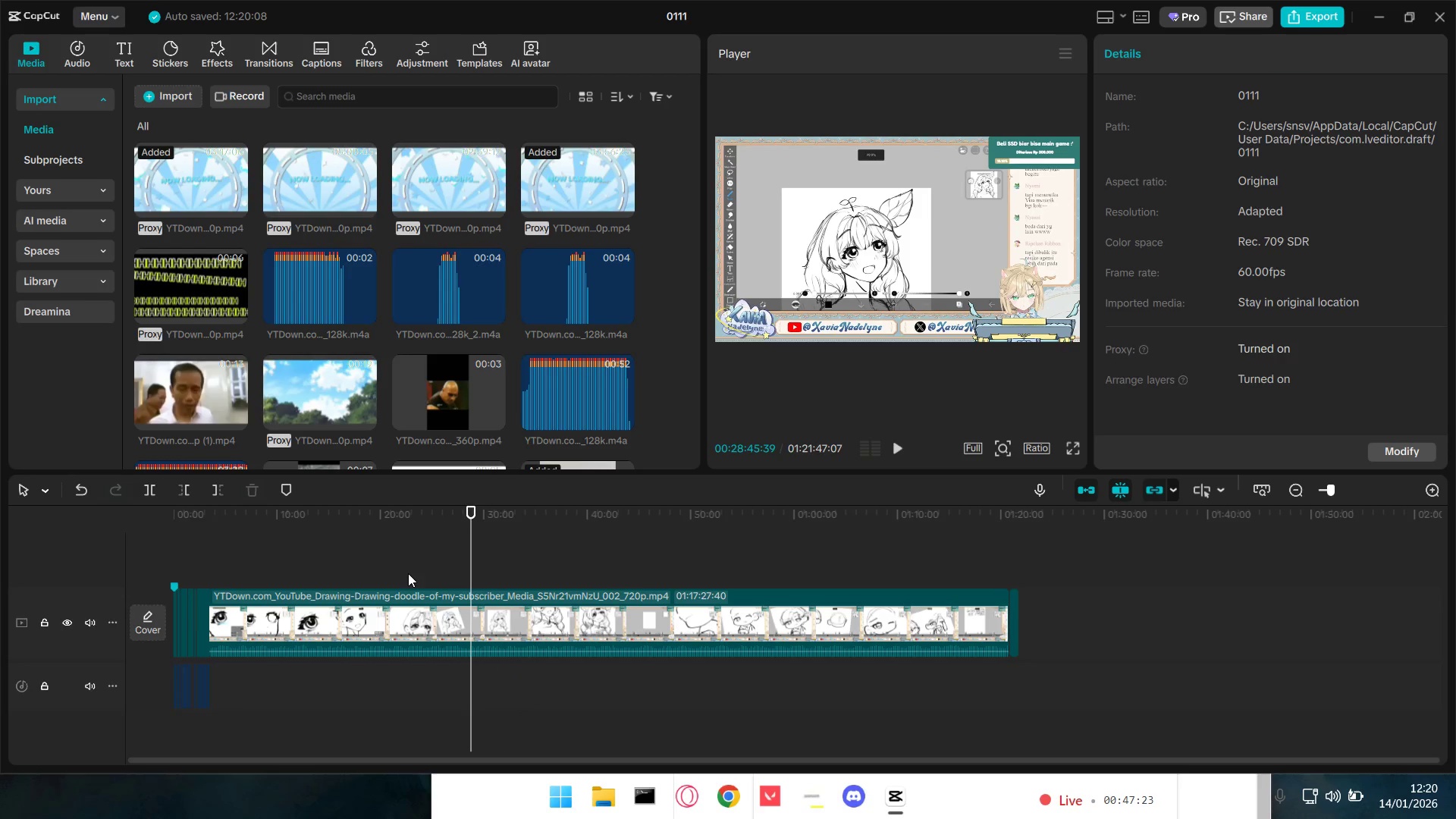 
triple_click([407, 572])
 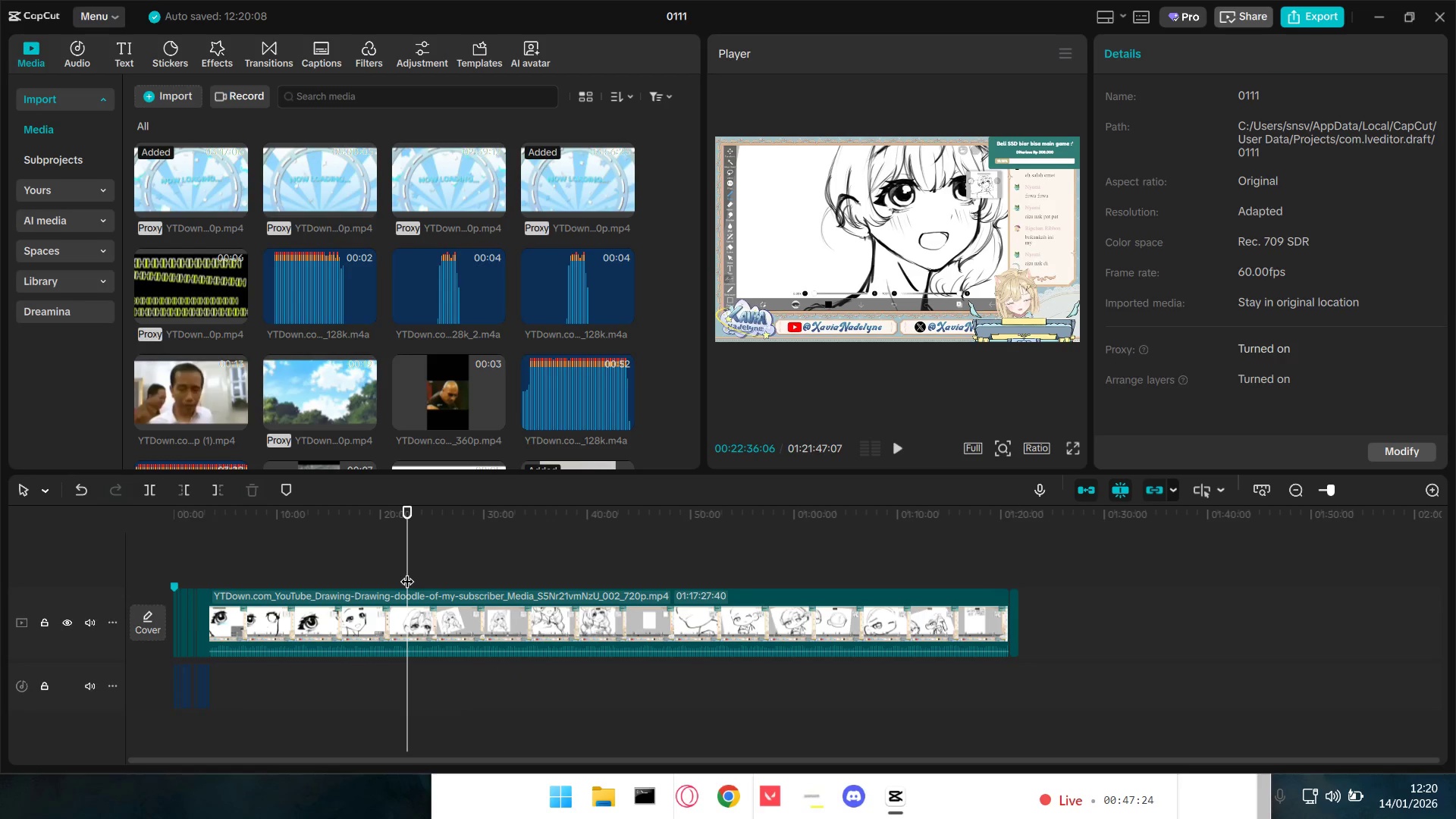 
left_click_drag(start_coordinate=[407, 572], to_coordinate=[428, 566])
 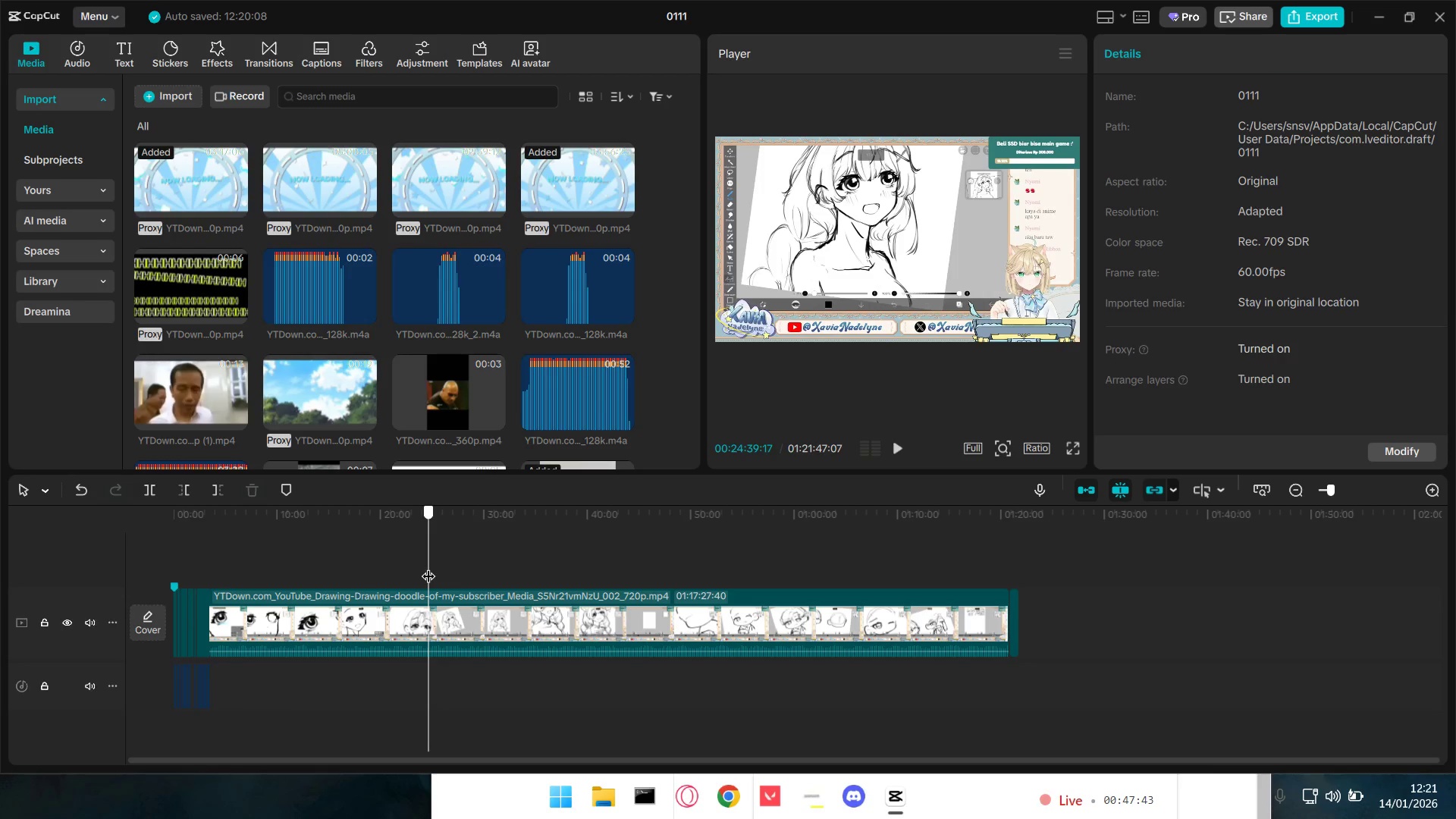 
key(Space)
 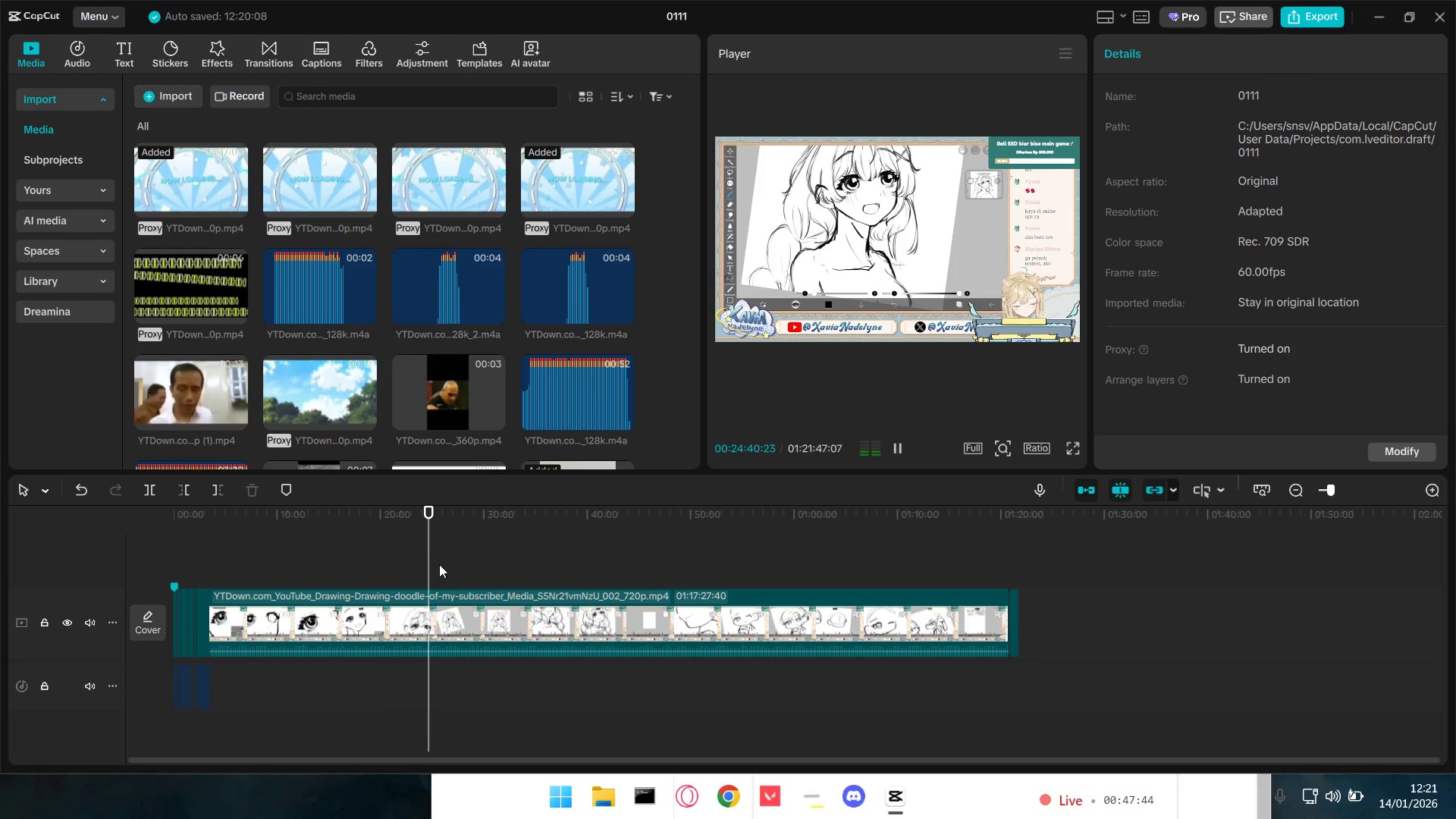 
key(Space)
 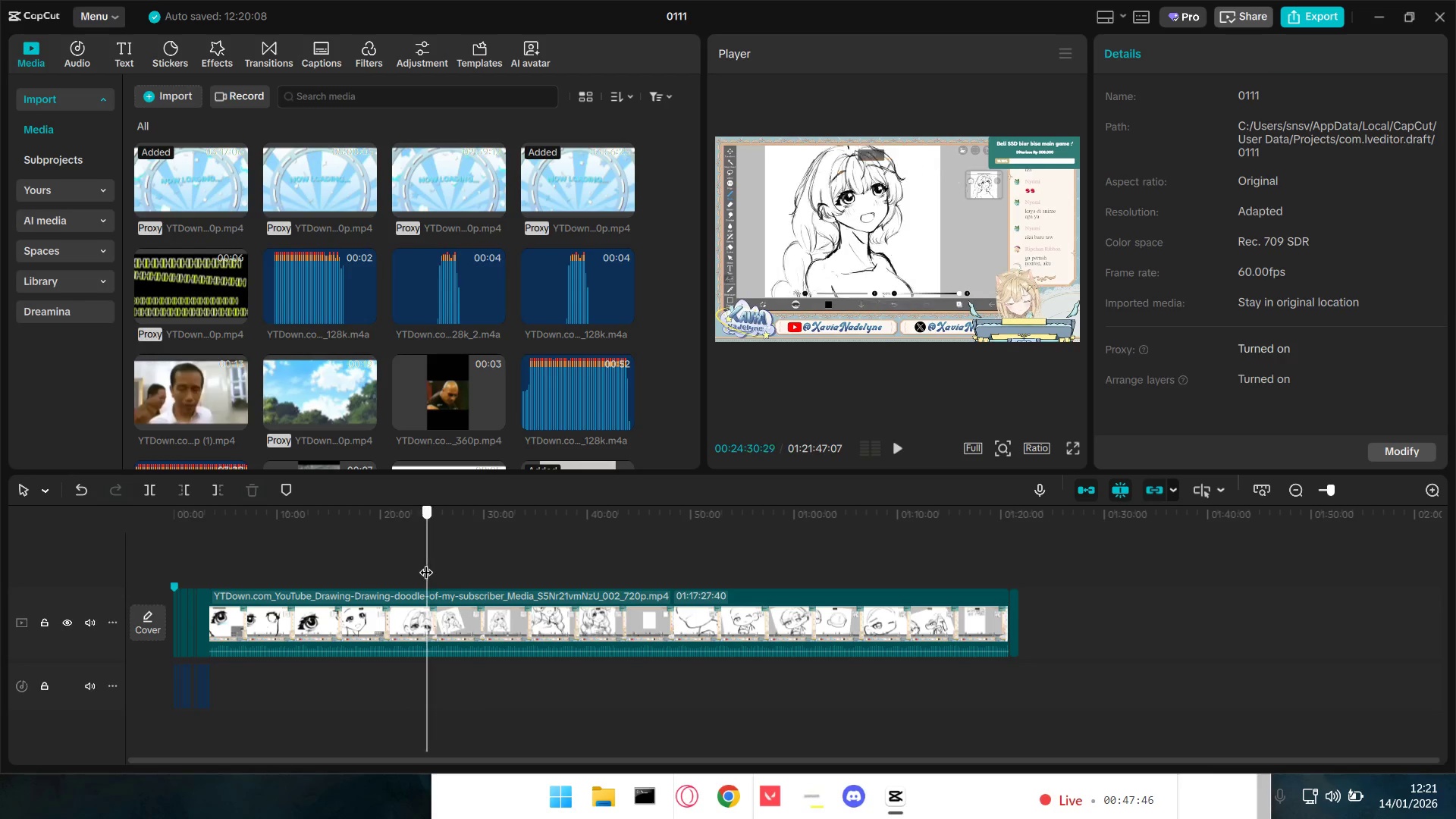 
key(Space)
 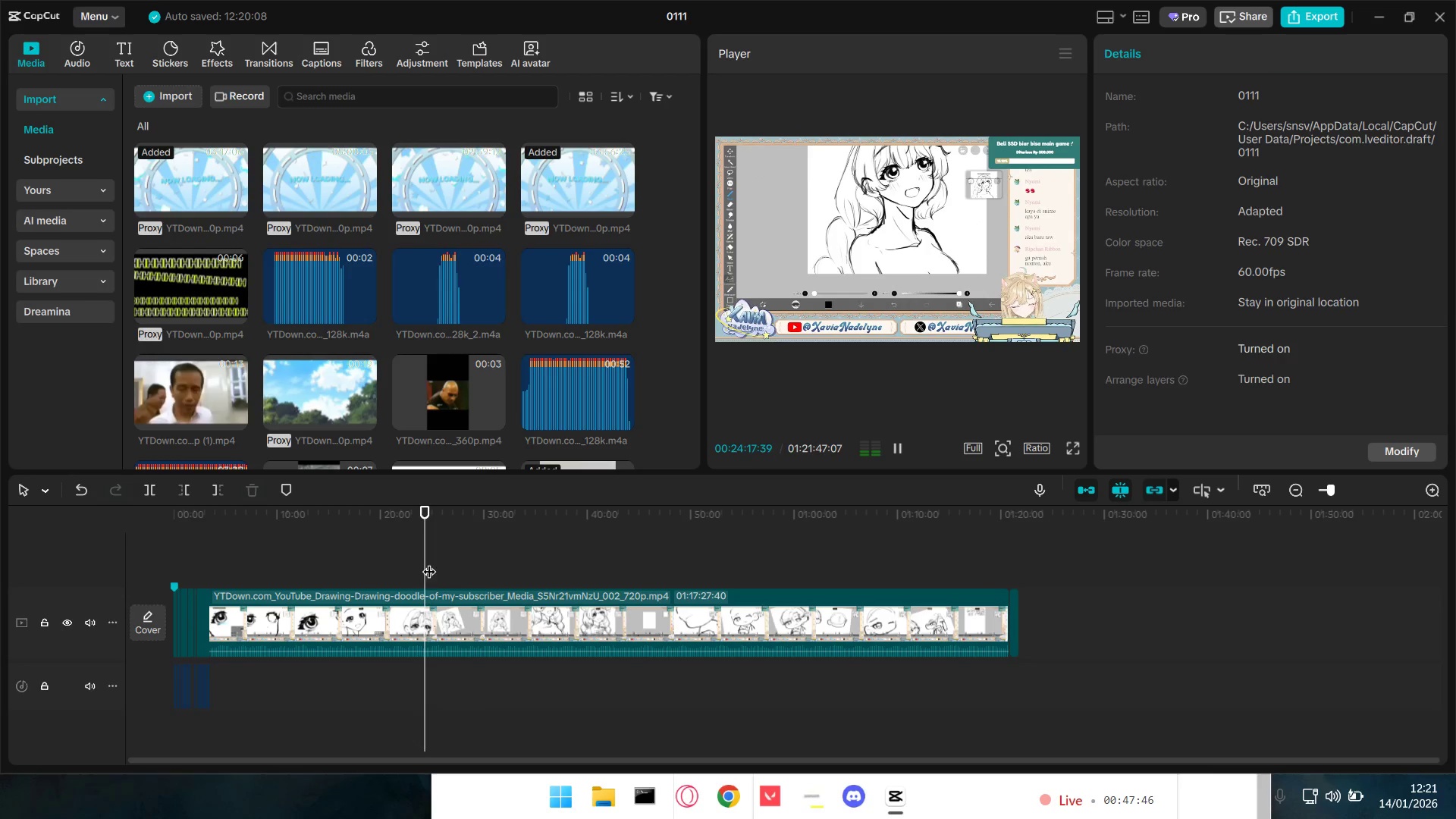 
hold_key(key=ControlLeft, duration=0.98)
scroll: coordinate [439, 731], scroll_direction: up, amount: 5.0
 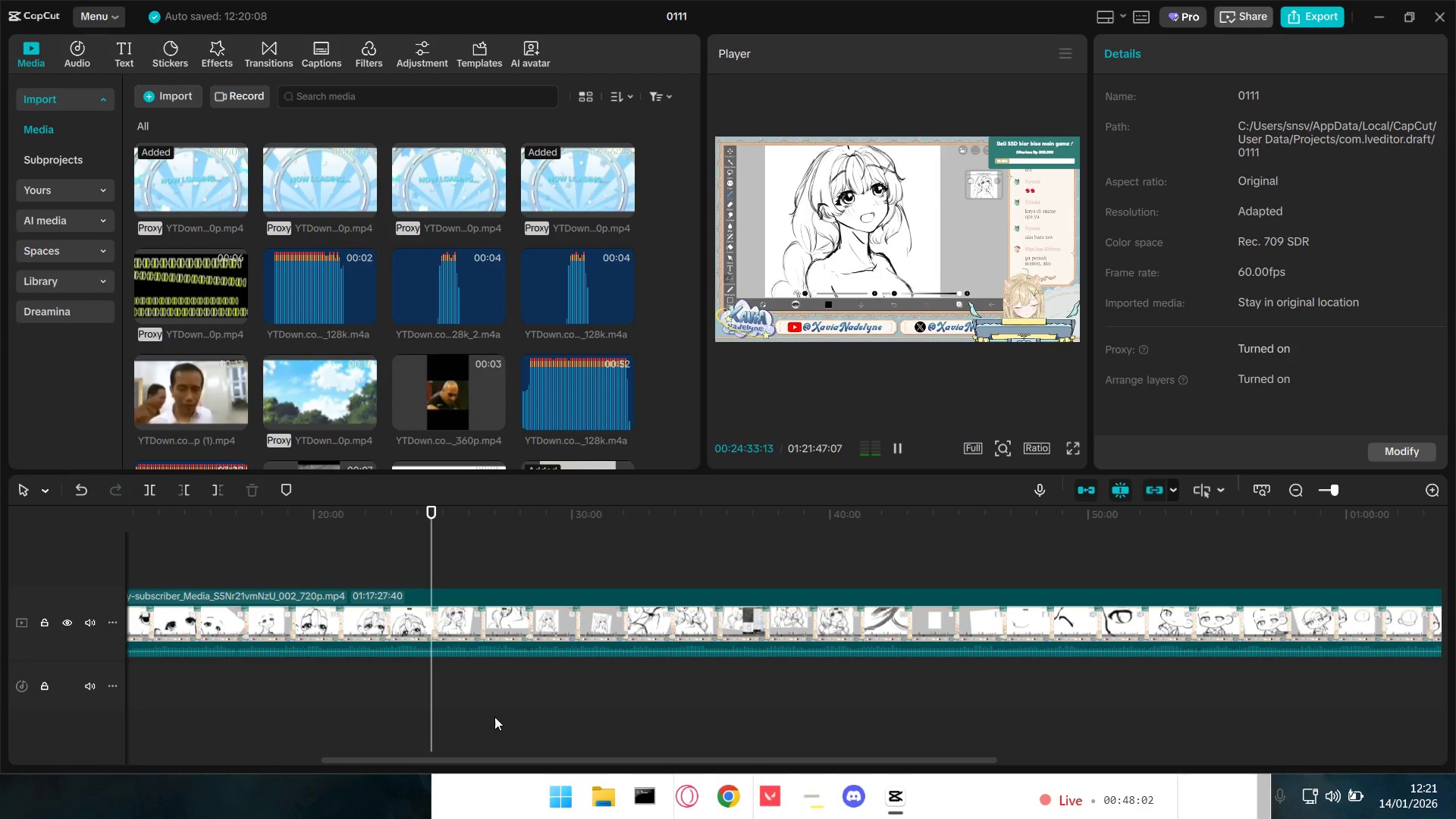 
wait(19.47)
 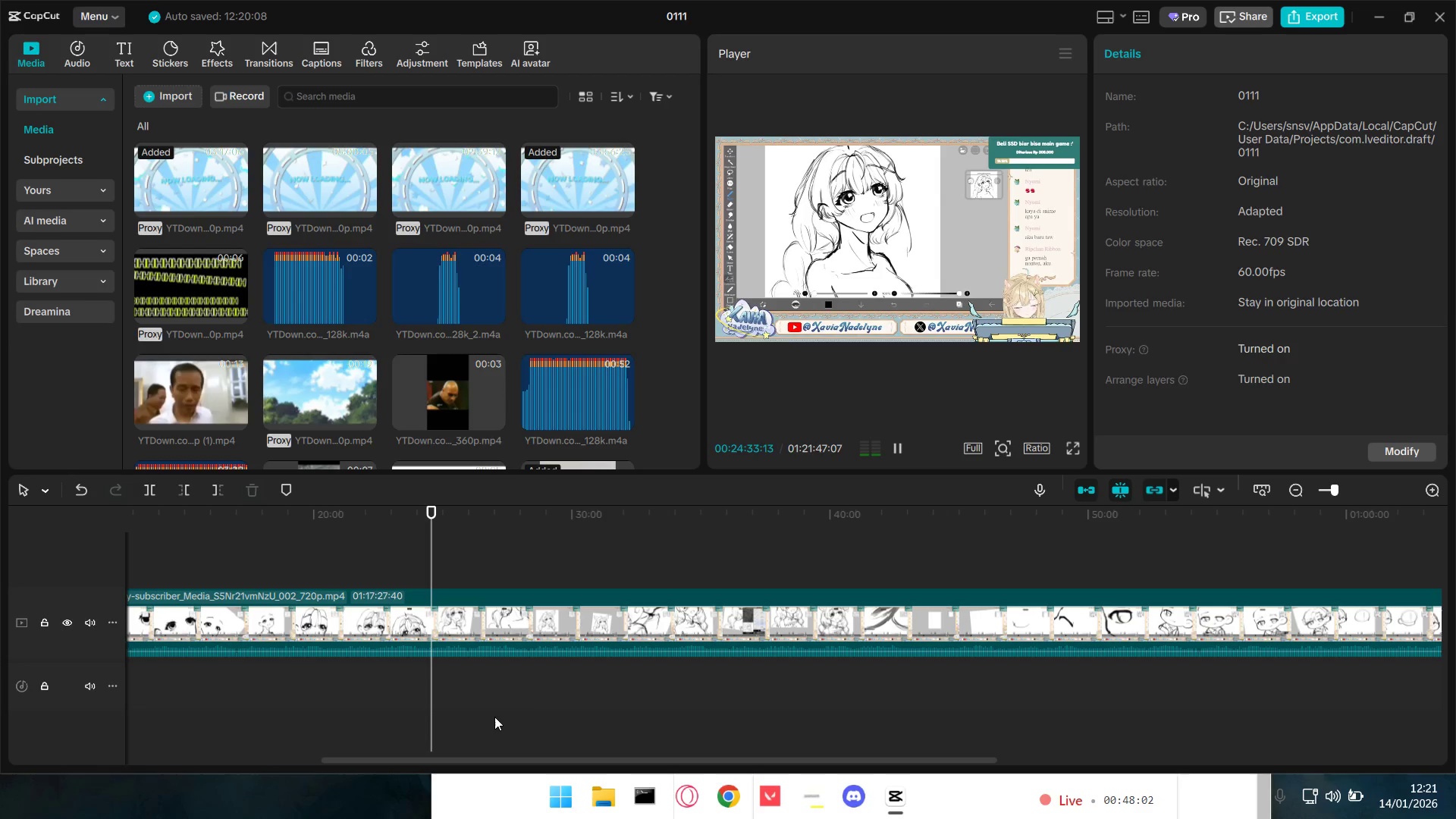 
key(Space)
 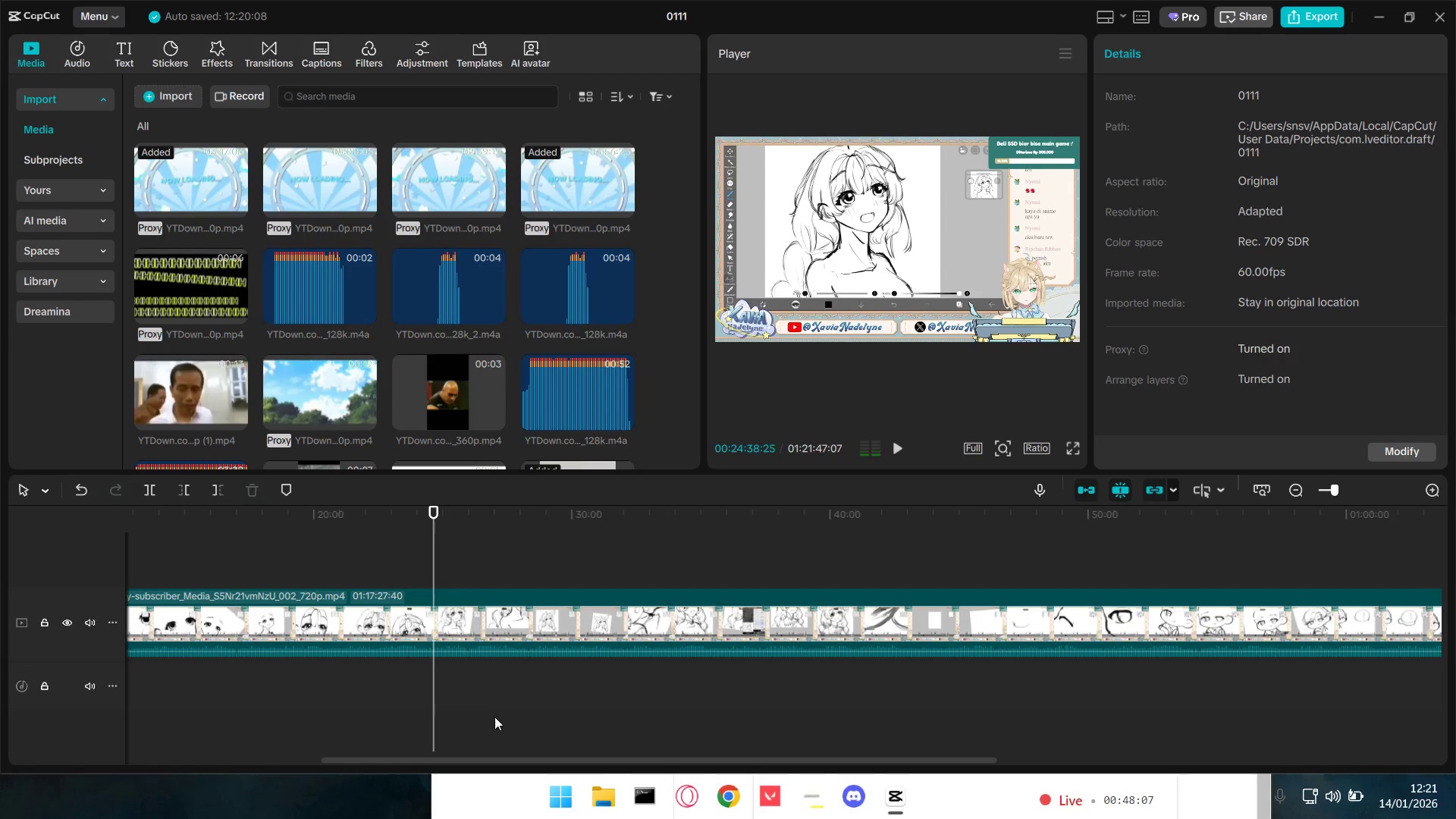 
hold_key(key=Space, duration=0.34)
 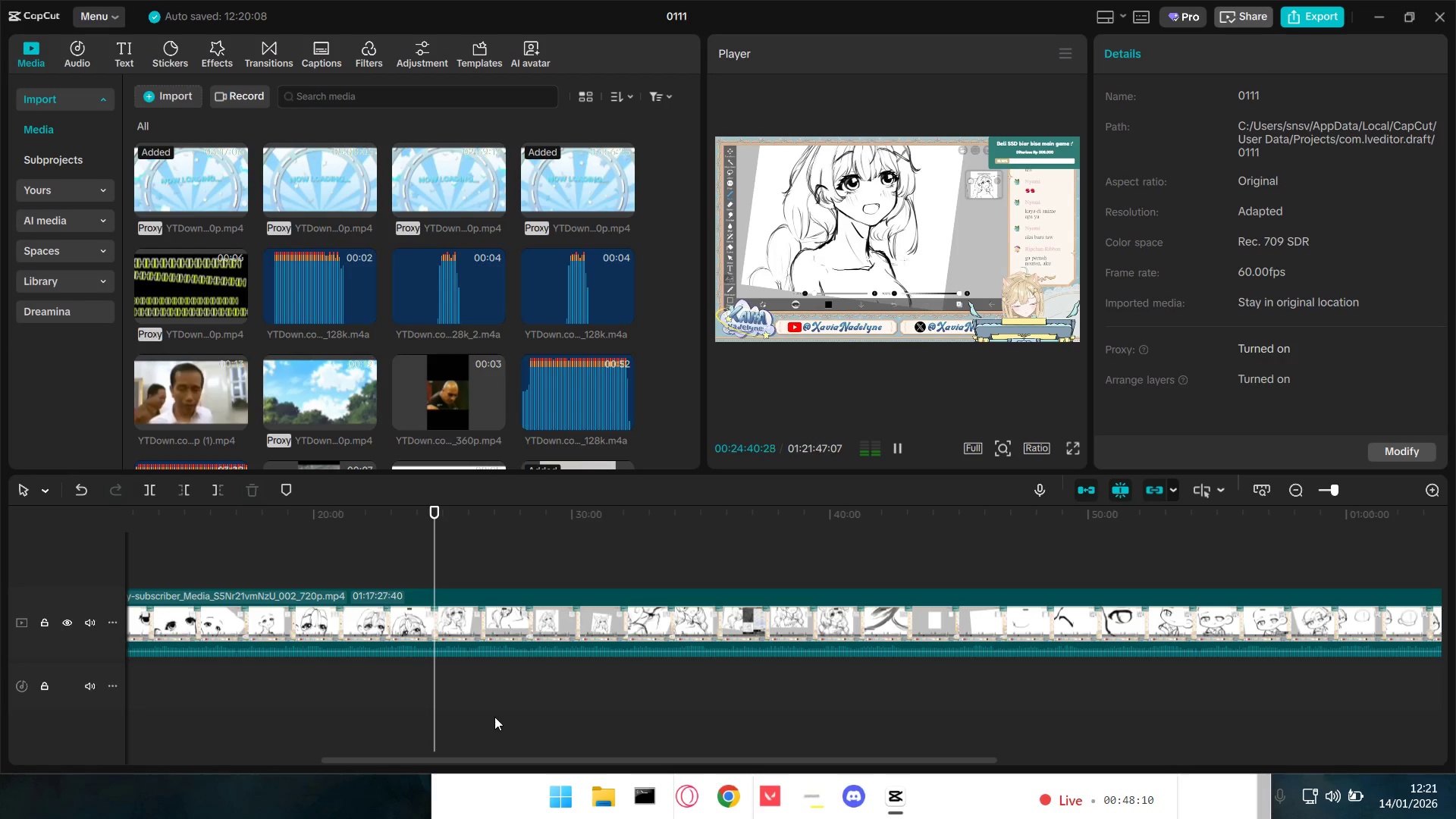 
key(Space)
 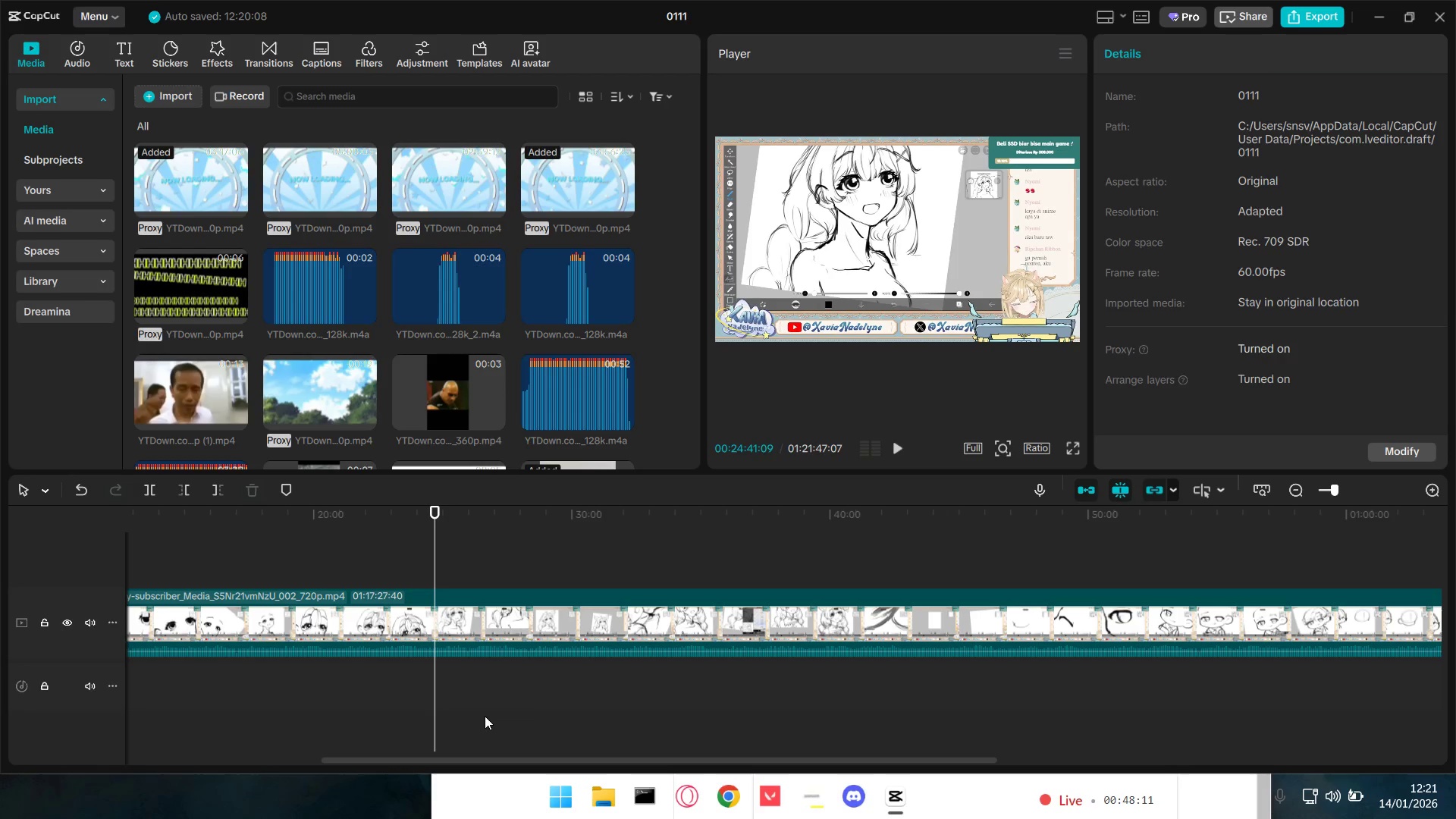 
key(Shift+E)
 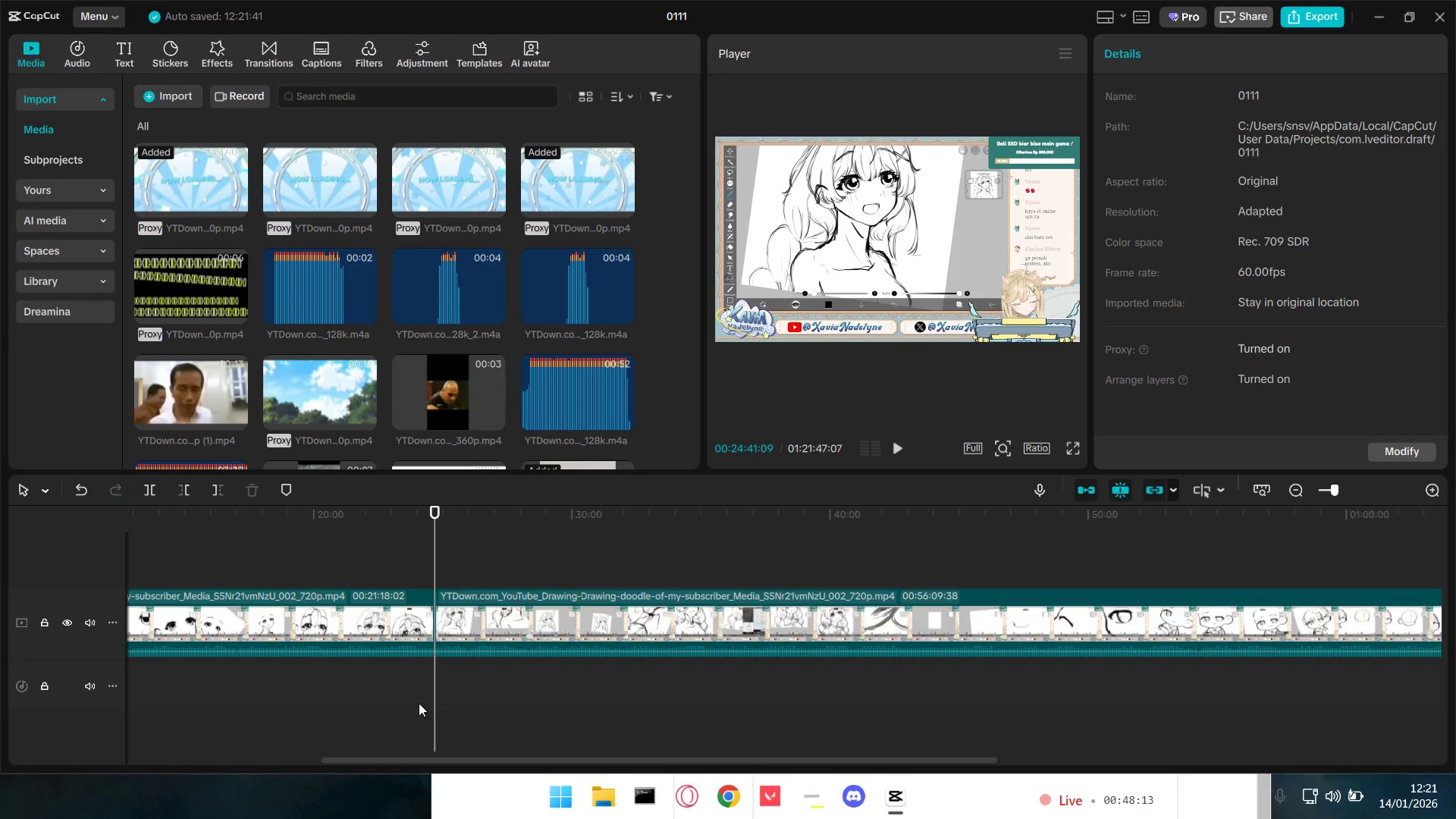 
hold_key(key=ControlLeft, duration=1.28)
scroll: coordinate [401, 698], scroll_direction: up, amount: 15.0
 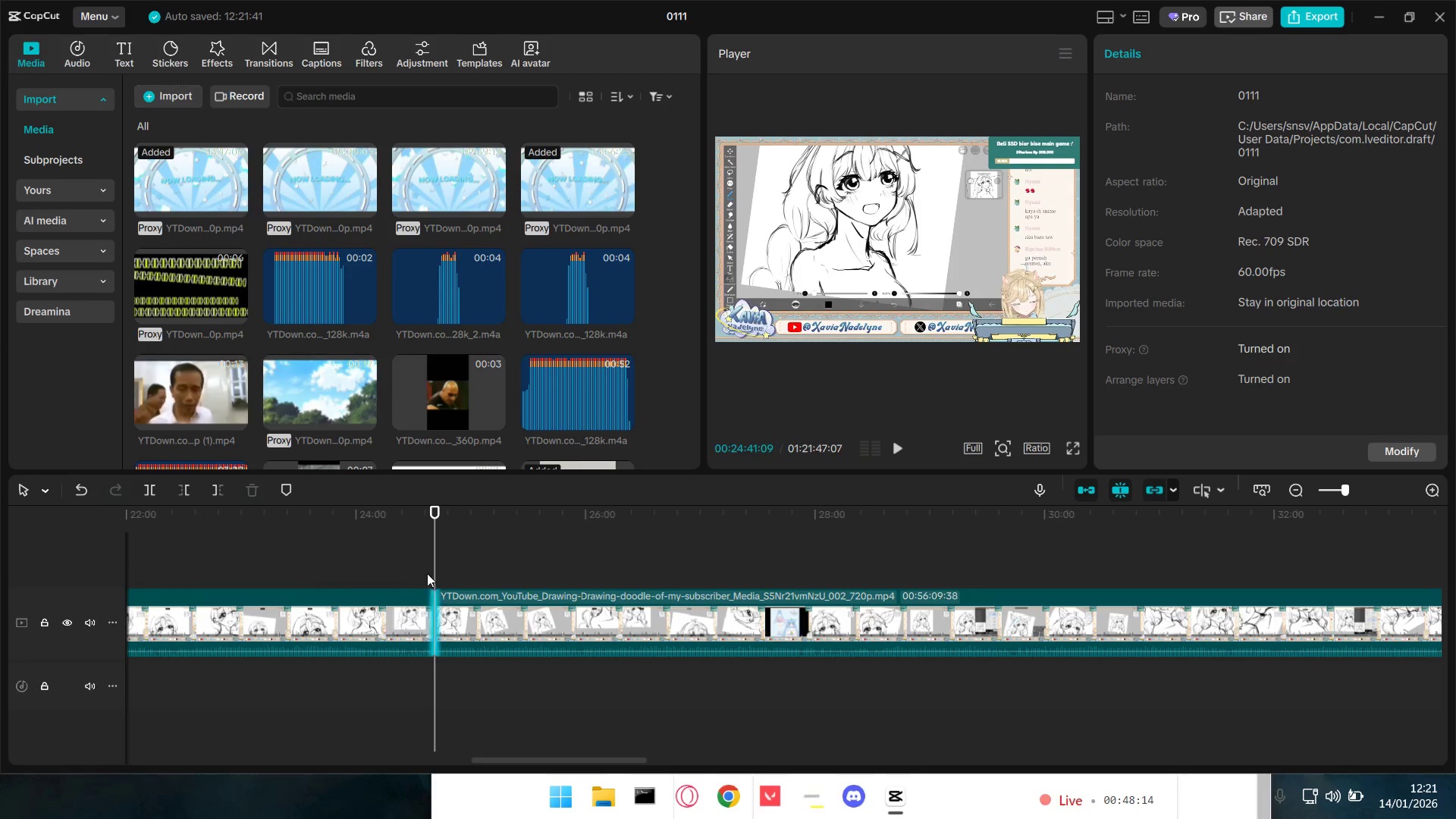 
left_click([419, 557])
 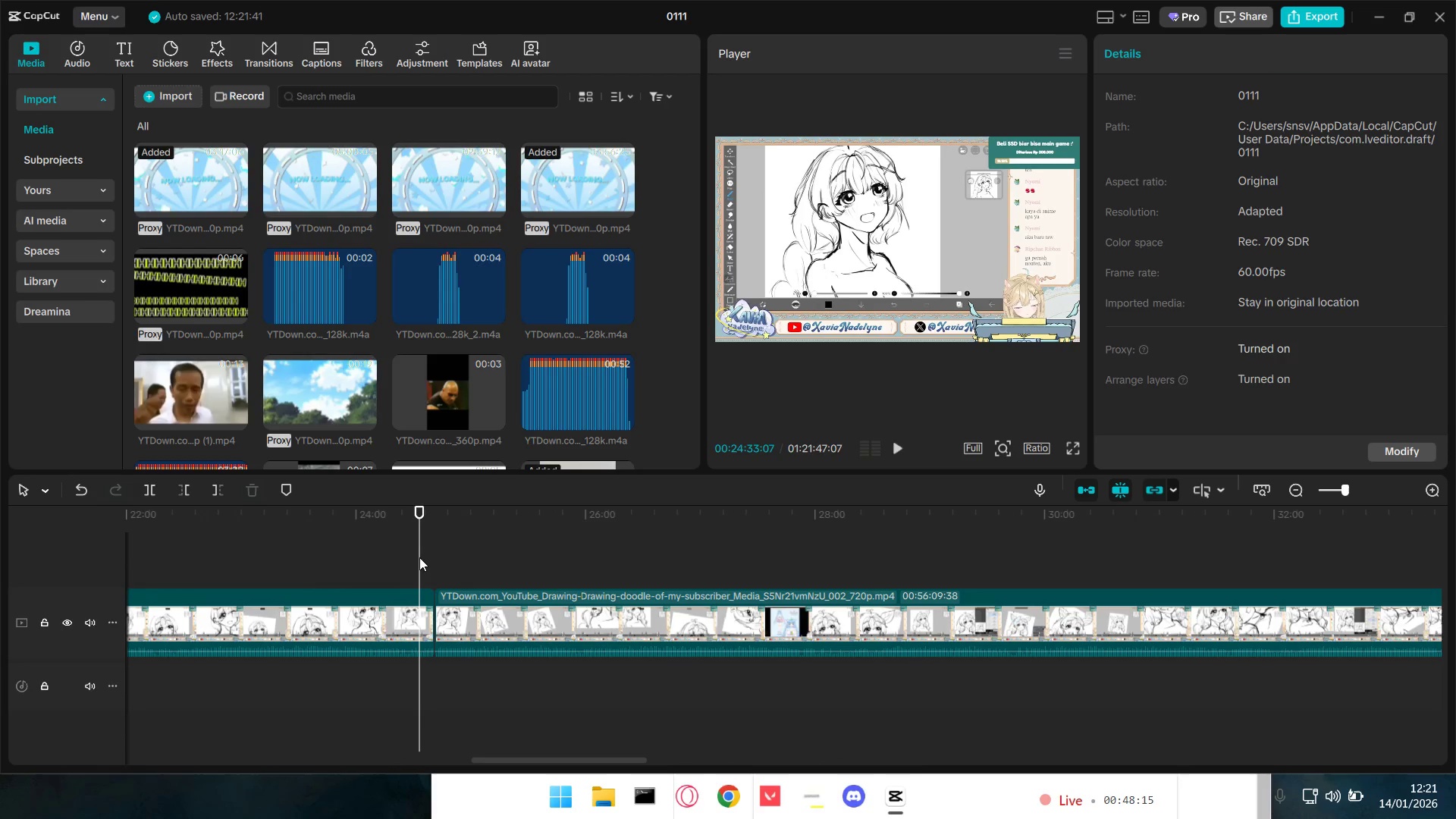 
key(Space)
 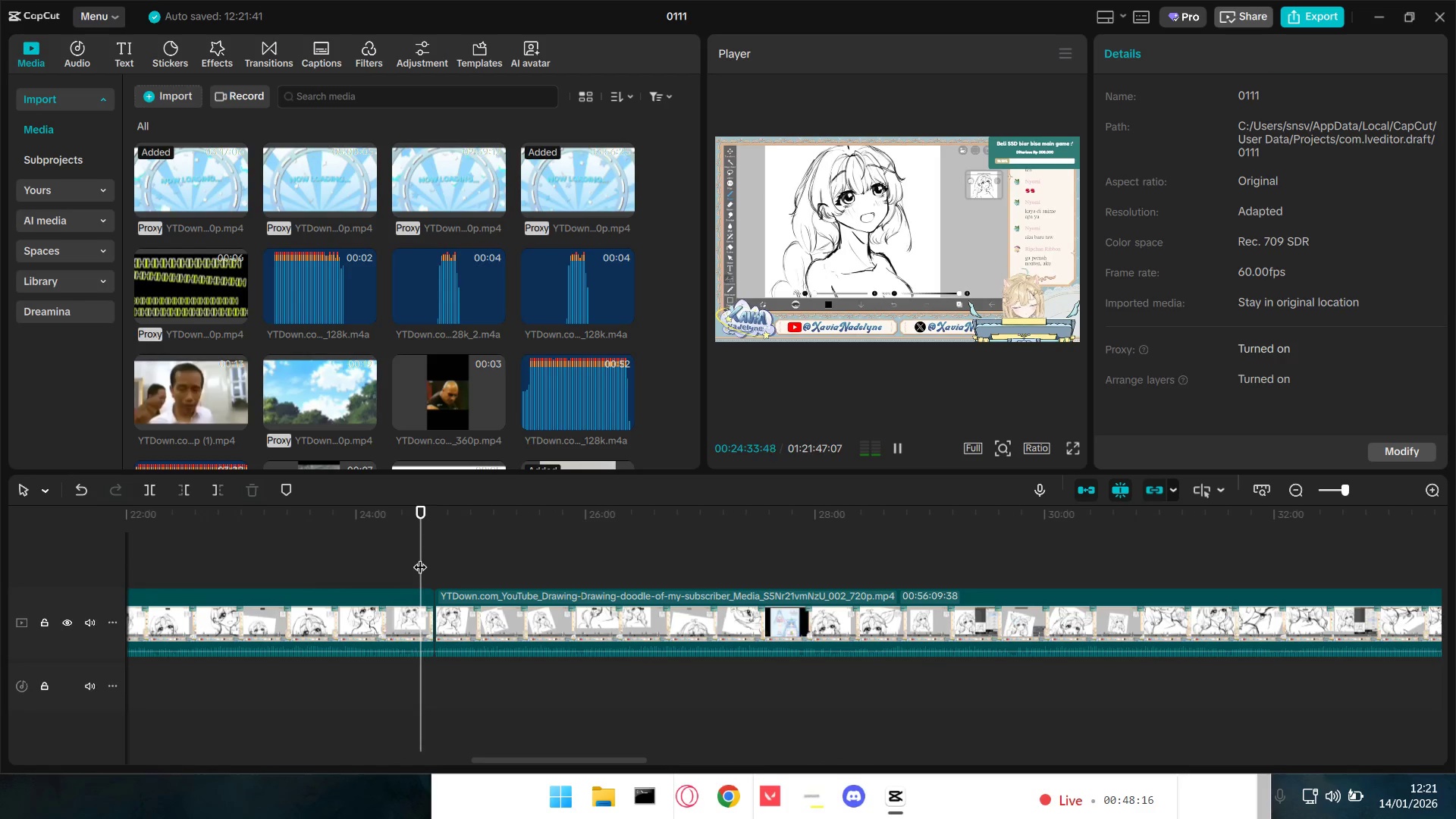 
key(Space)
 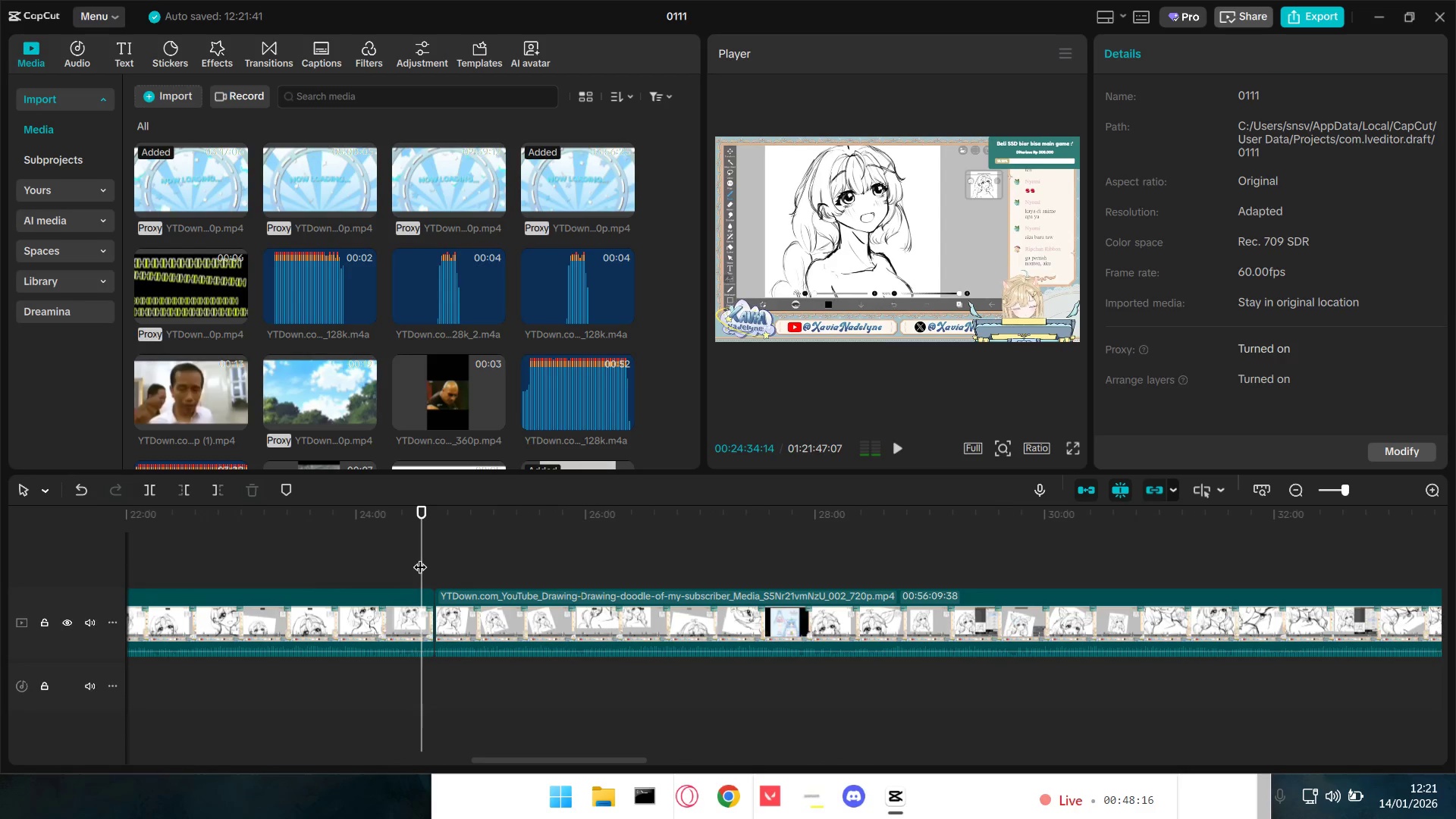 
hold_key(key=ShiftLeft, duration=0.5)
 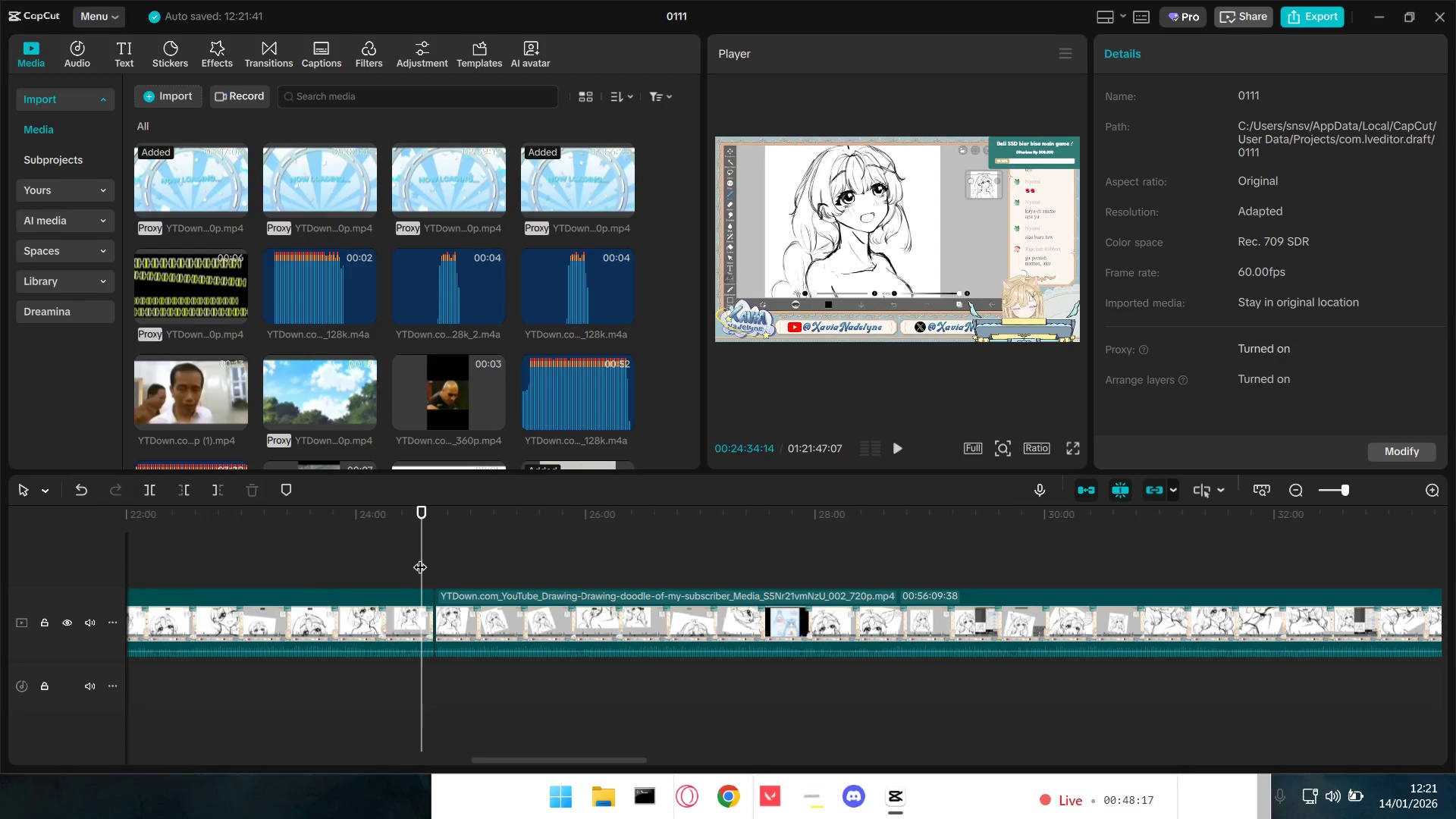 
key(Shift+E)
 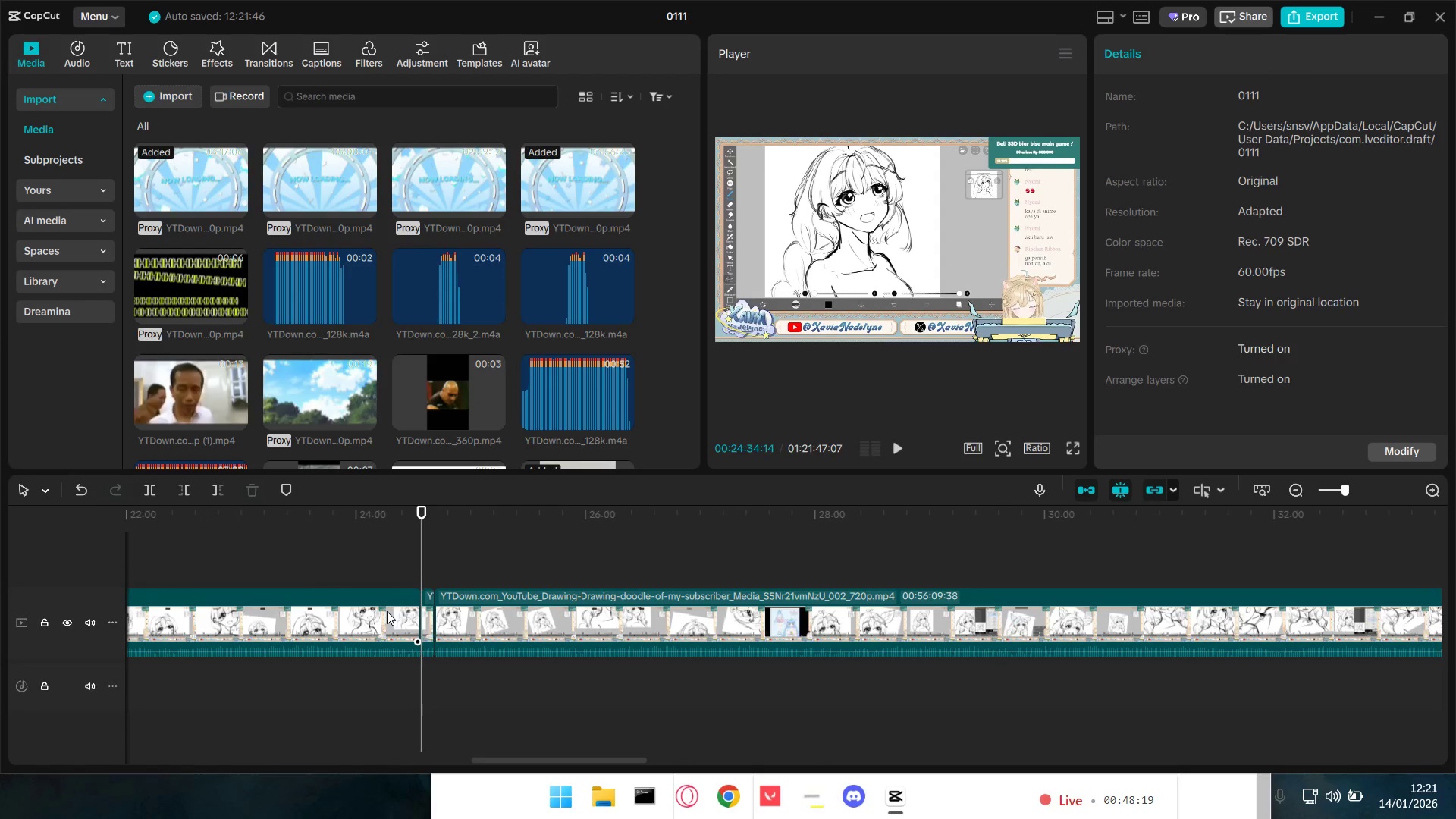 
key(Control+Z)
 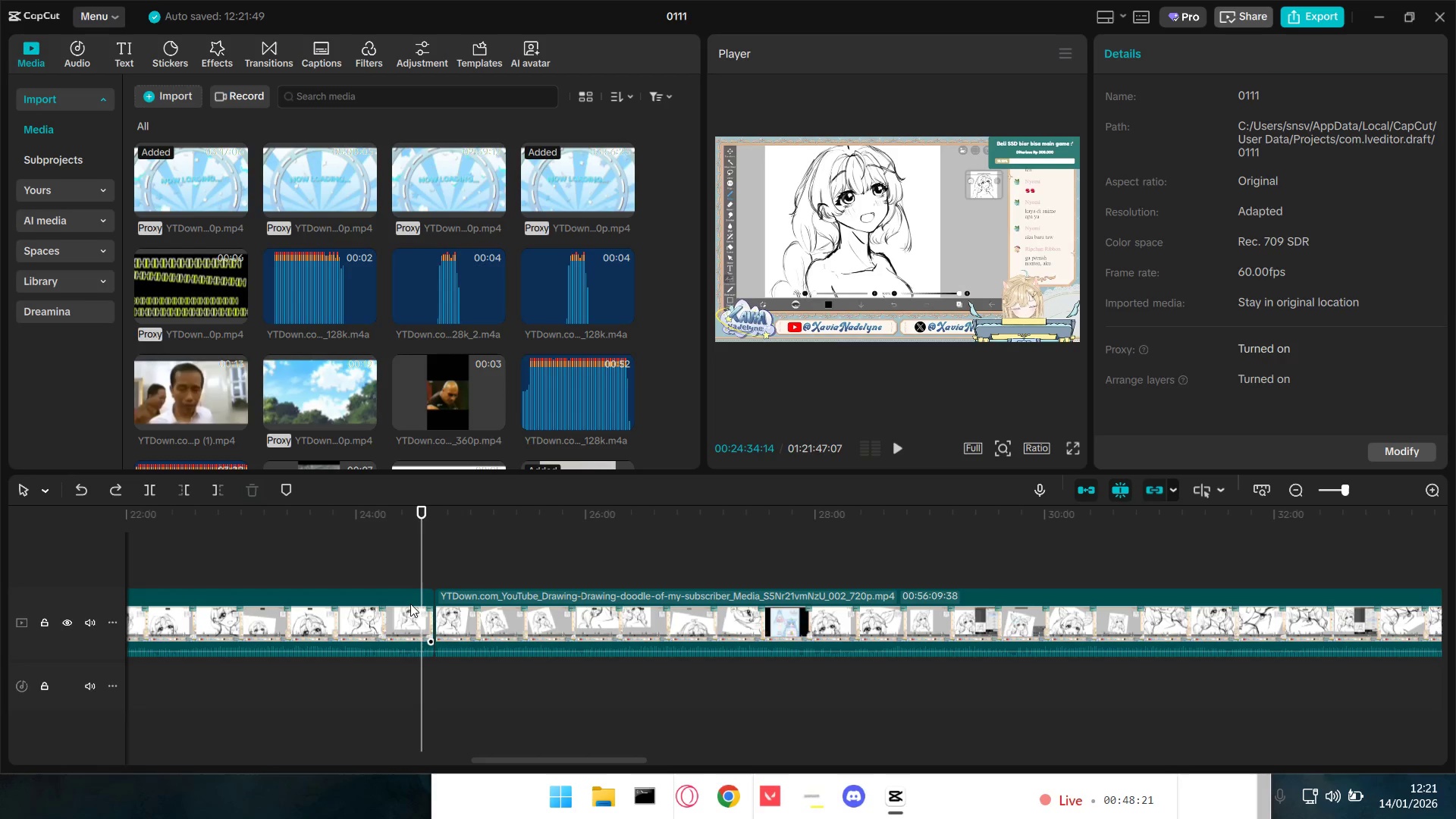 
key(Tab)
 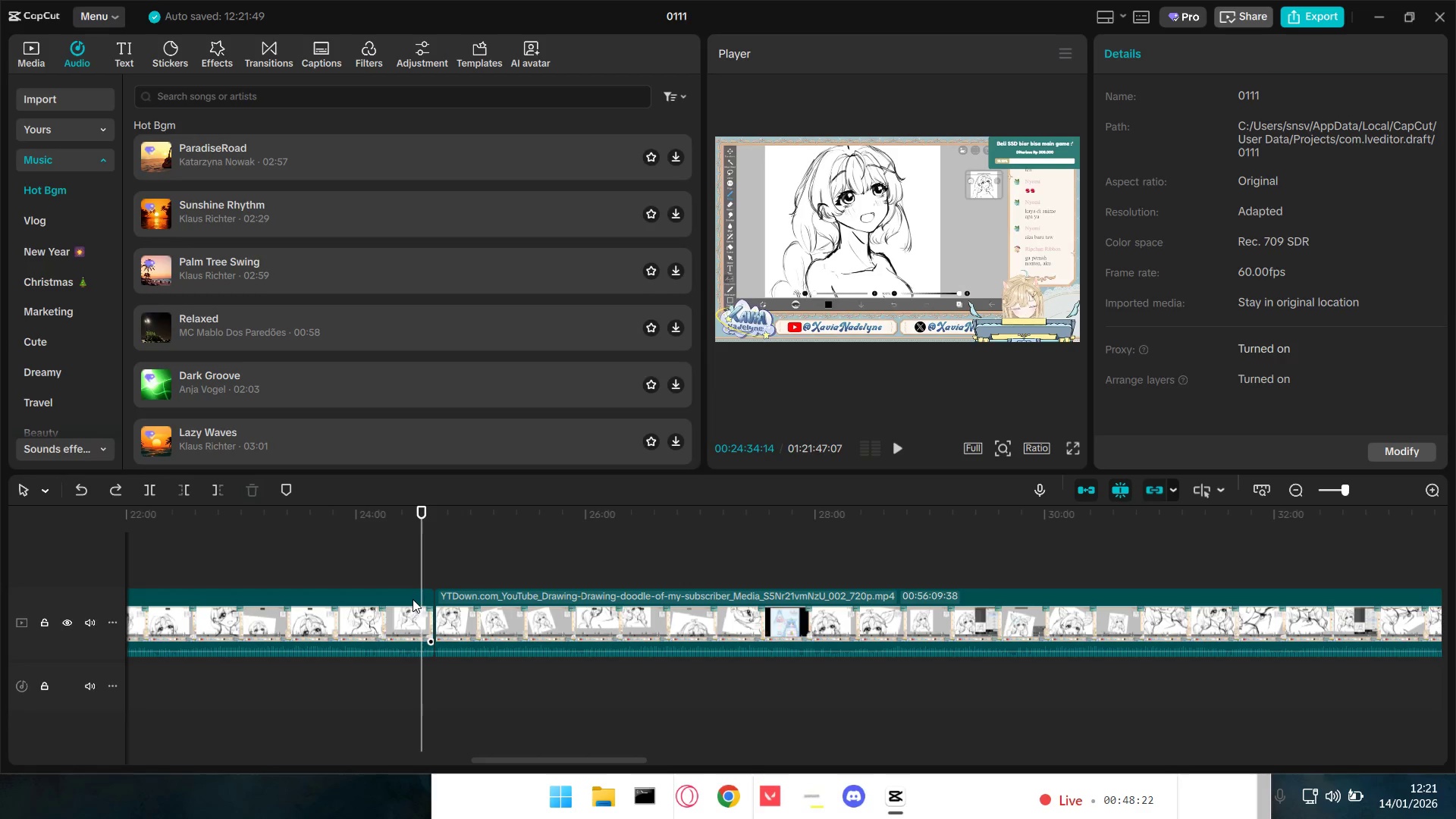 
left_click([418, 585])
 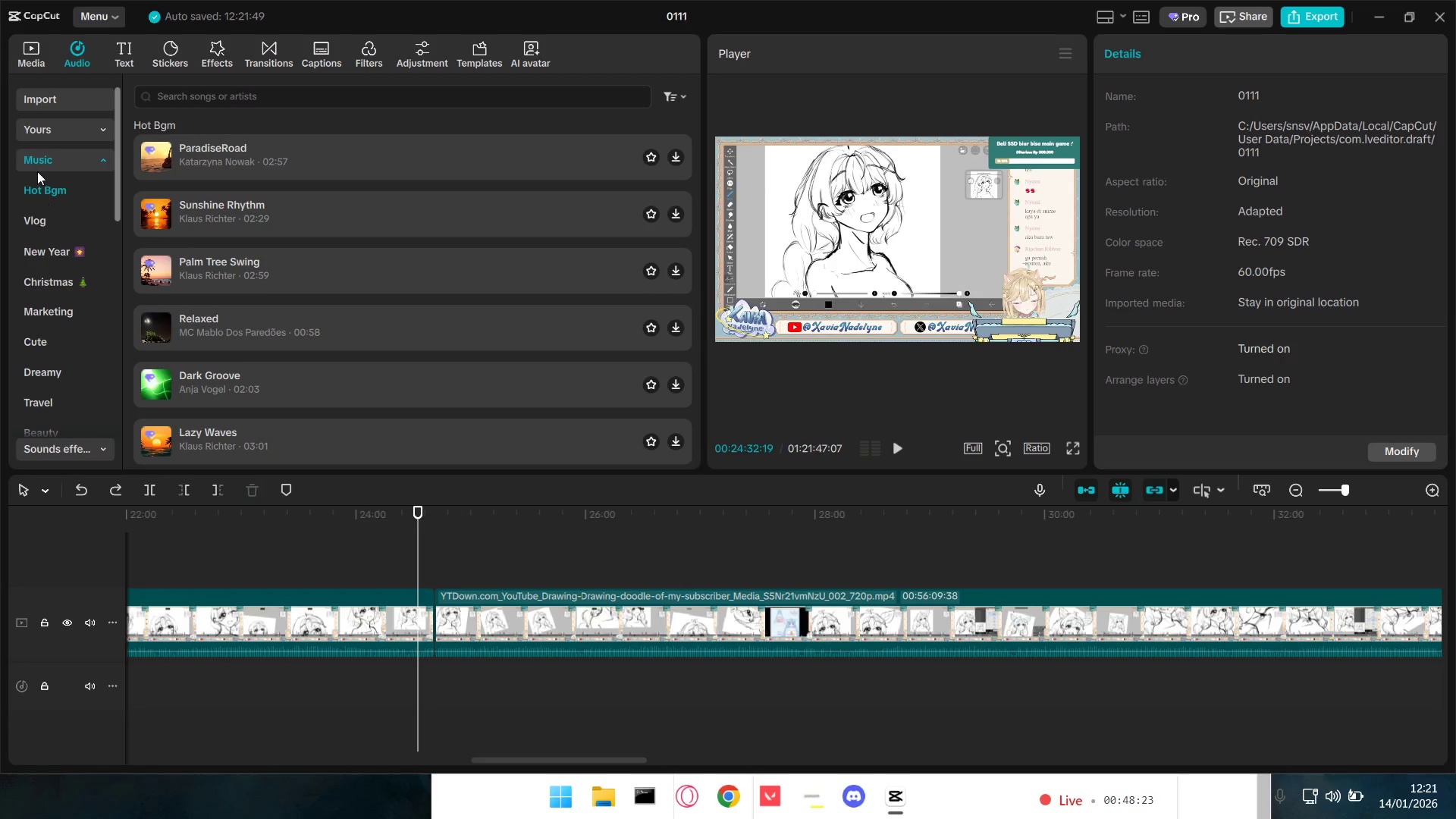 
left_click([26, 49])
 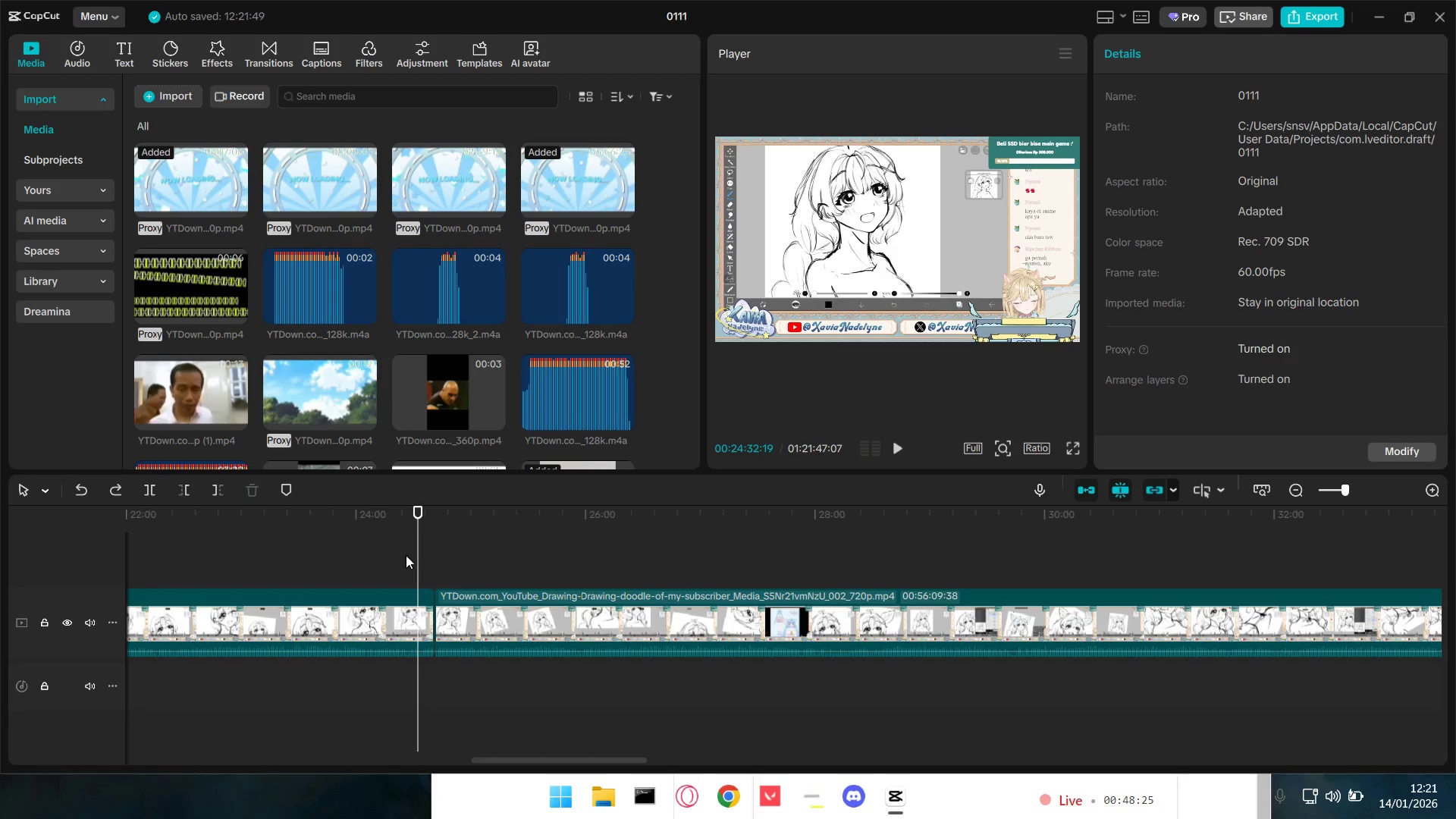 
key(Space)
 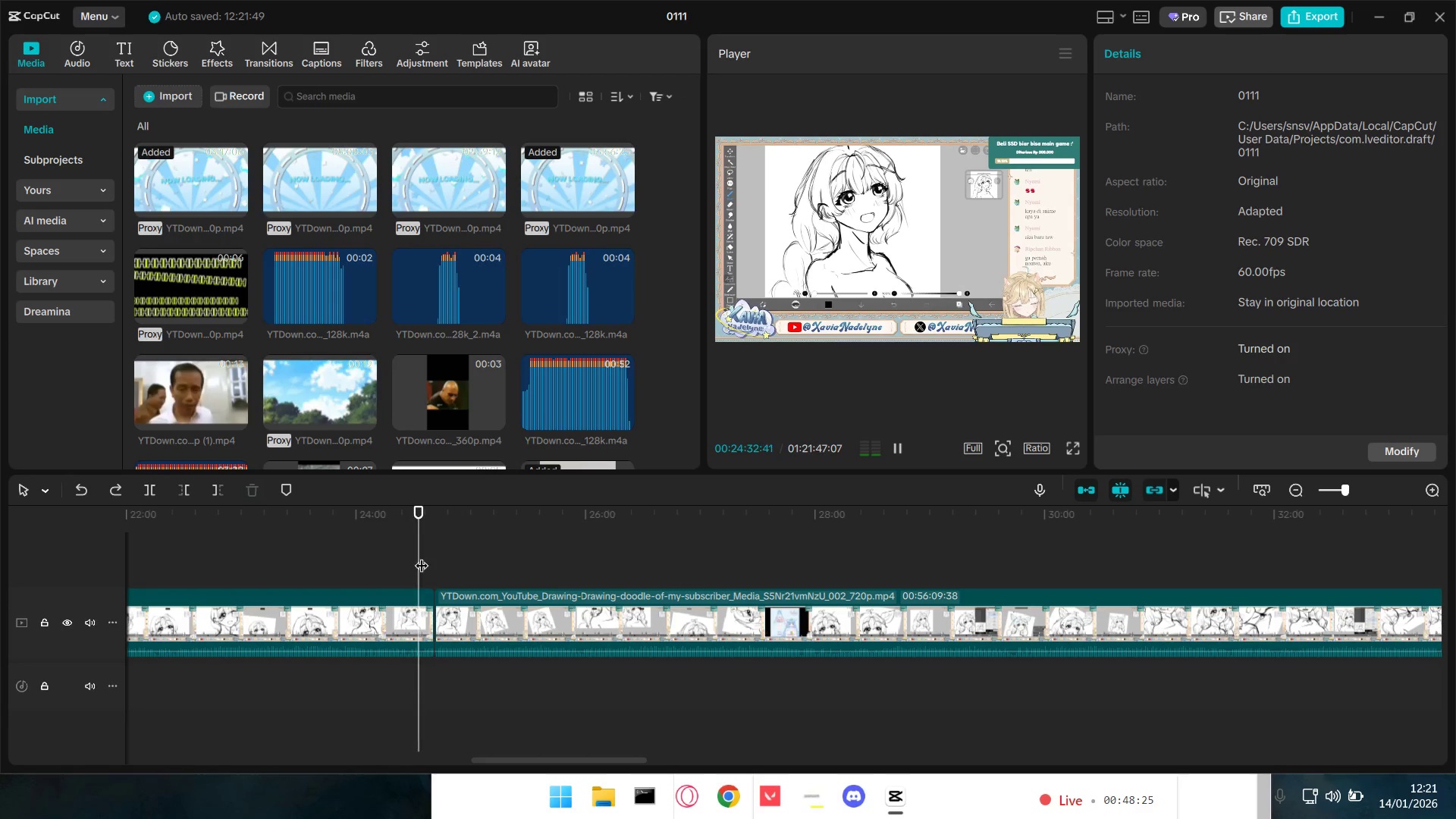 
hold_key(key=ControlLeft, duration=0.7)
scroll: coordinate [416, 683], scroll_direction: up, amount: 9.0
 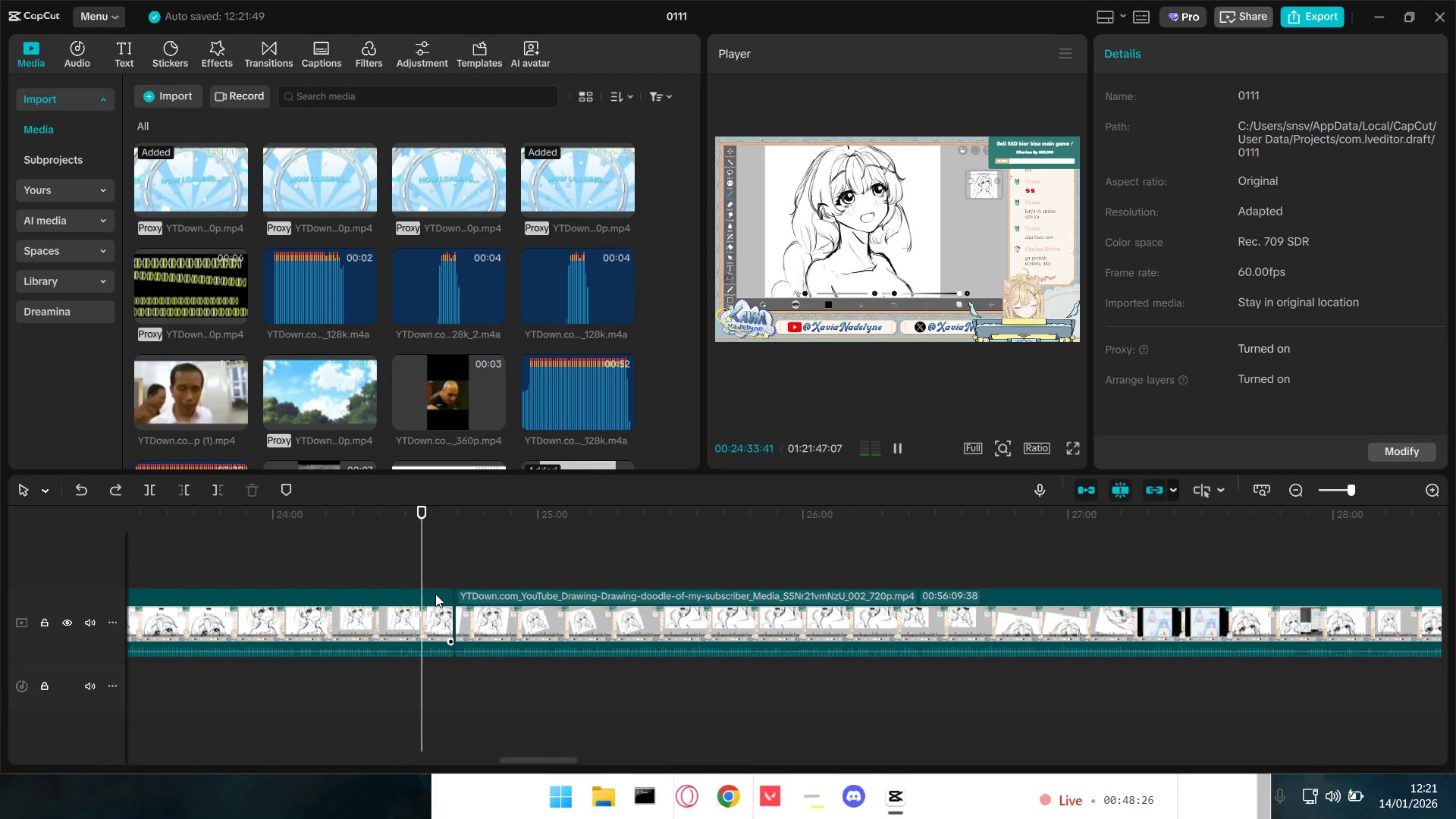 
left_click([432, 569])
 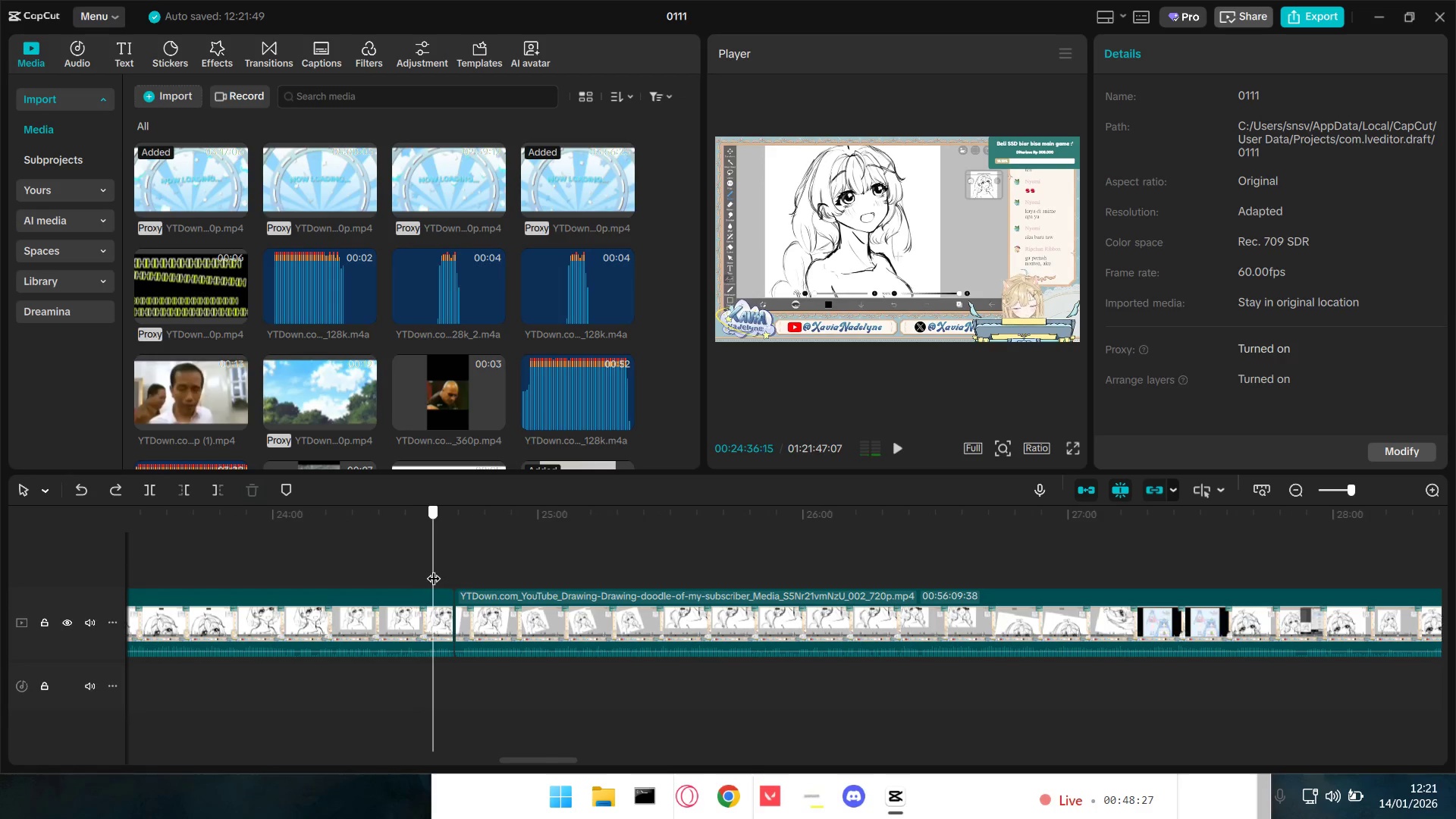 
key(Space)
 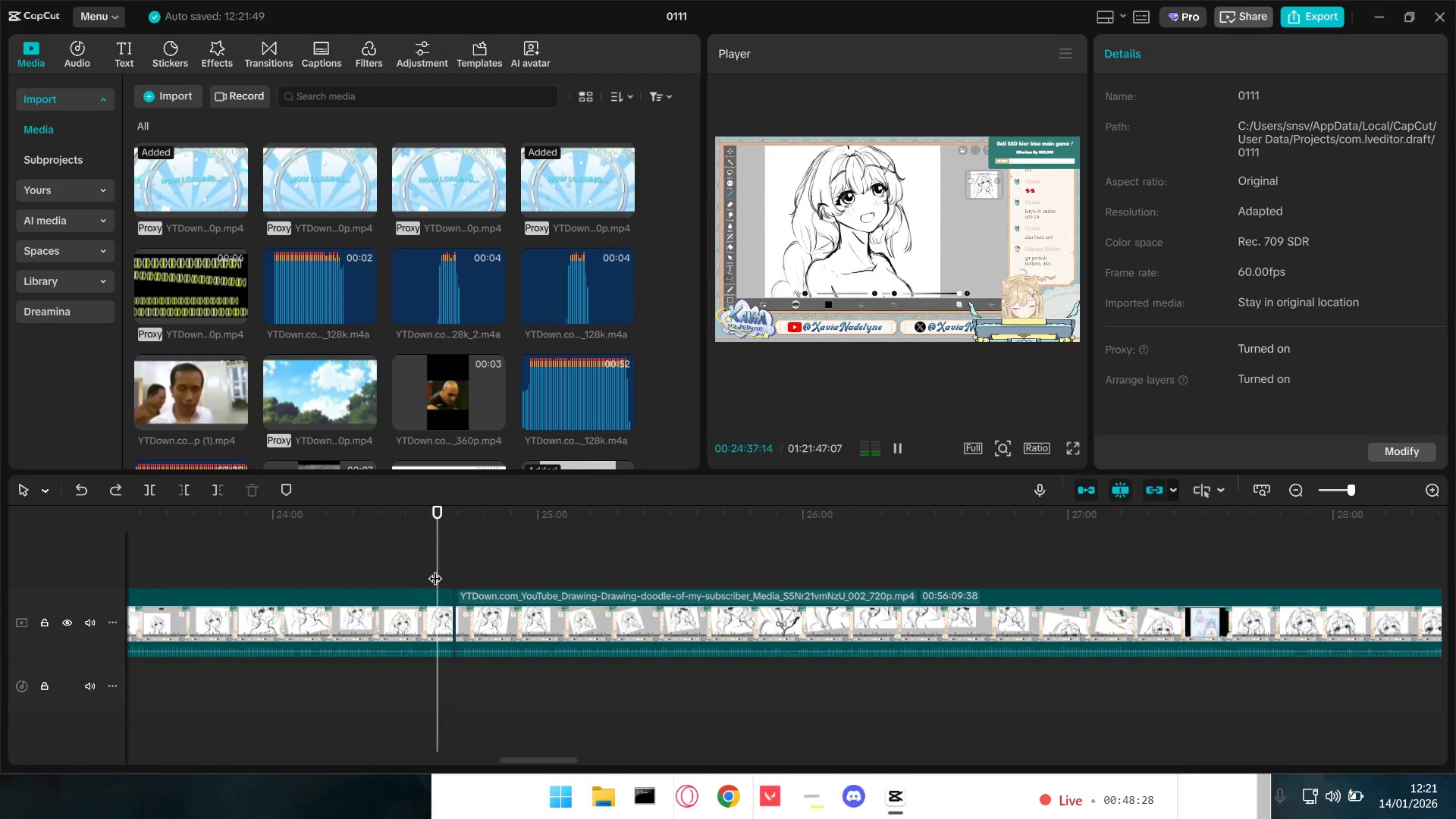 
key(Space)
 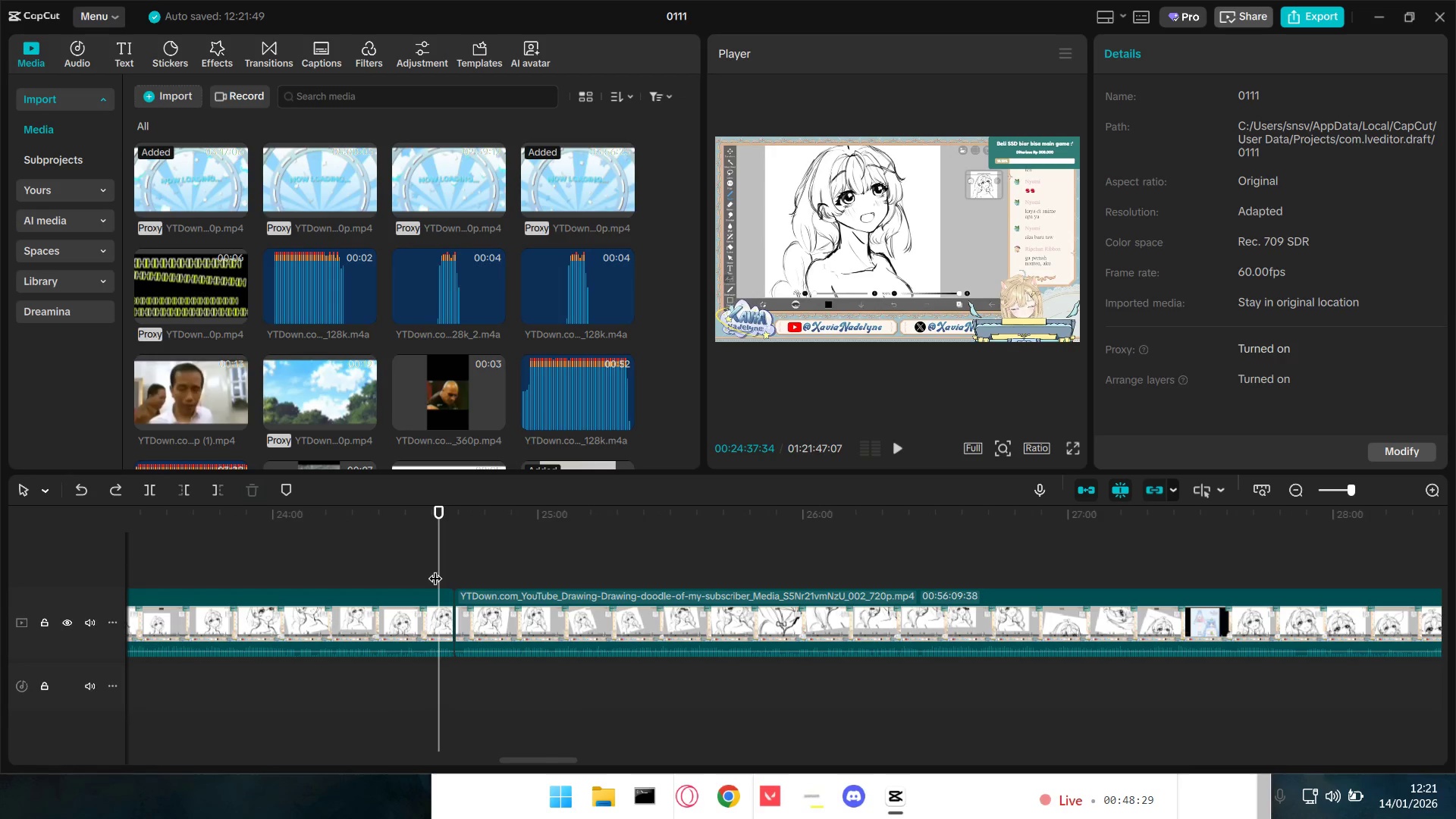 
left_click([435, 569])
 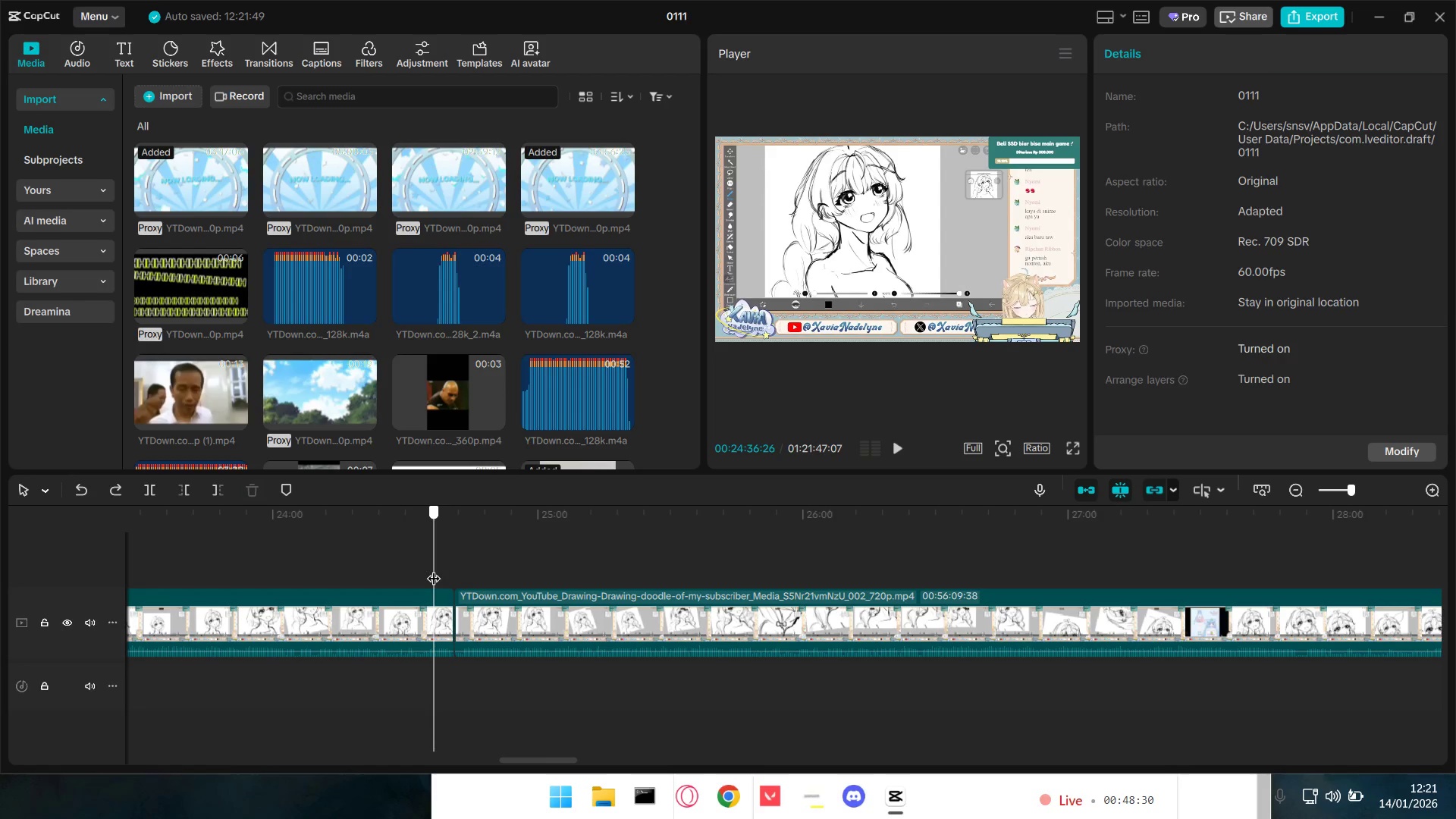 
left_click([406, 601])
 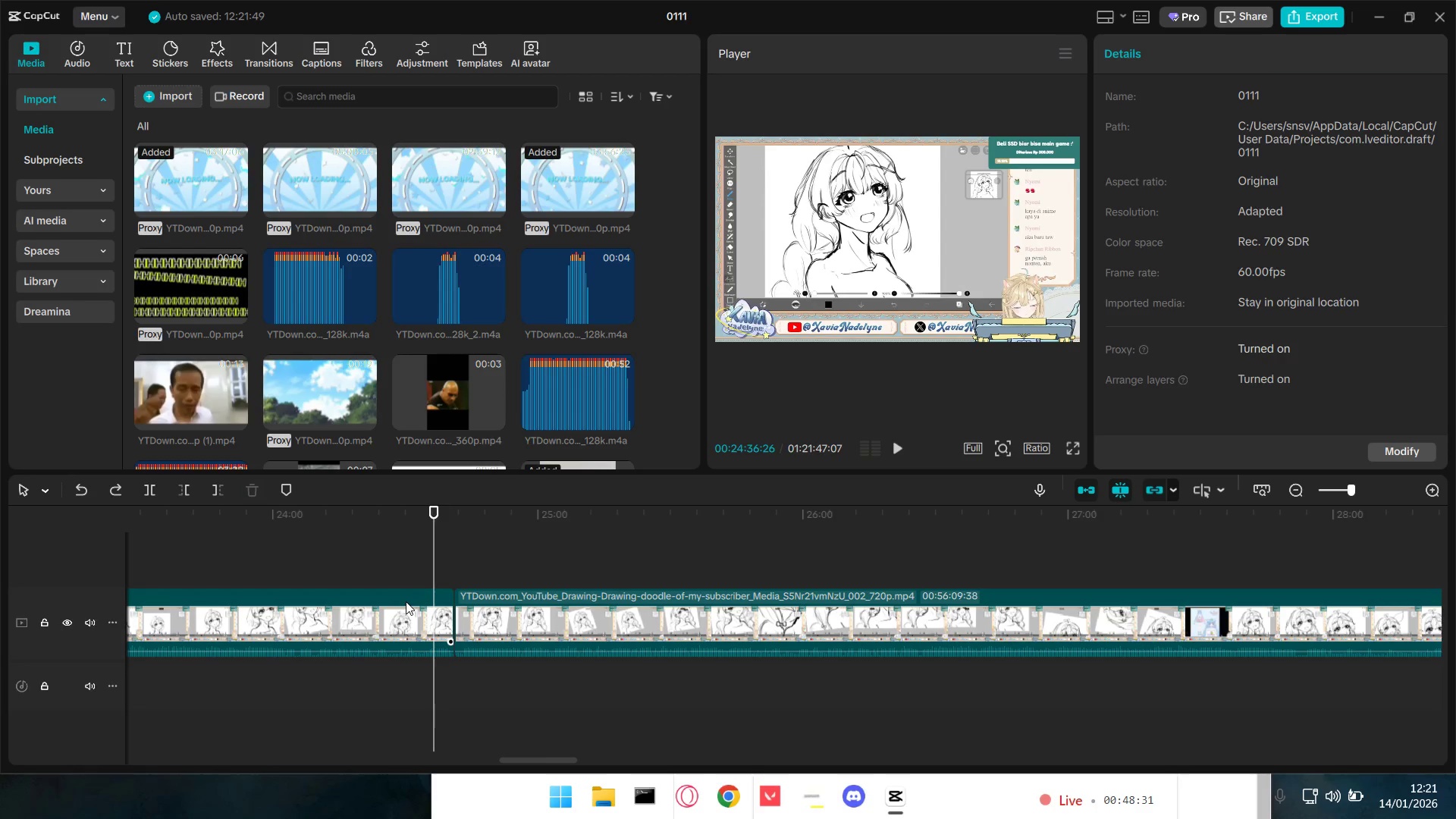 
key(Q)
 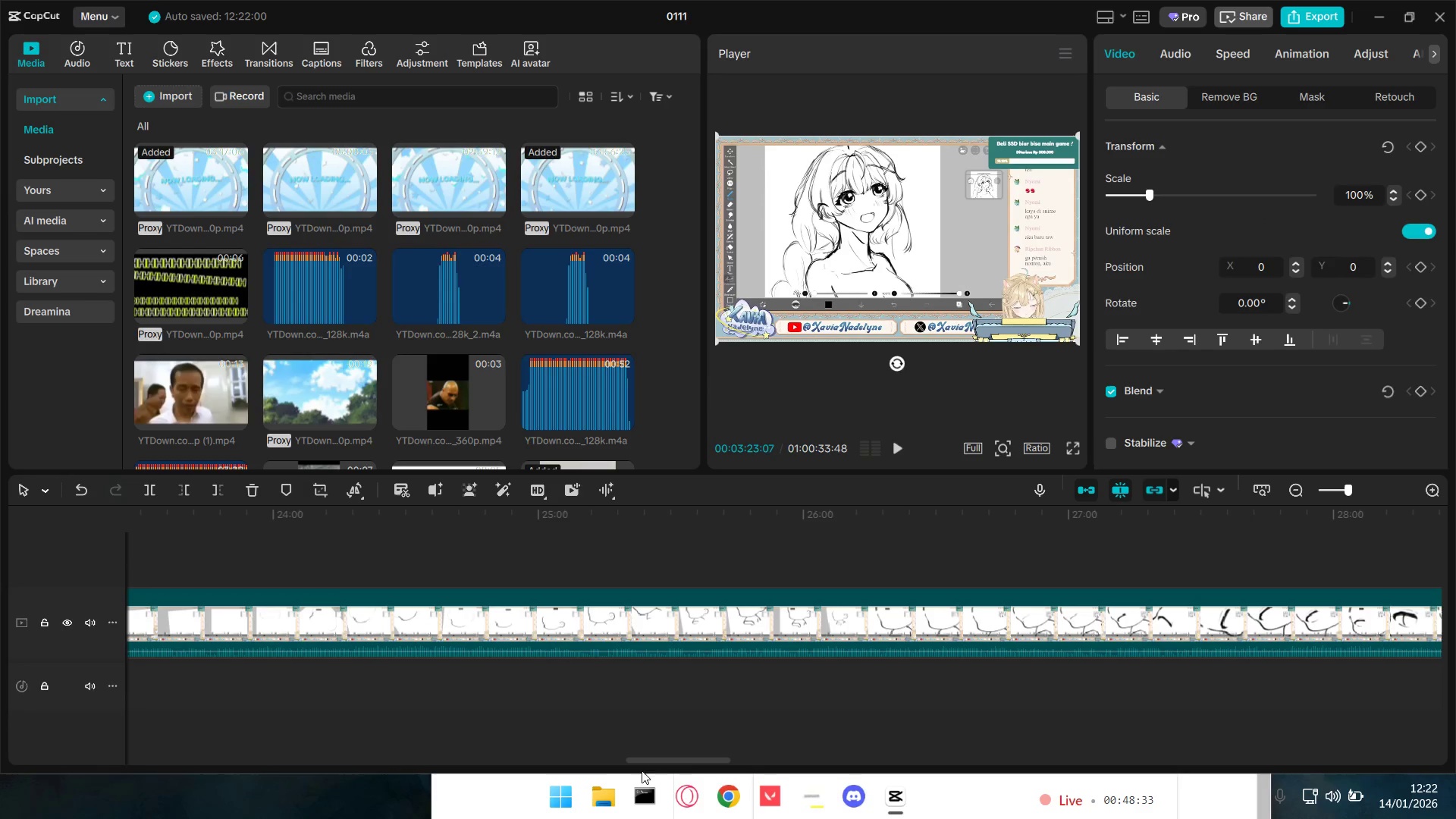 
left_click_drag(start_coordinate=[676, 760], to_coordinate=[0, 741])
 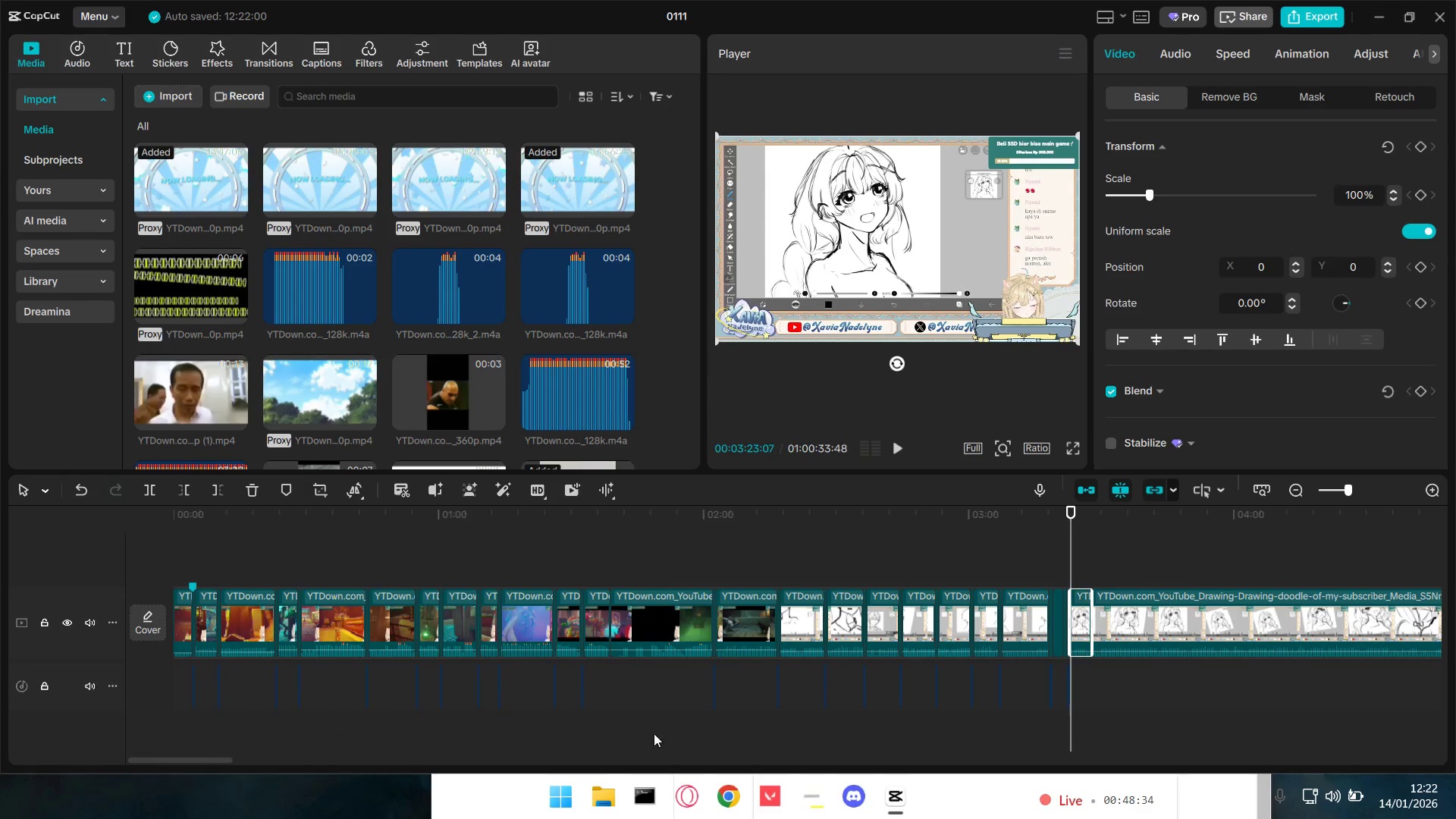 
key(Space)
 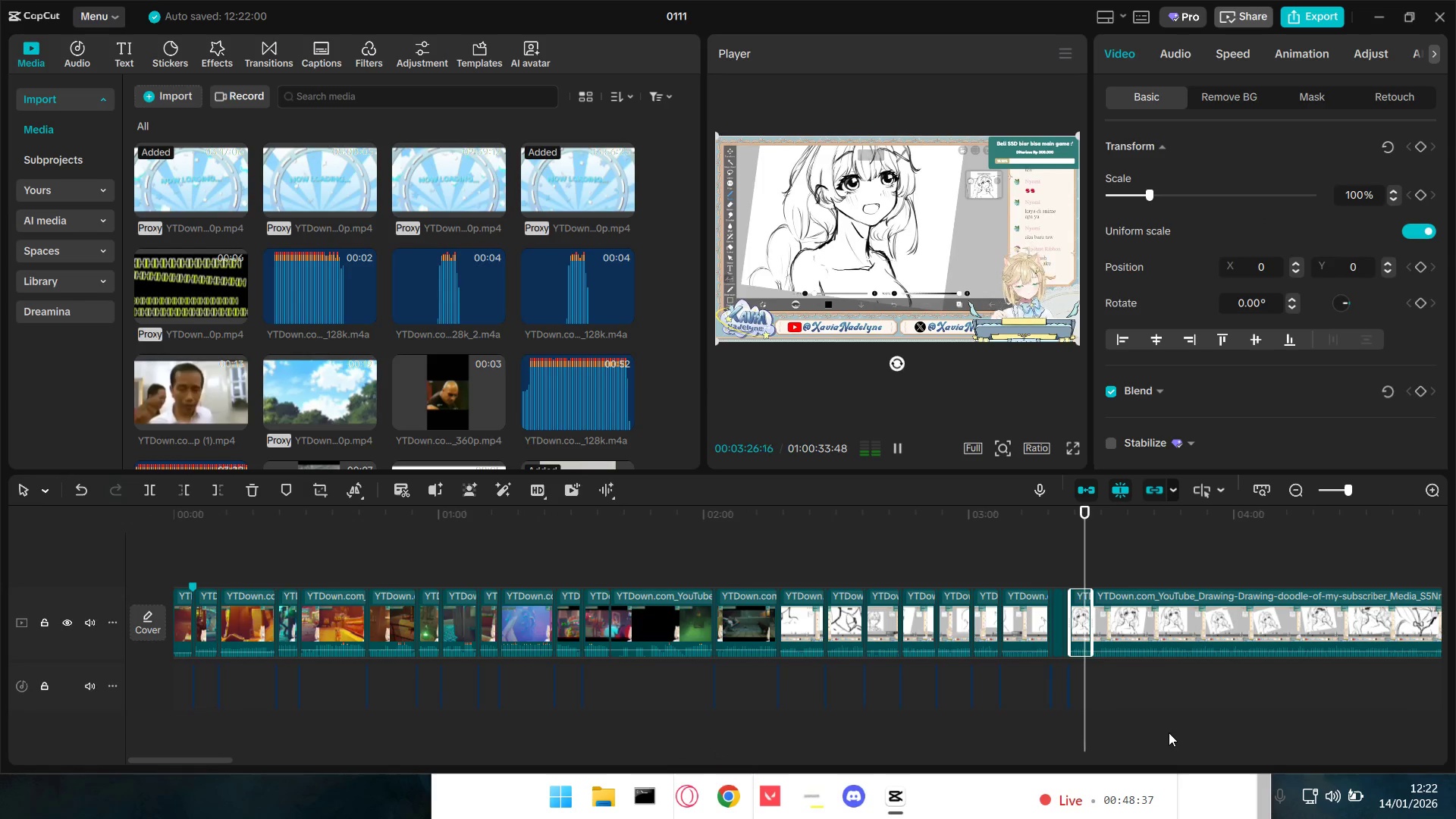 
key(Space)
 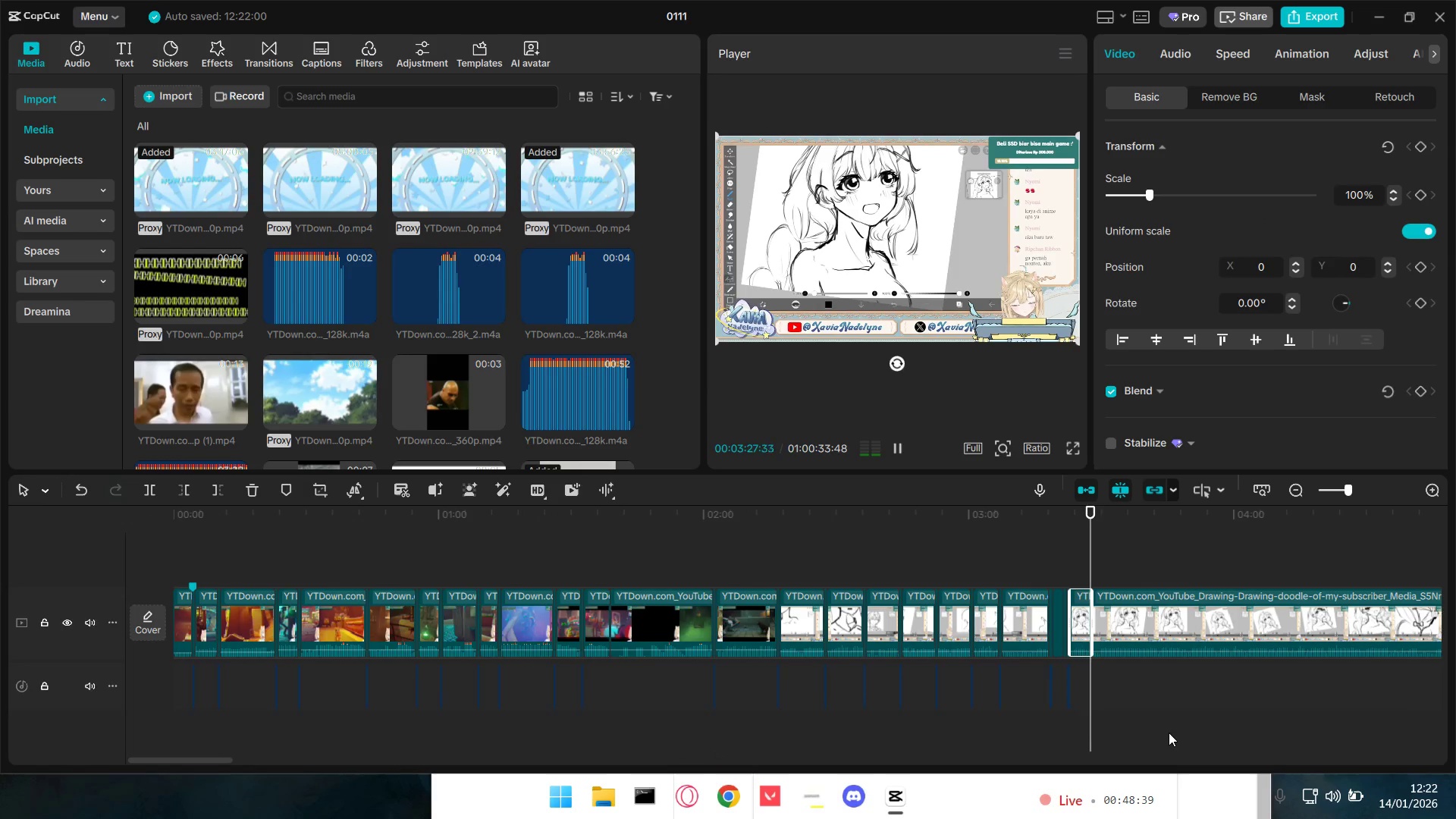 
key(Control+V)
 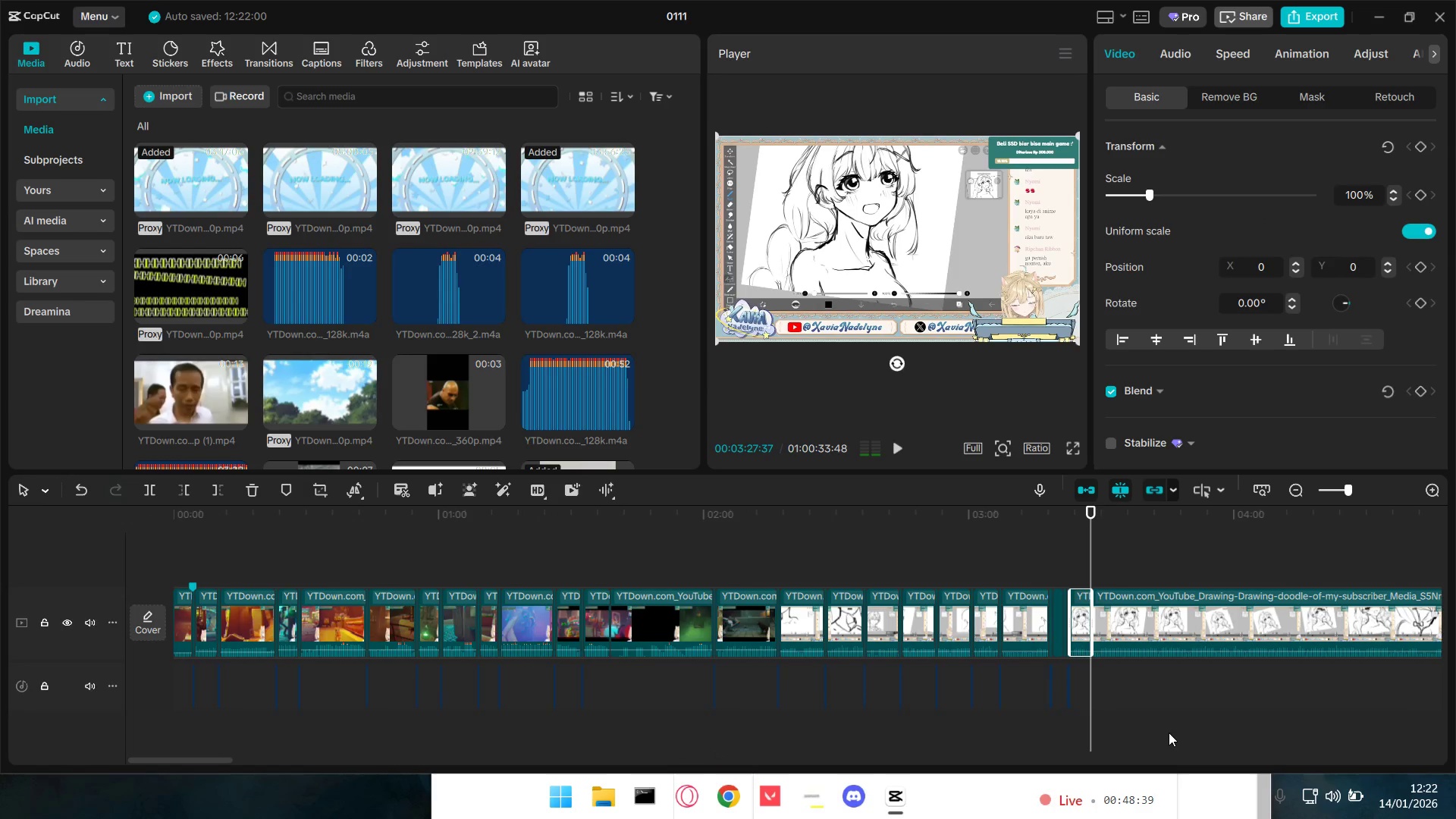 
key(Control+C)
 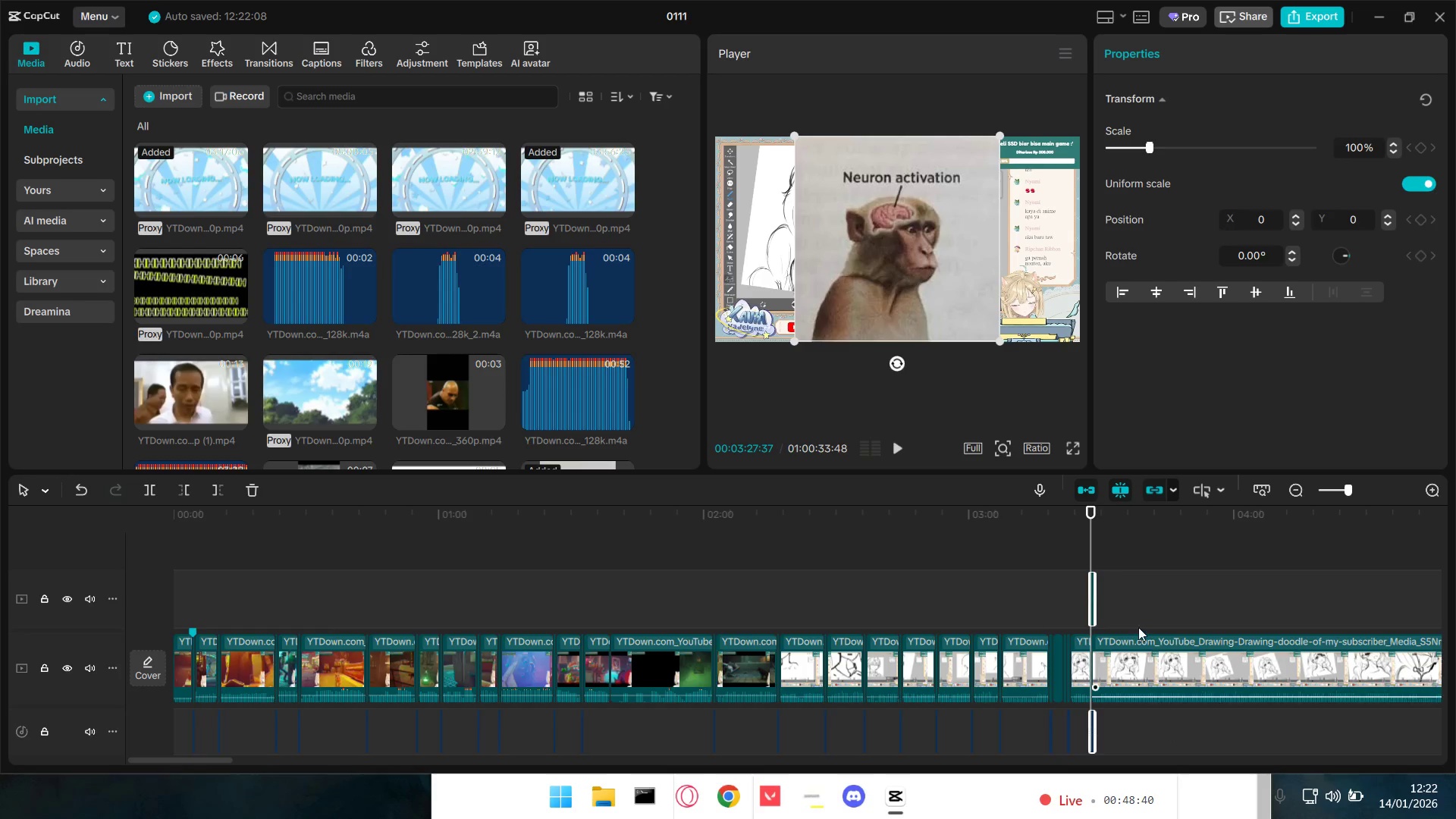 
hold_key(key=ControlLeft, duration=1.31)
 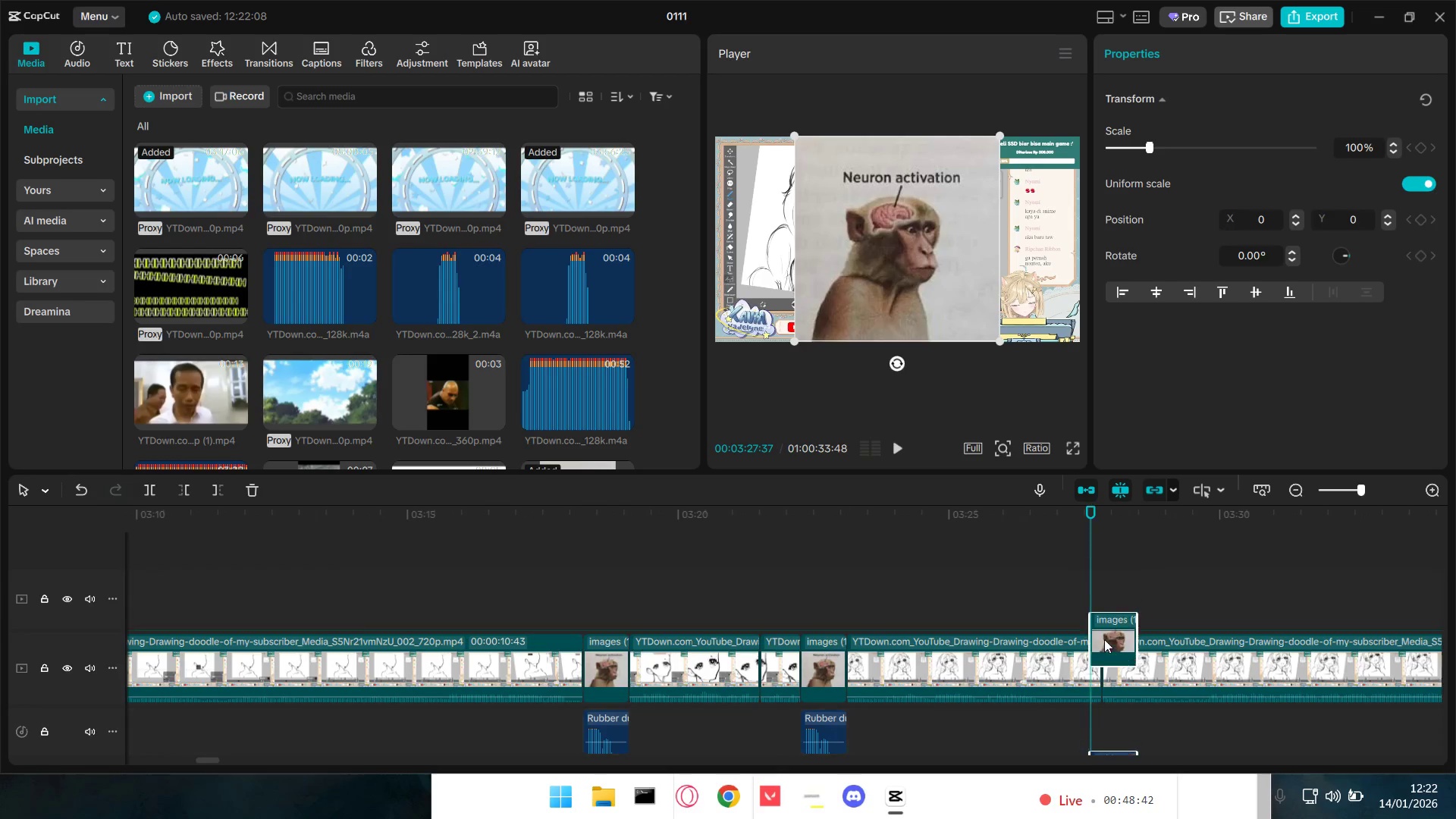 
left_click_drag(start_coordinate=[1109, 592], to_coordinate=[1104, 645])
 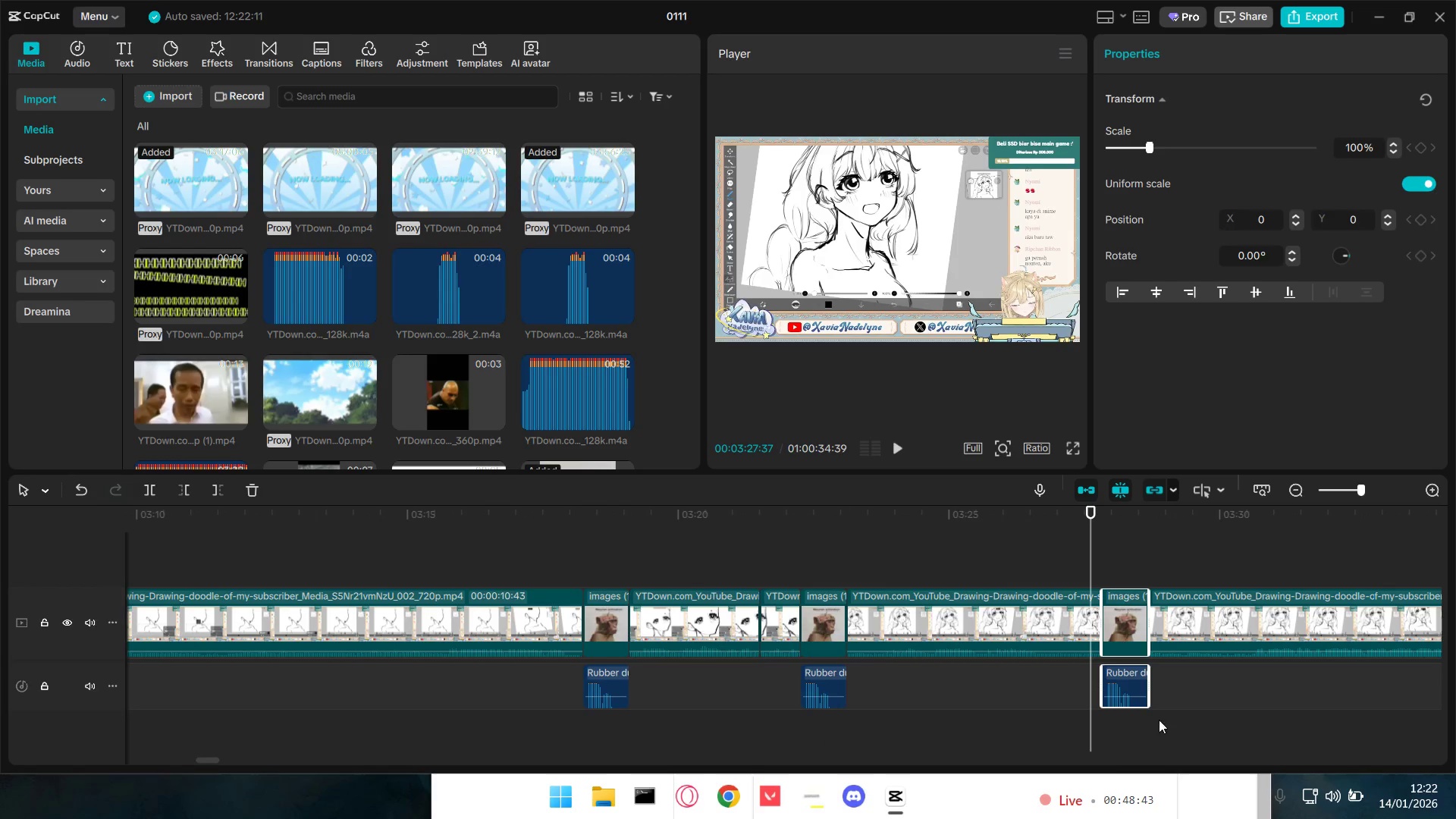 
scroll: coordinate [1117, 698], scroll_direction: up, amount: 24.0
 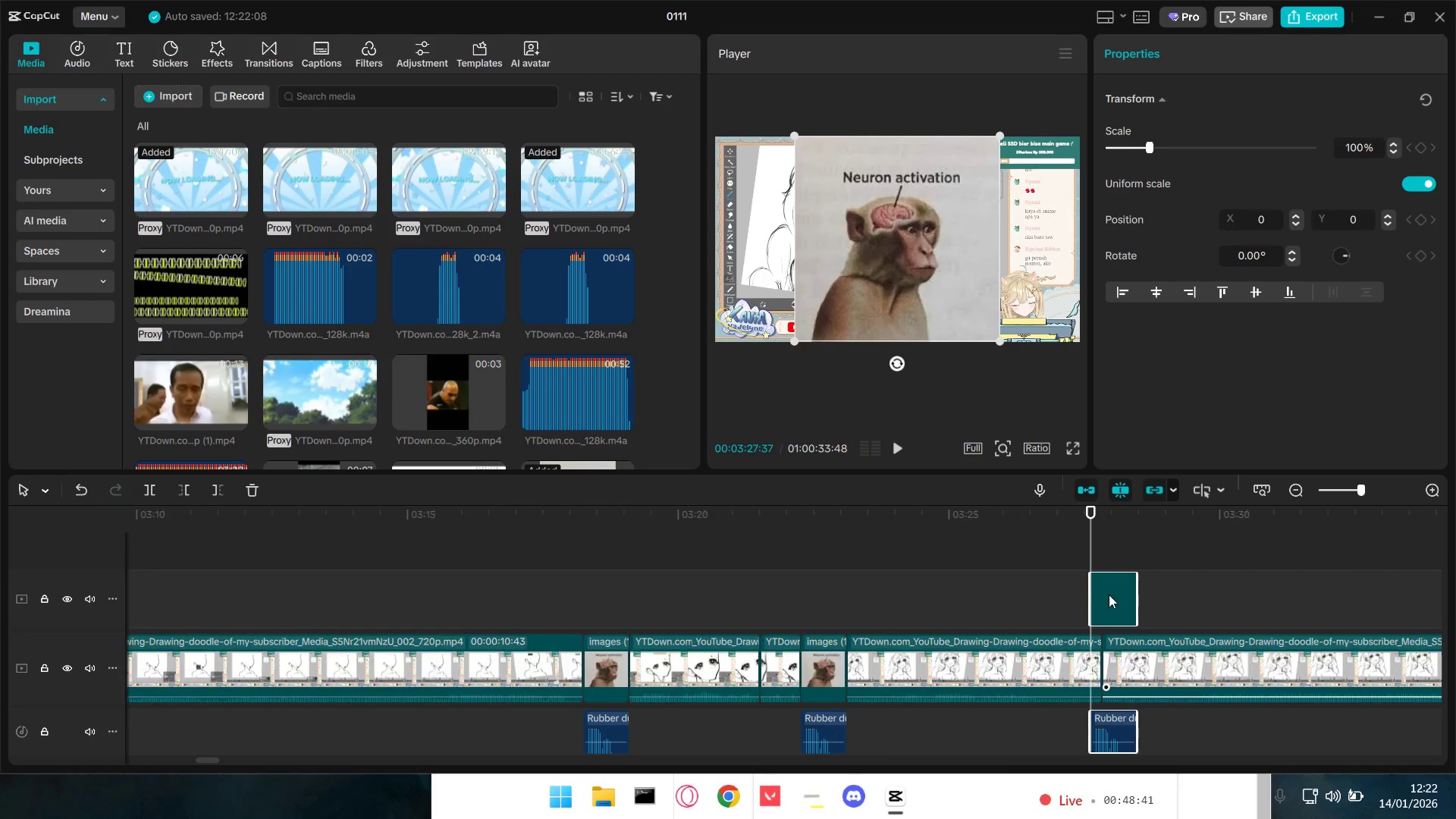 
hold_key(key=ControlLeft, duration=1.5)
scroll: coordinate [1165, 767], scroll_direction: down, amount: 6.0
 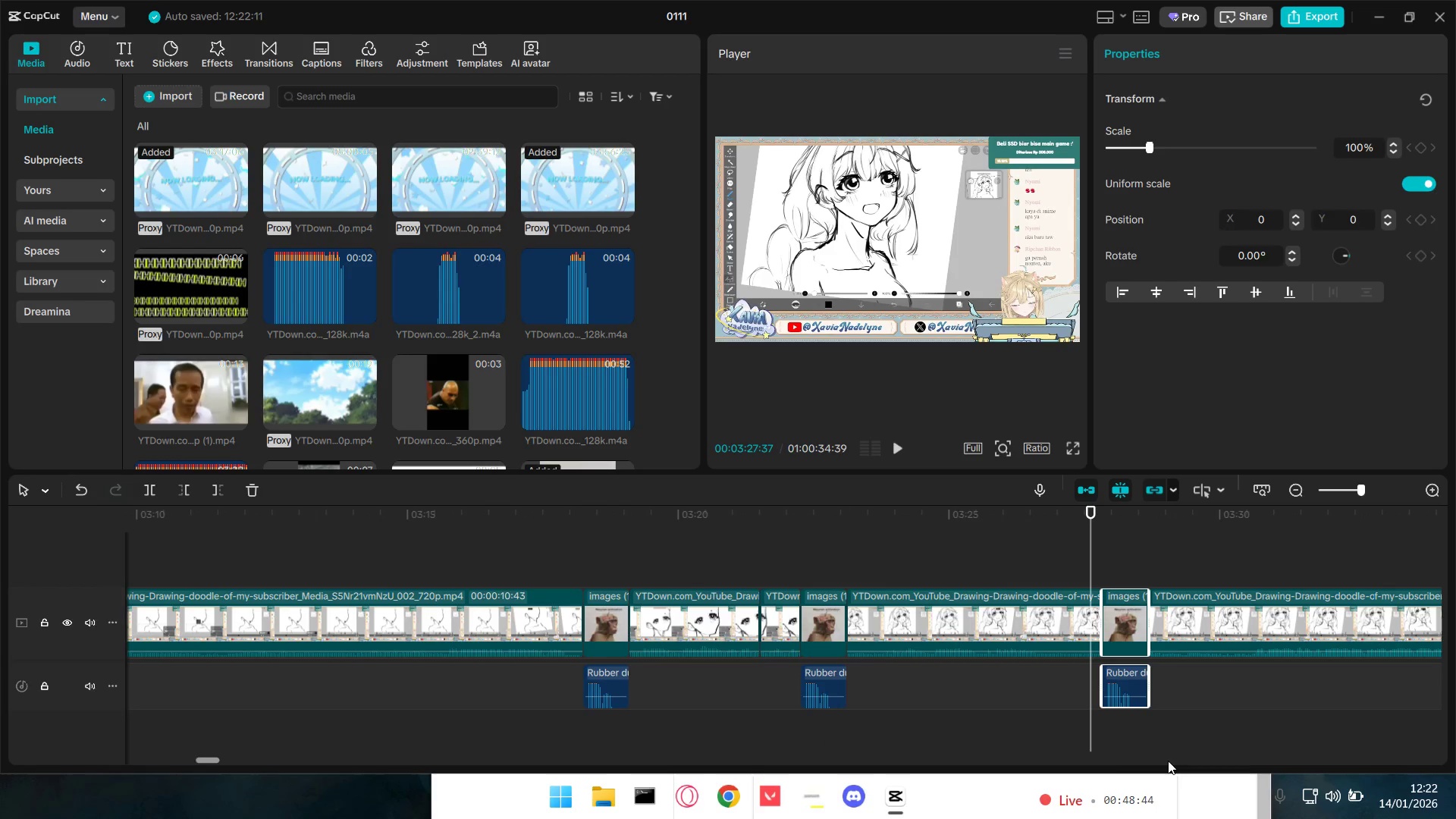 
hold_key(key=ControlLeft, duration=1.03)
 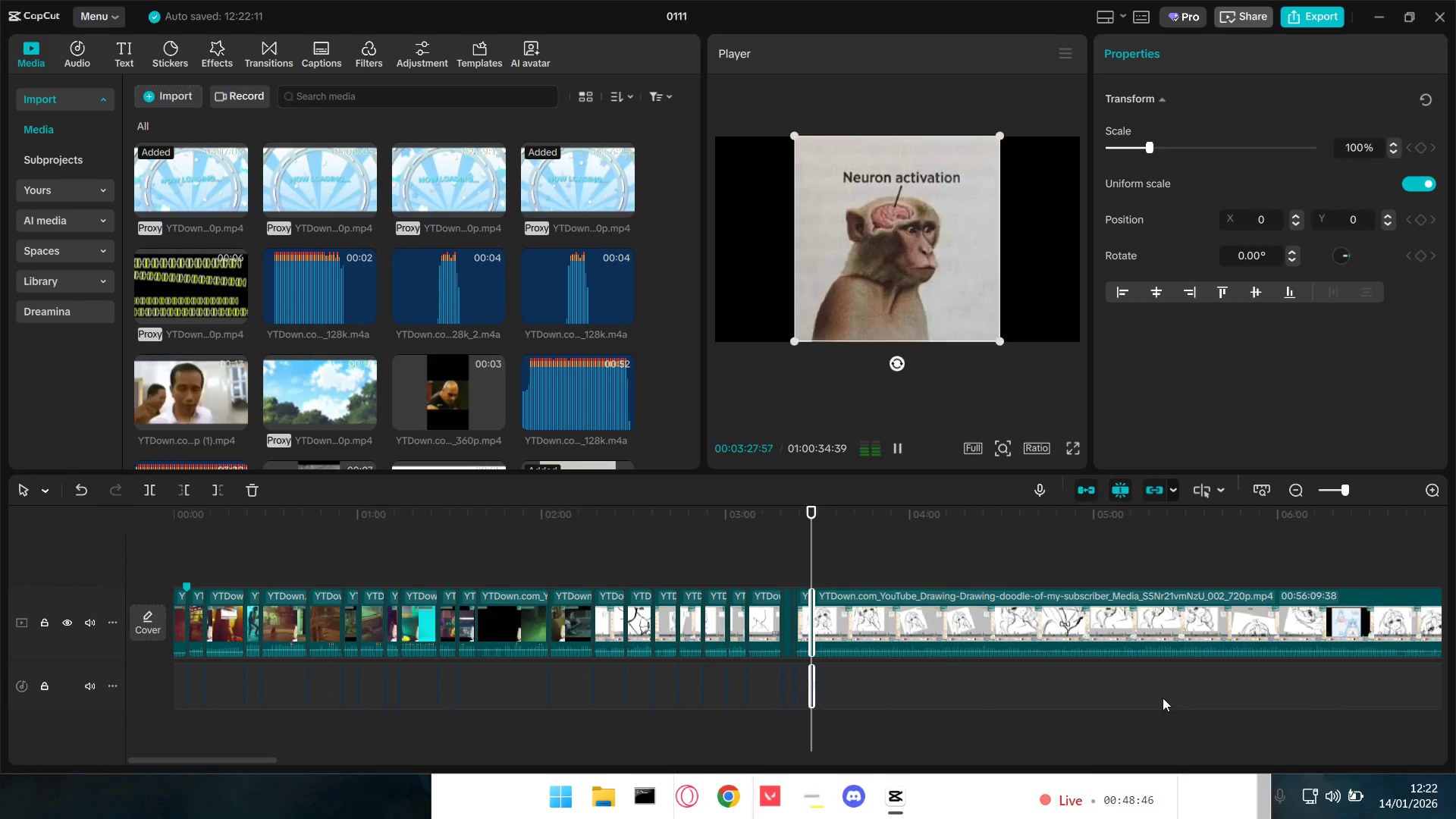 
key(Space)
 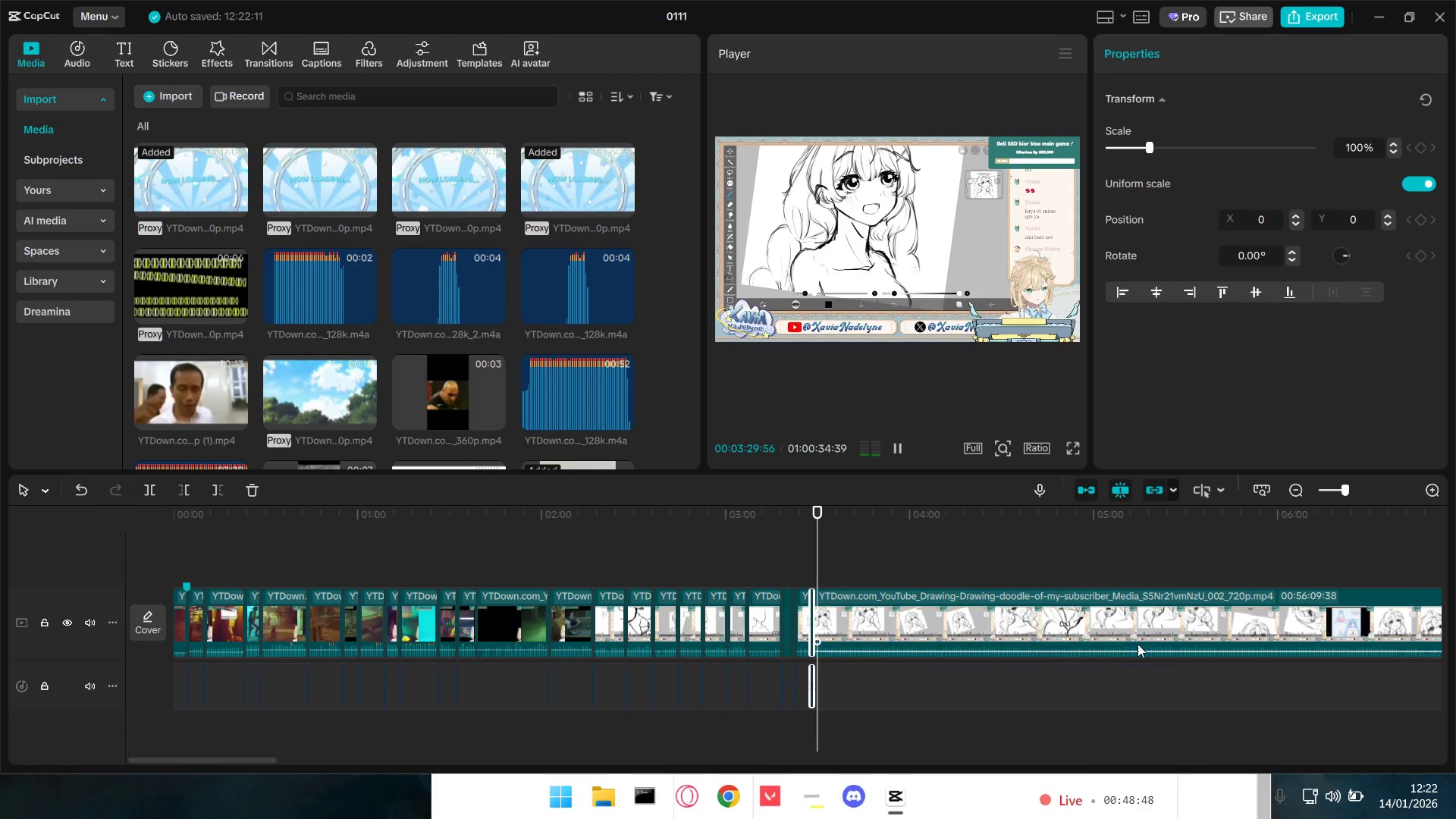 
scroll: coordinate [1163, 701], scroll_direction: down, amount: 23.0
 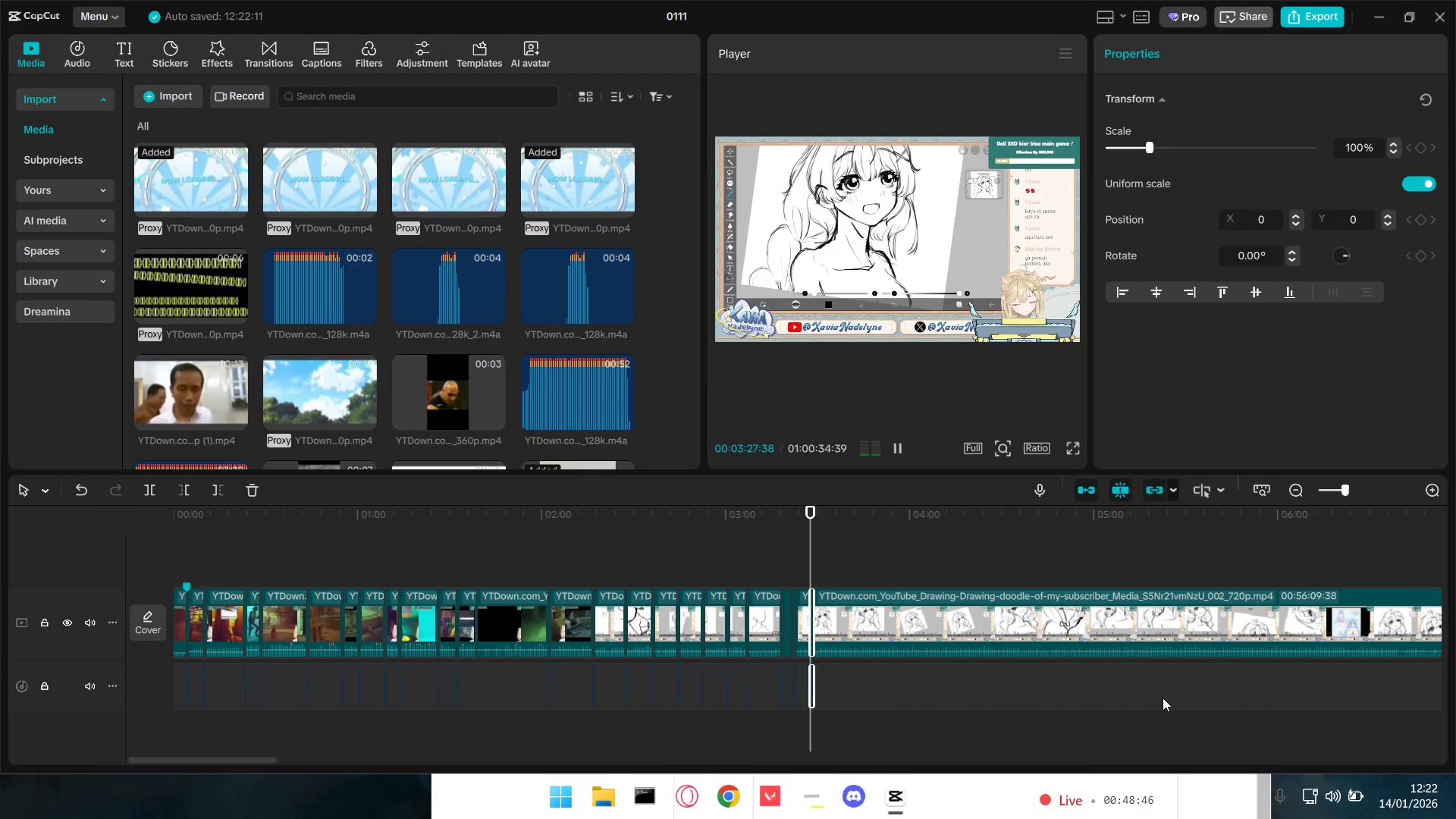 
double_click([1015, 553])
 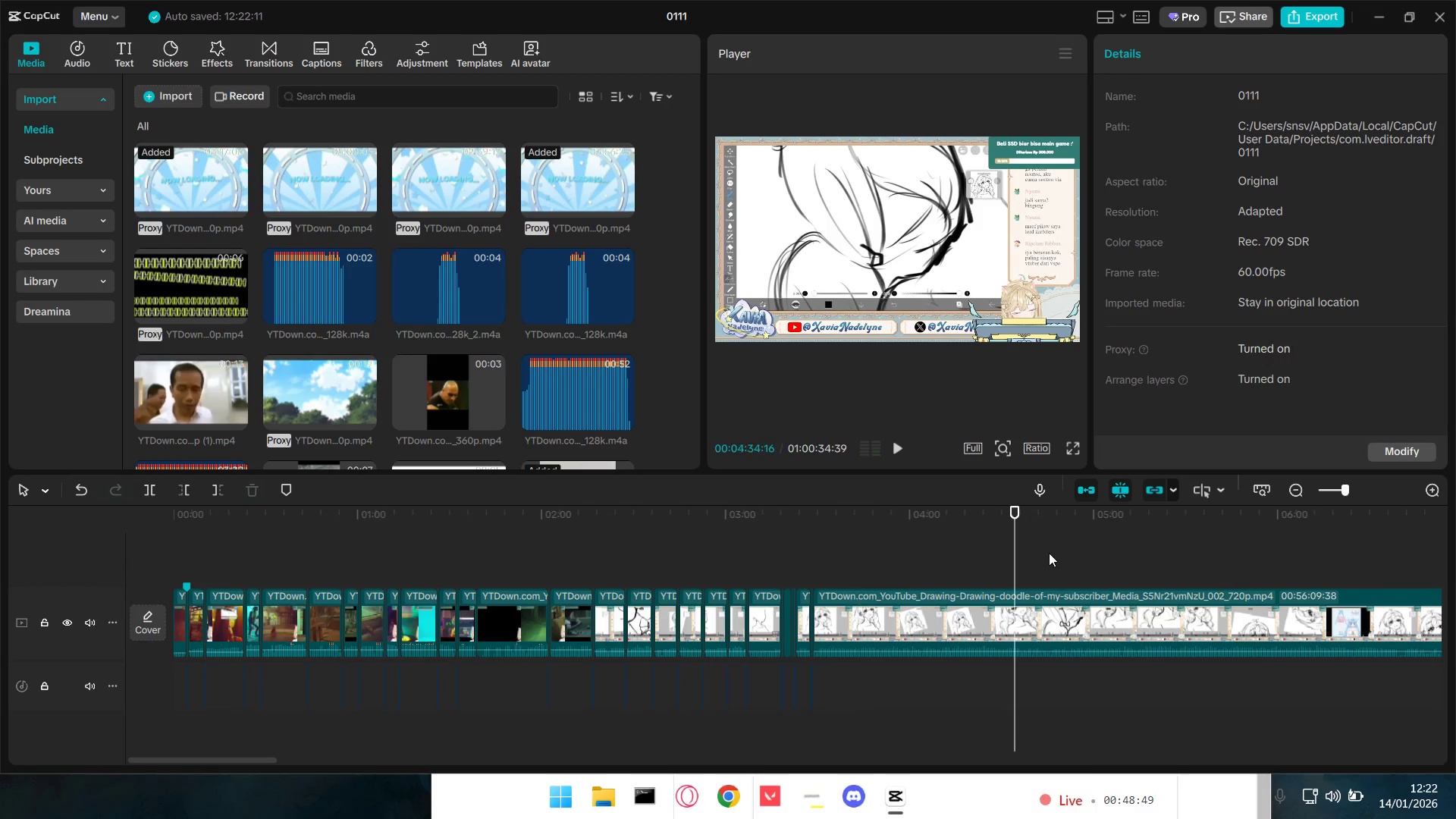 
key(Space)
 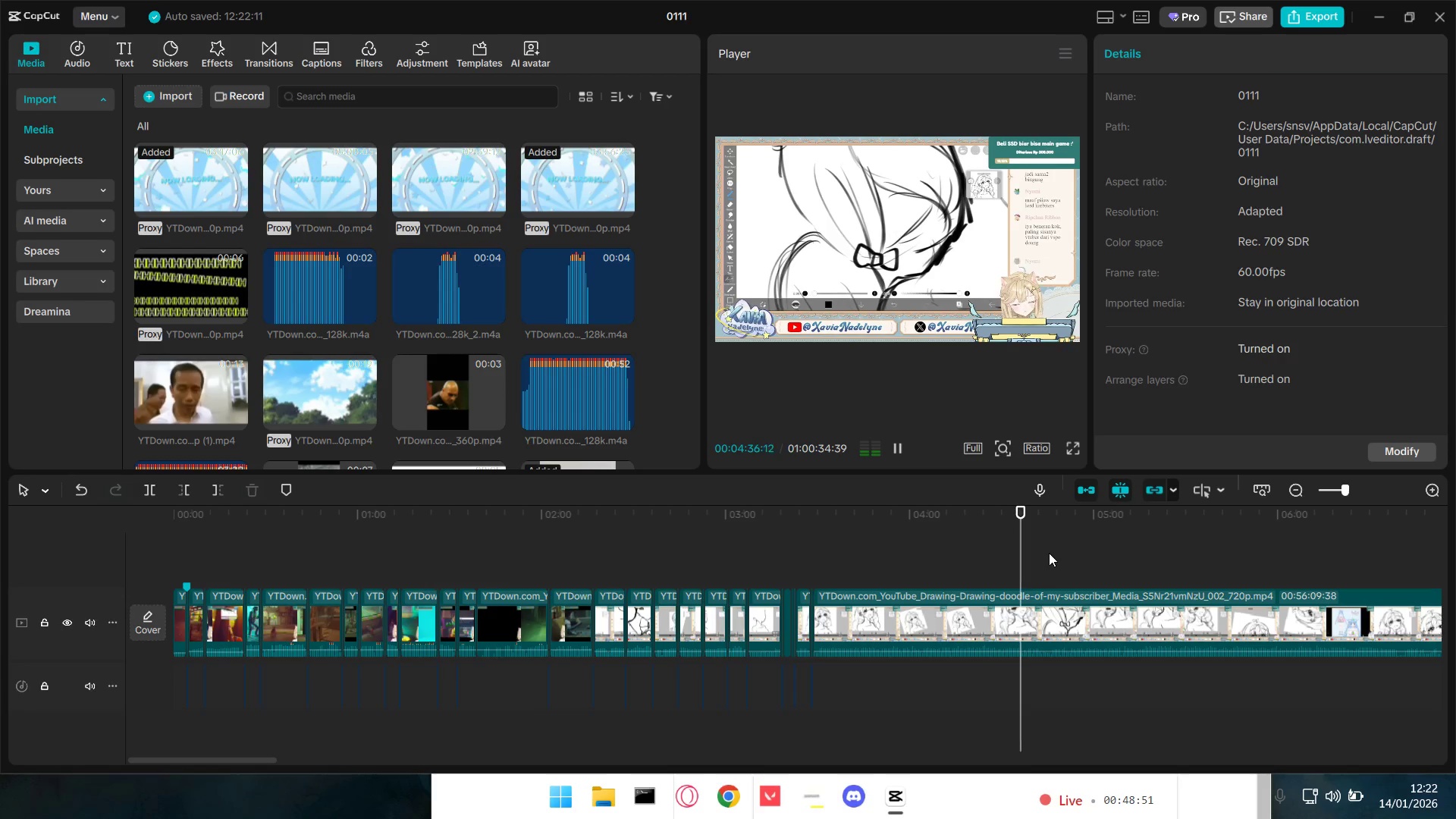 
left_click([1074, 550])
 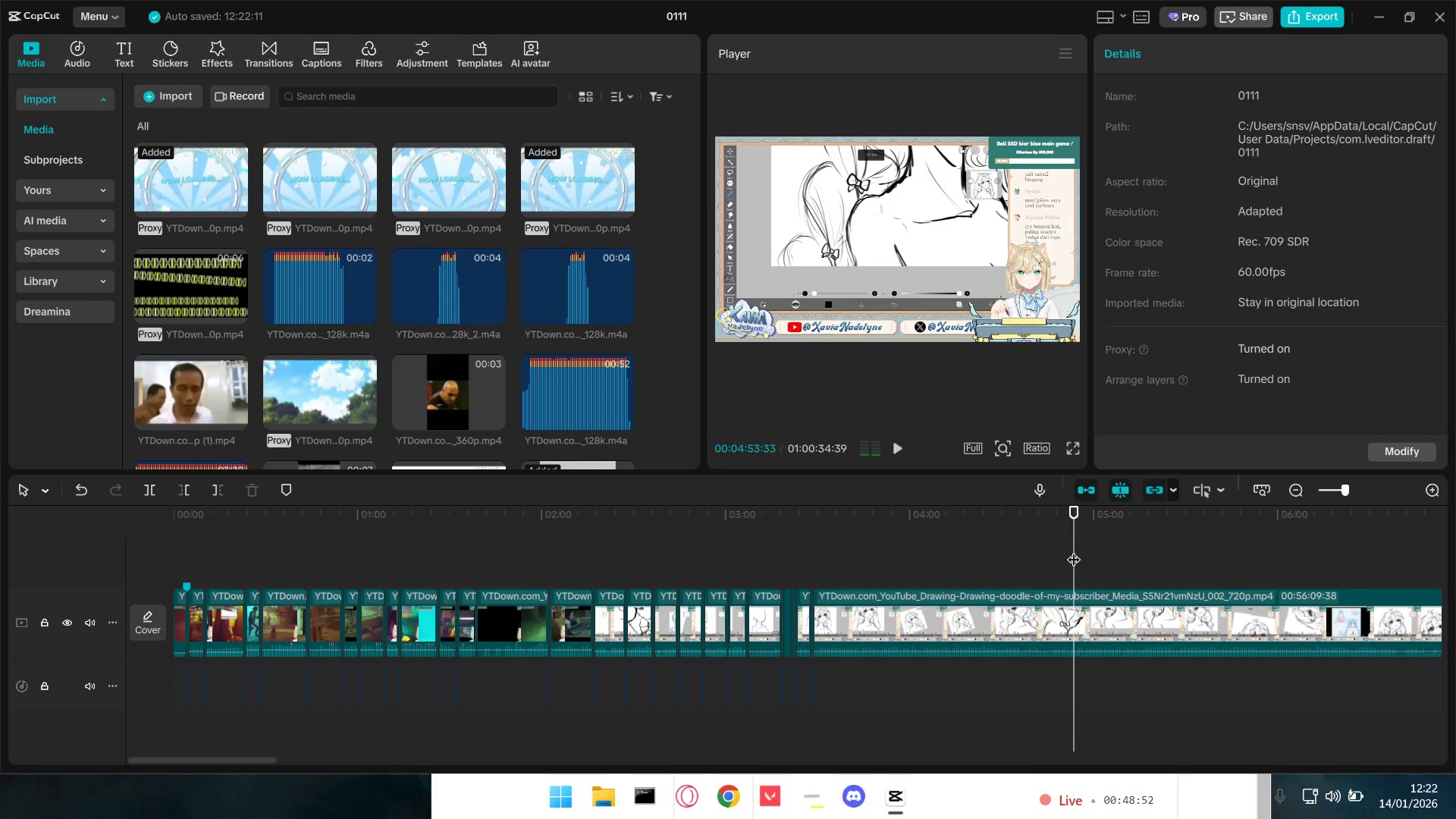 
key(Space)
 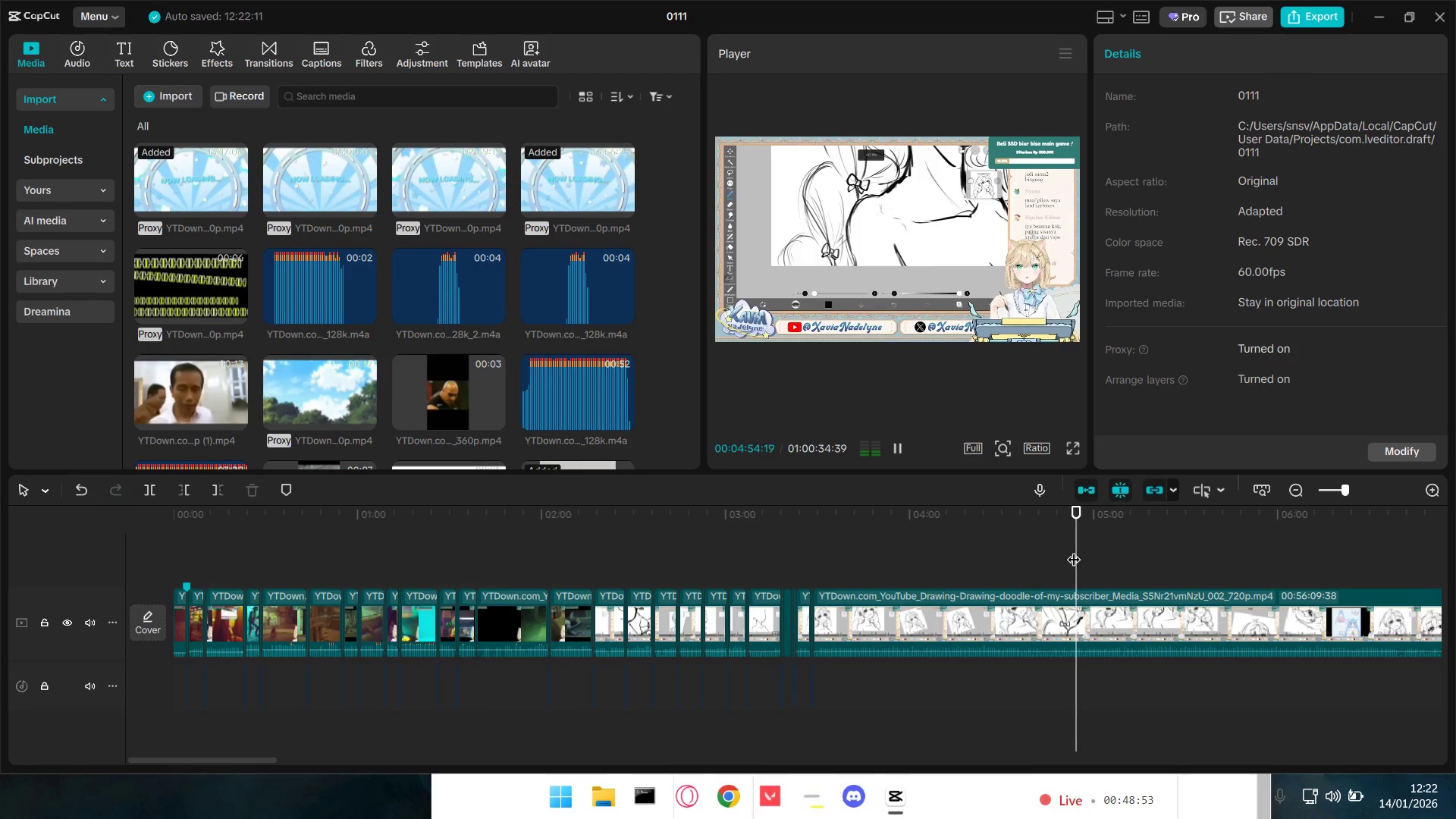 
left_click([1163, 552])
 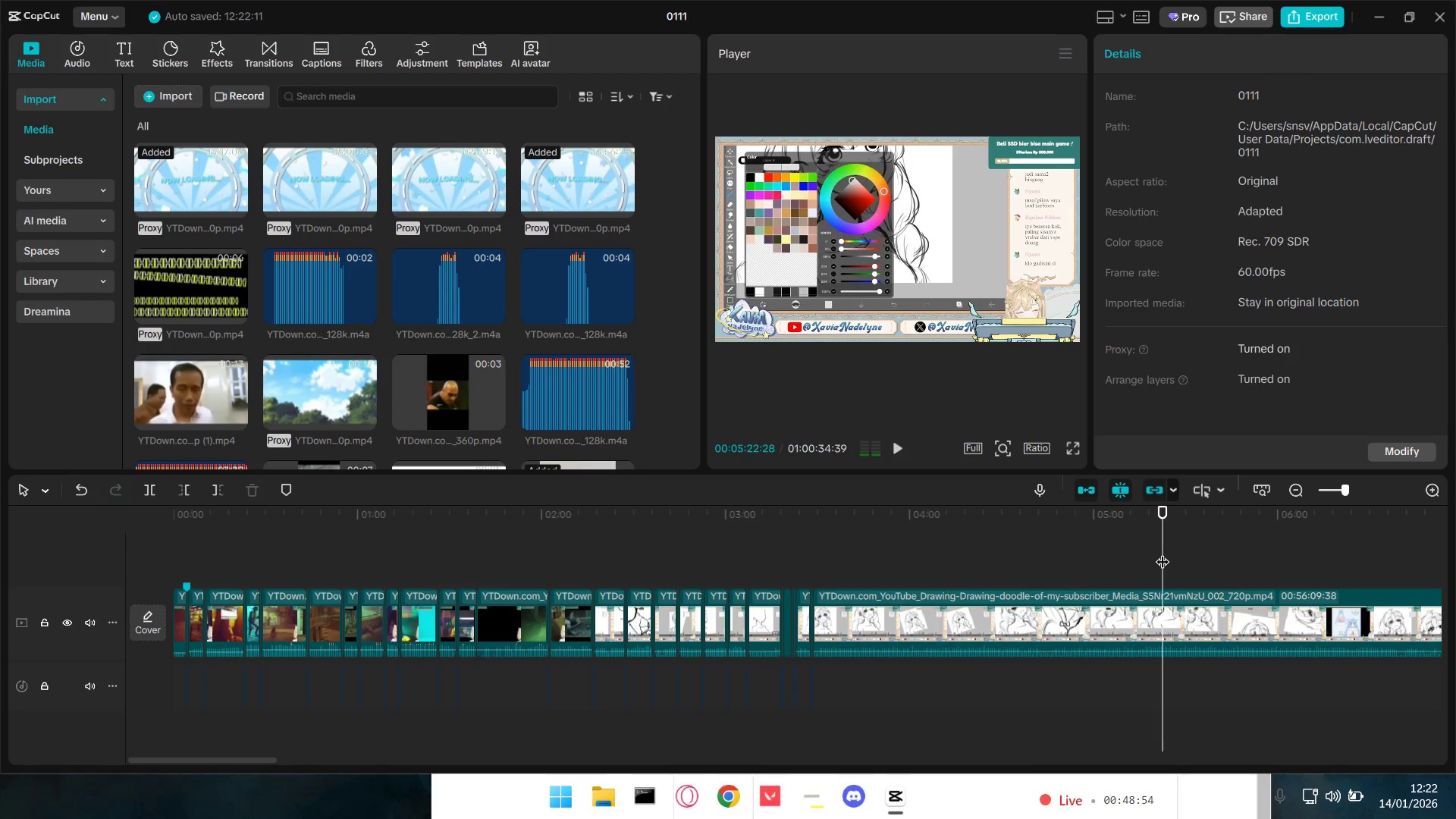 
key(Space)
 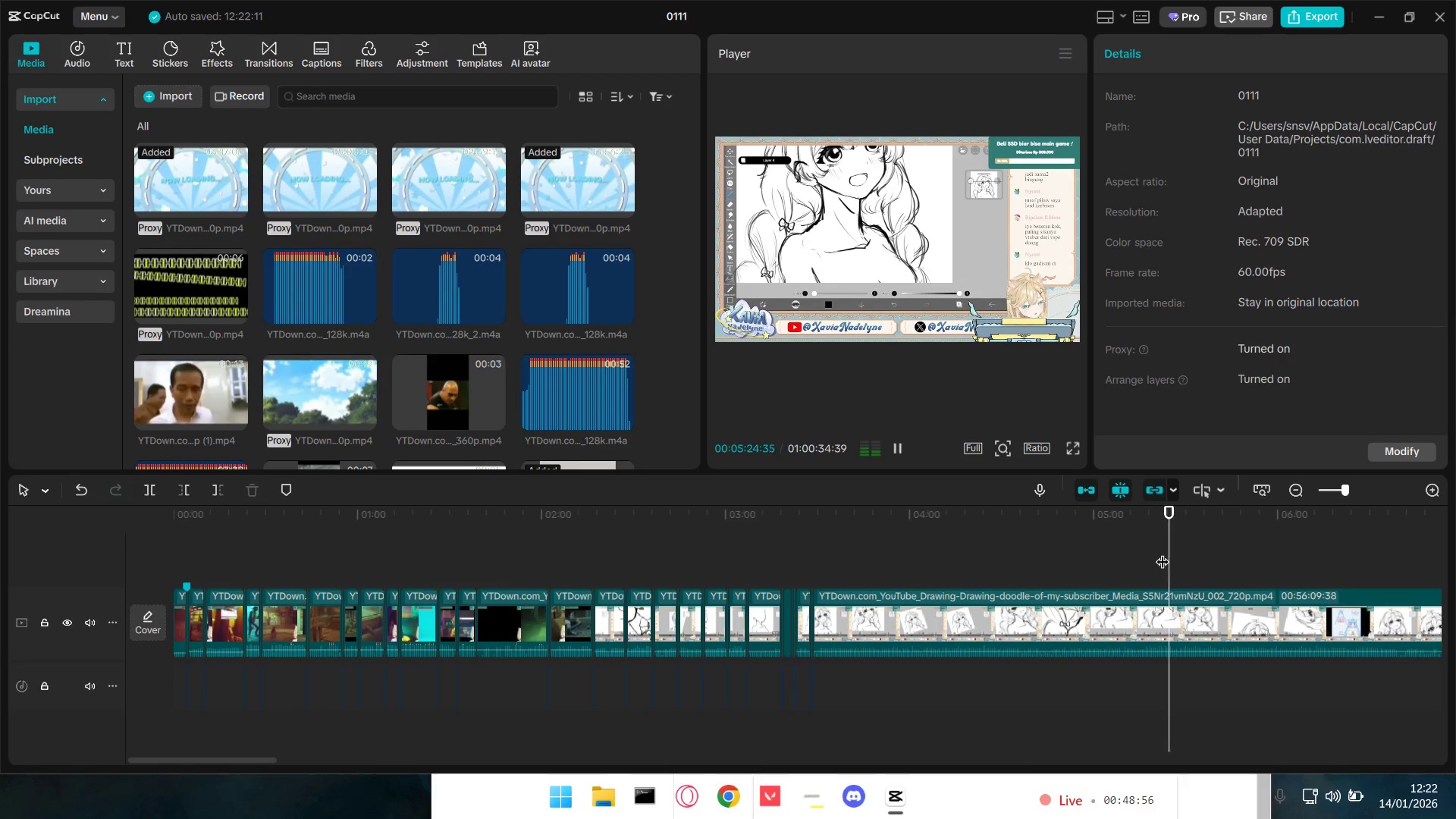 
hold_key(key=ControlLeft, duration=0.97)
scroll: coordinate [1178, 637], scroll_direction: down, amount: 5.0
 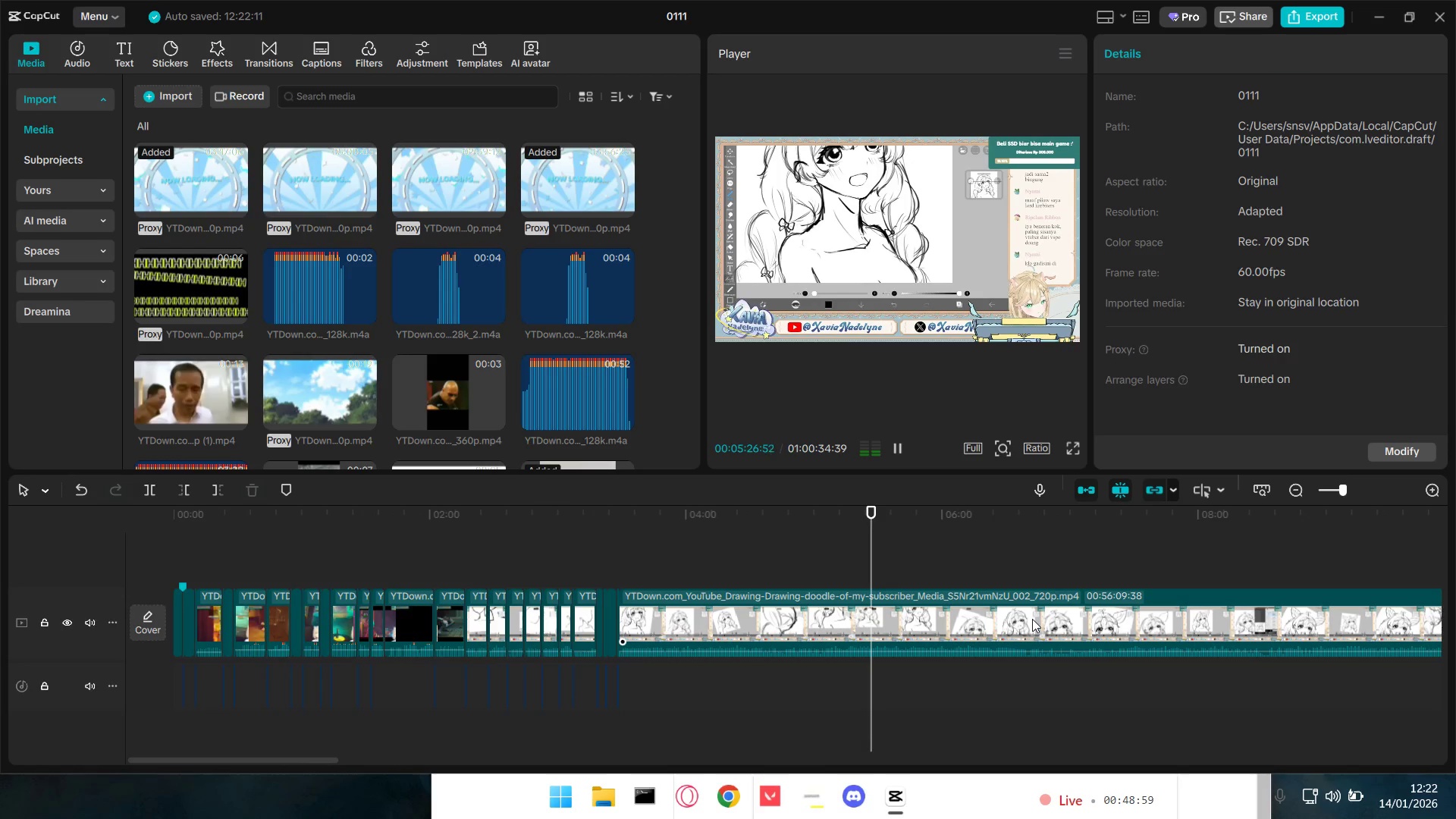 
left_click([902, 587])
 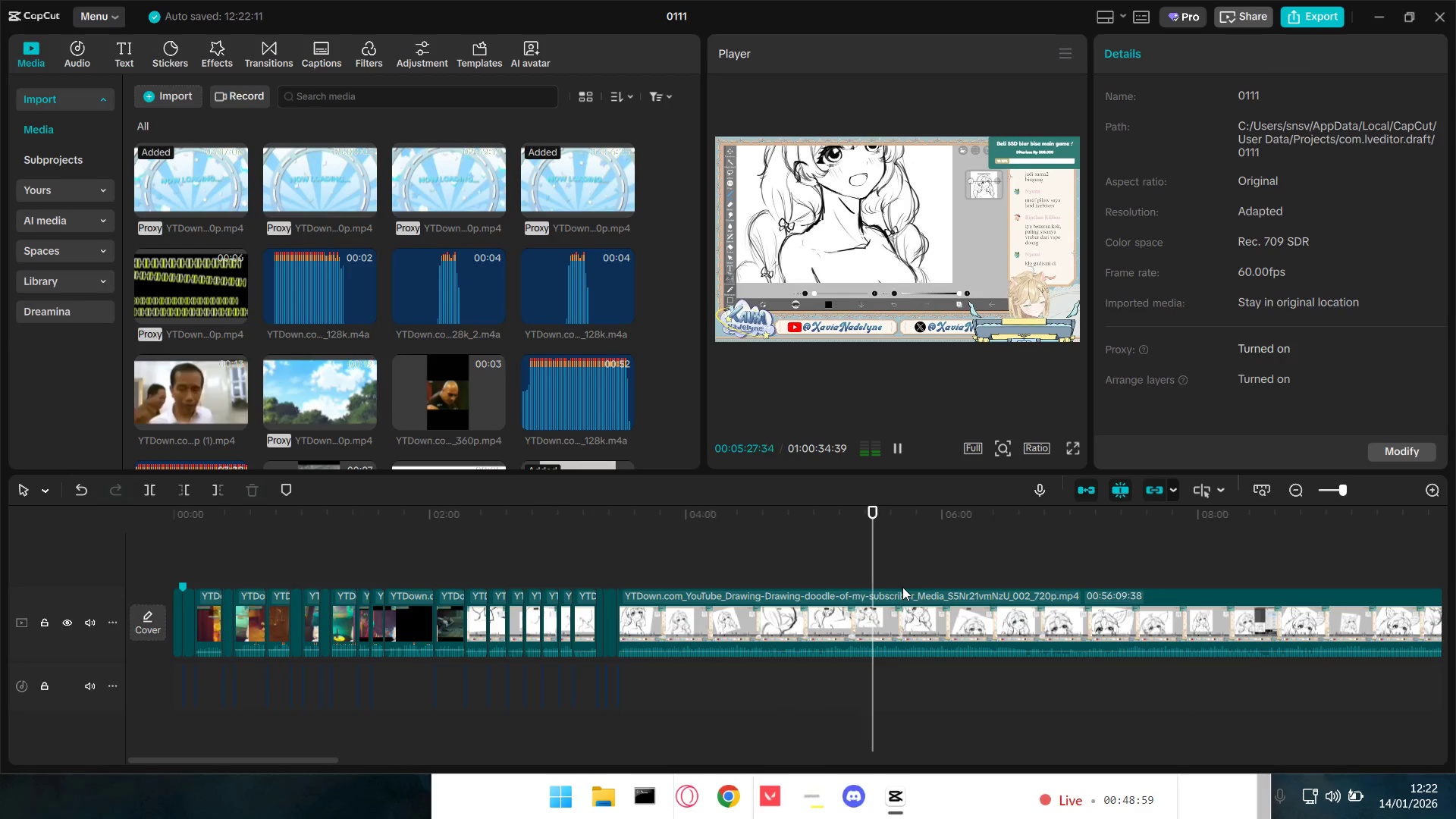 
key(Space)
 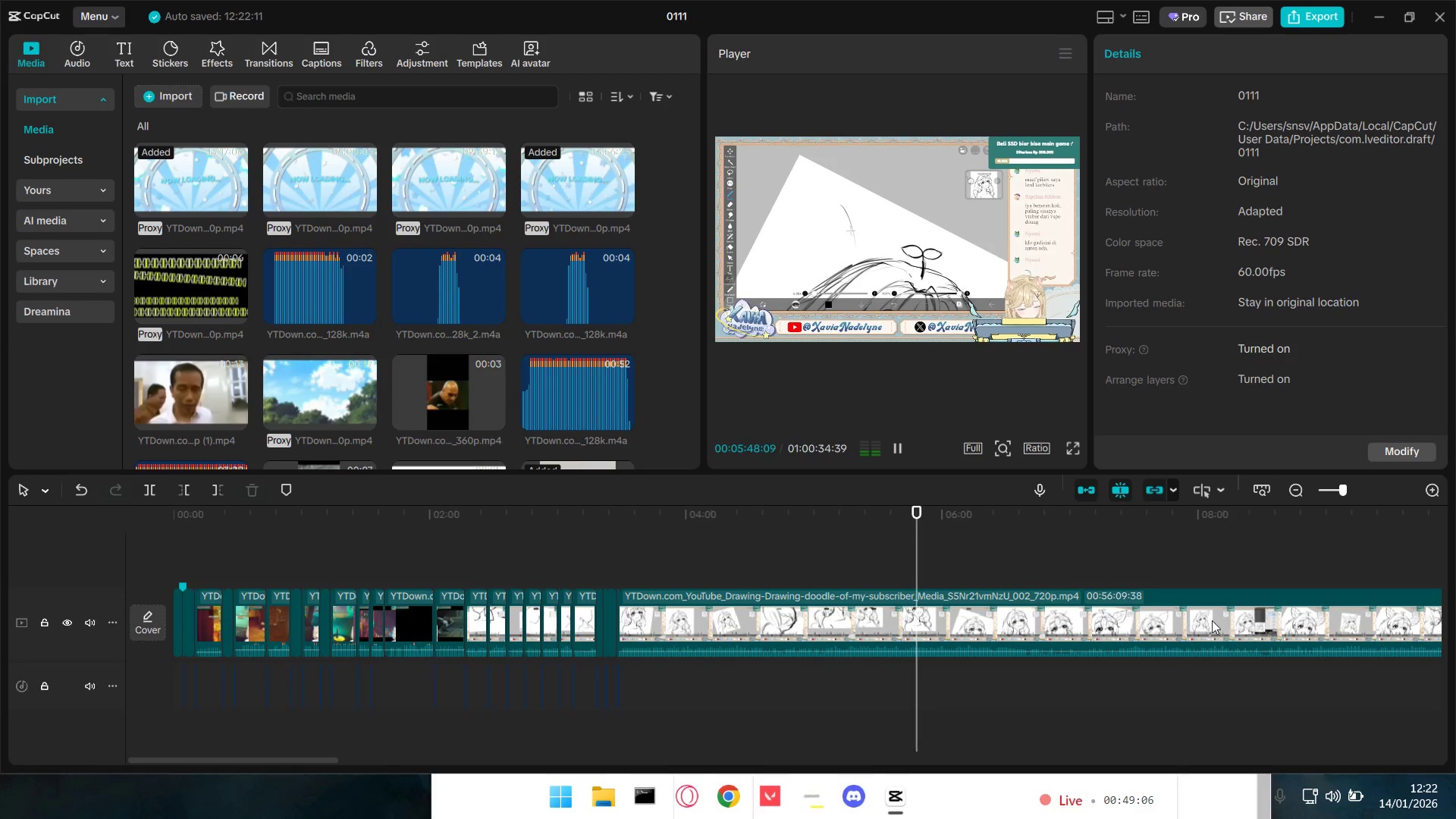 
wait(11.86)
 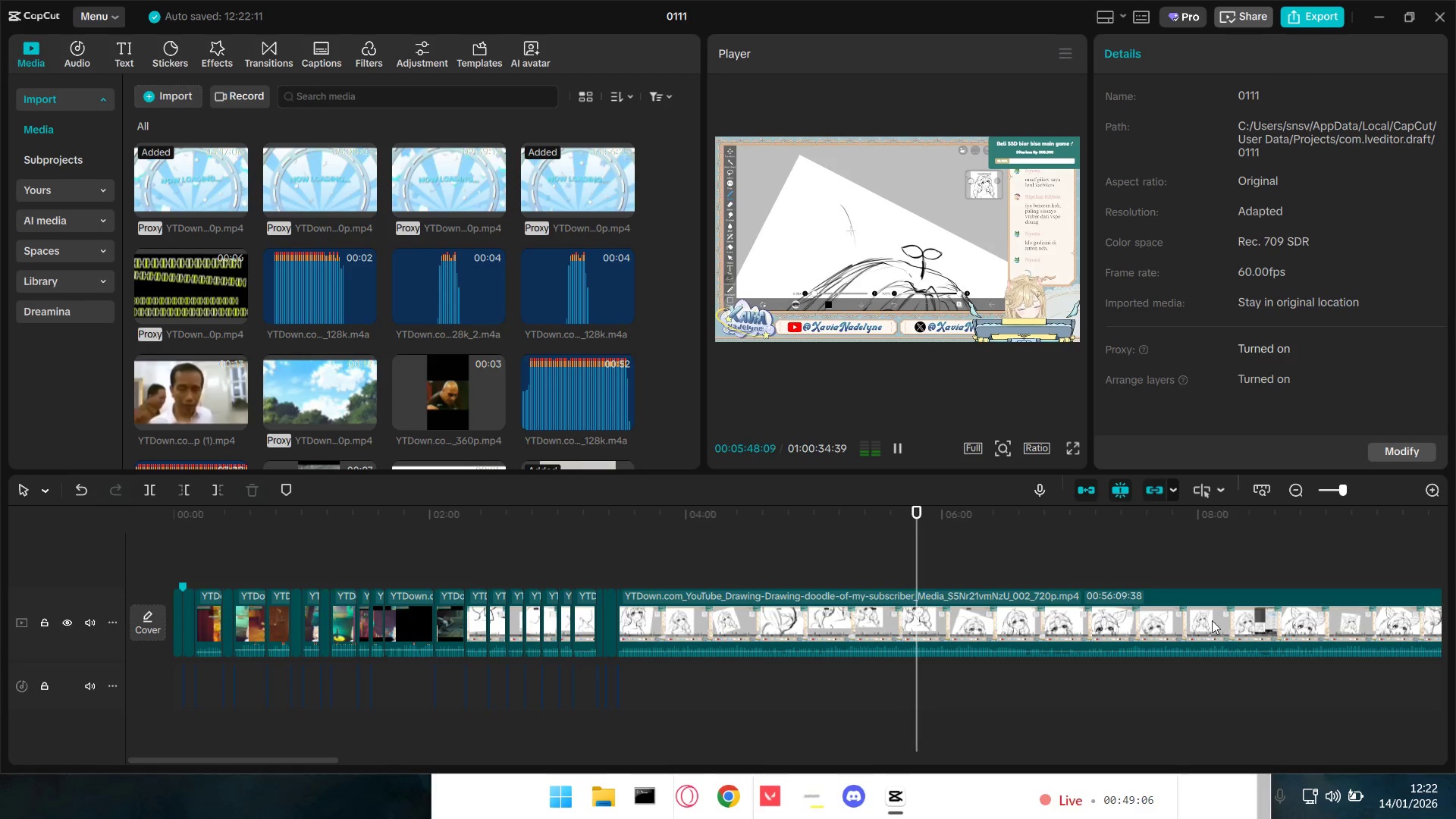 
left_click([1118, 571])
 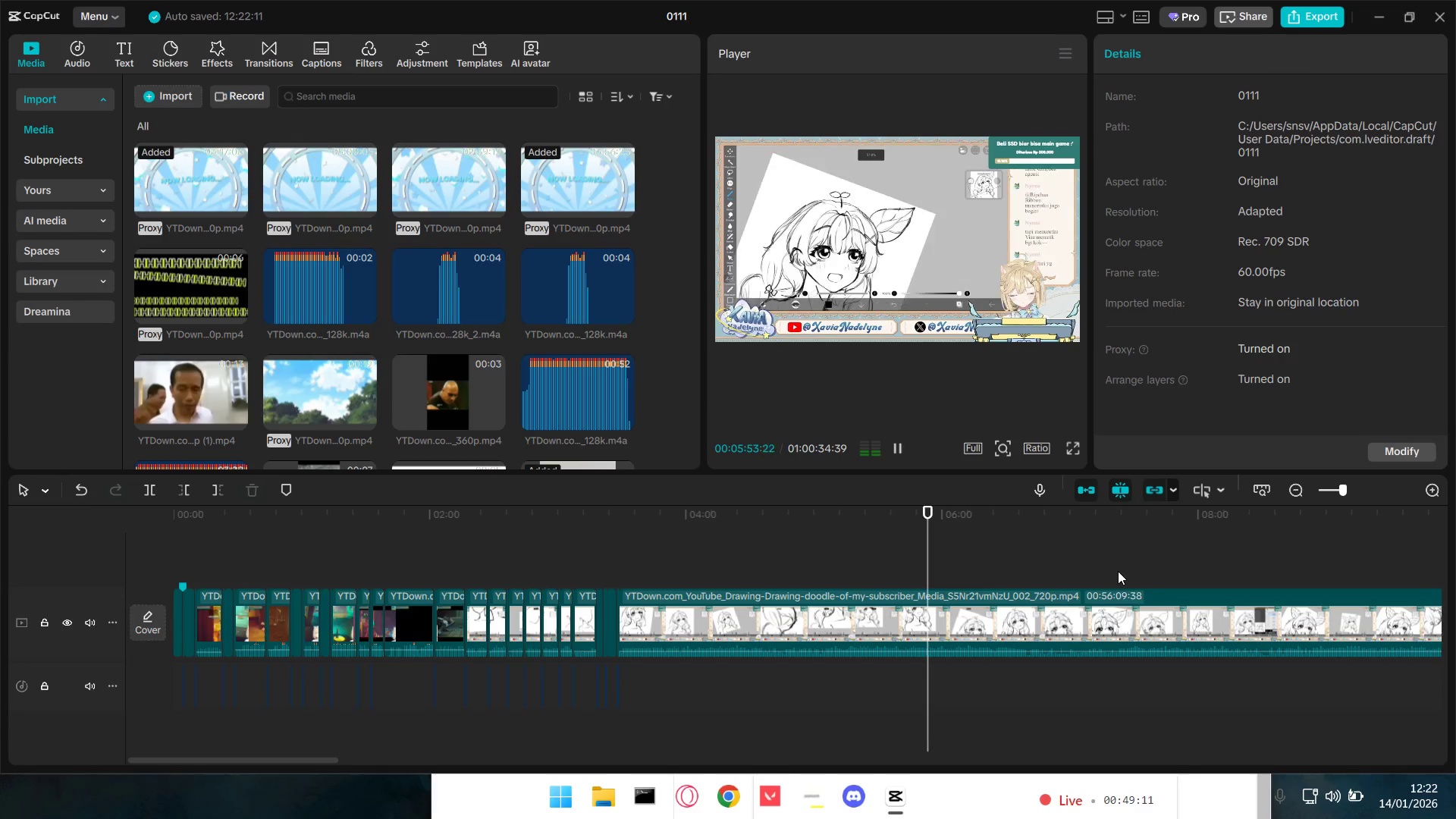 
key(Space)
 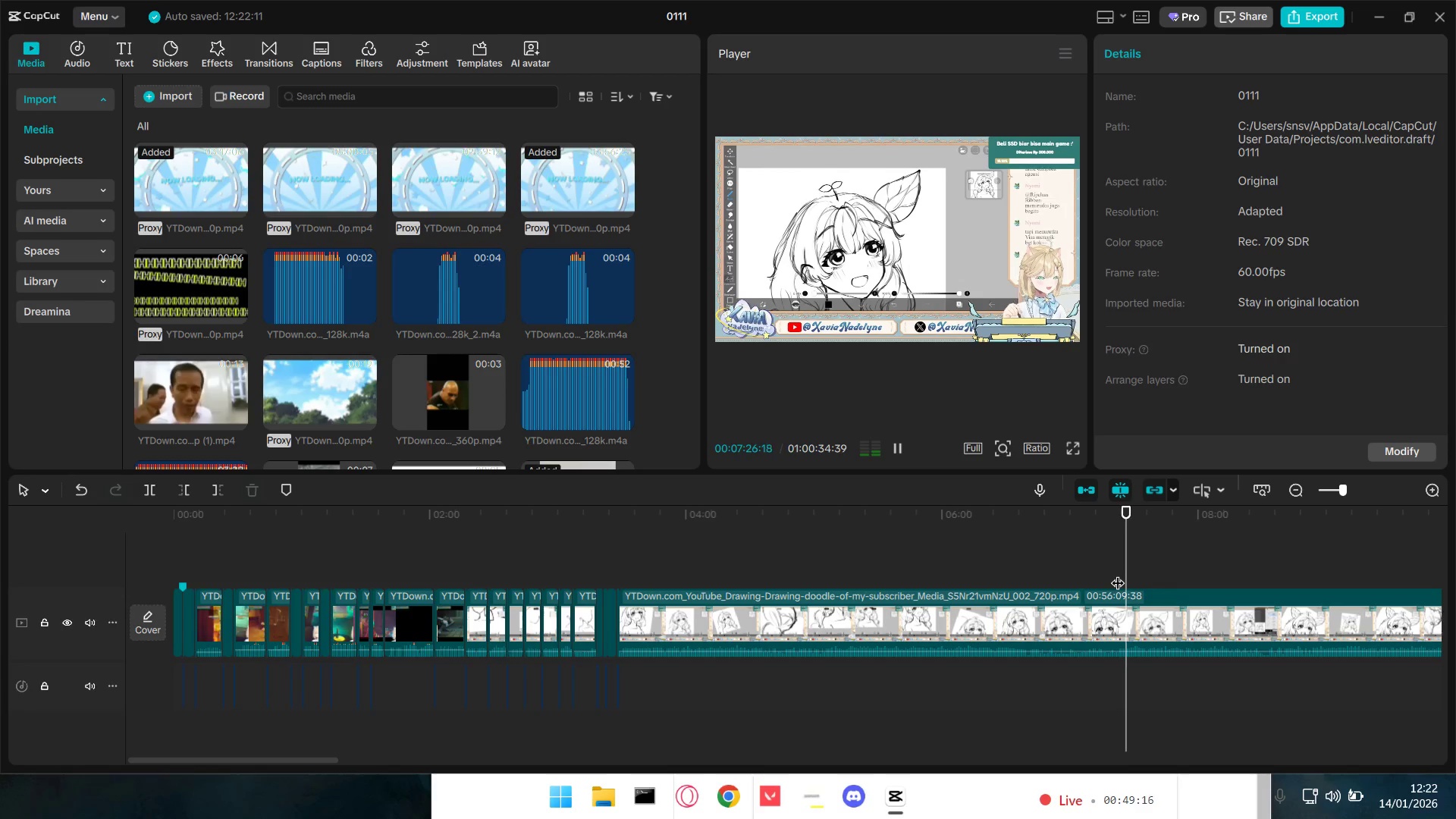 
wait(9.09)
 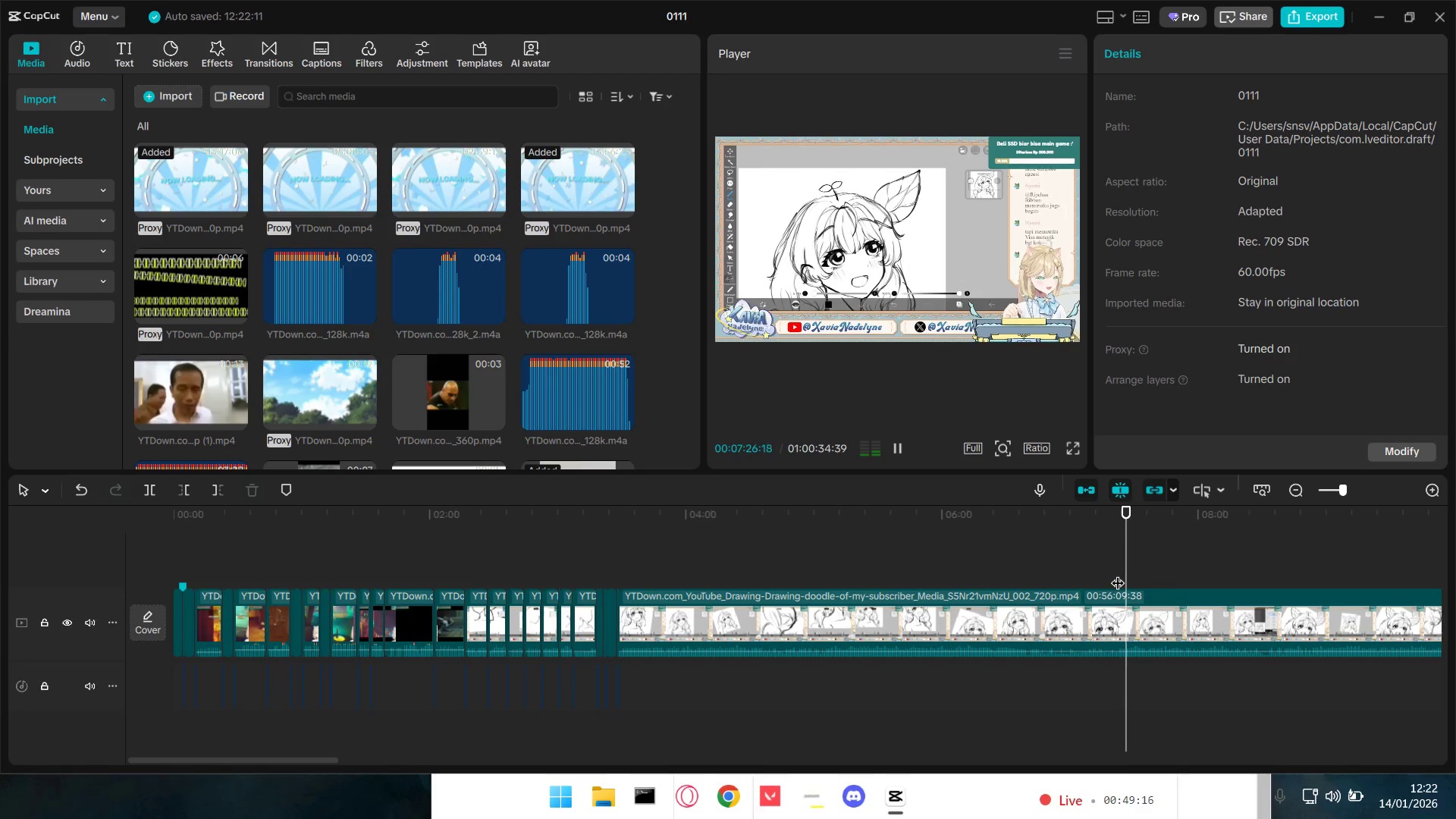 
left_click_drag(start_coordinate=[299, 759], to_coordinate=[406, 768])
 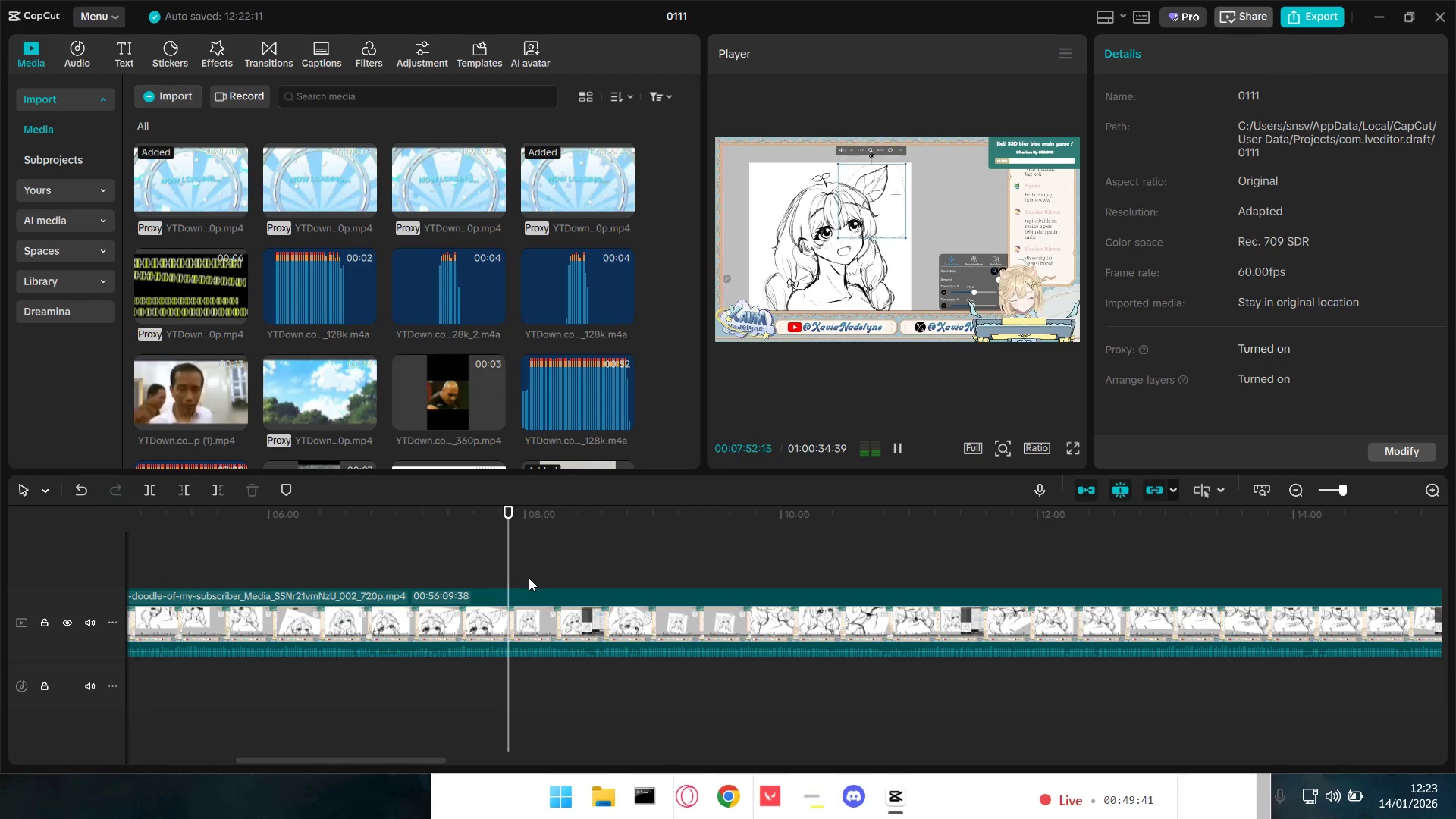 
wait(20.78)
 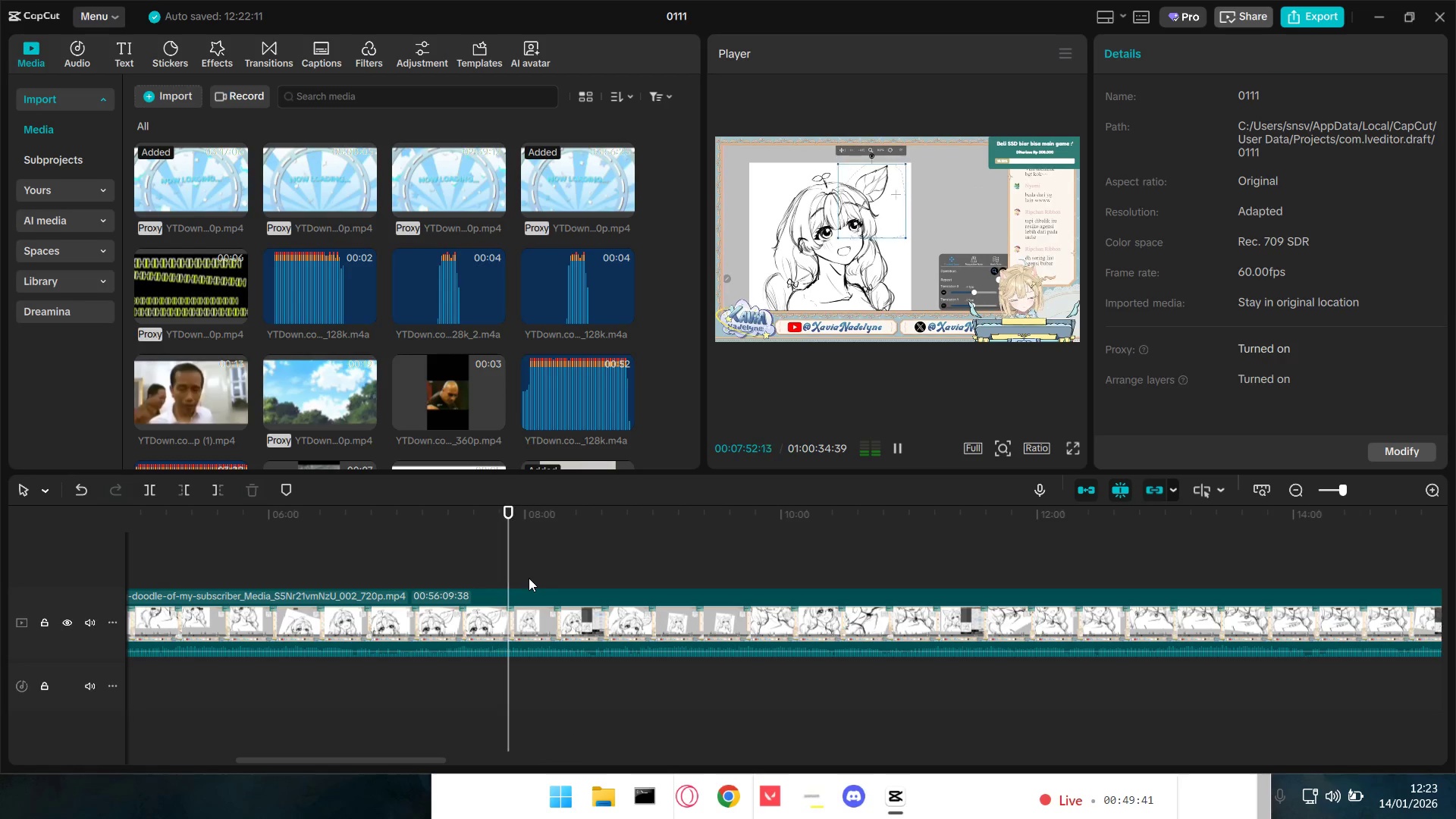 
left_click([542, 572])
 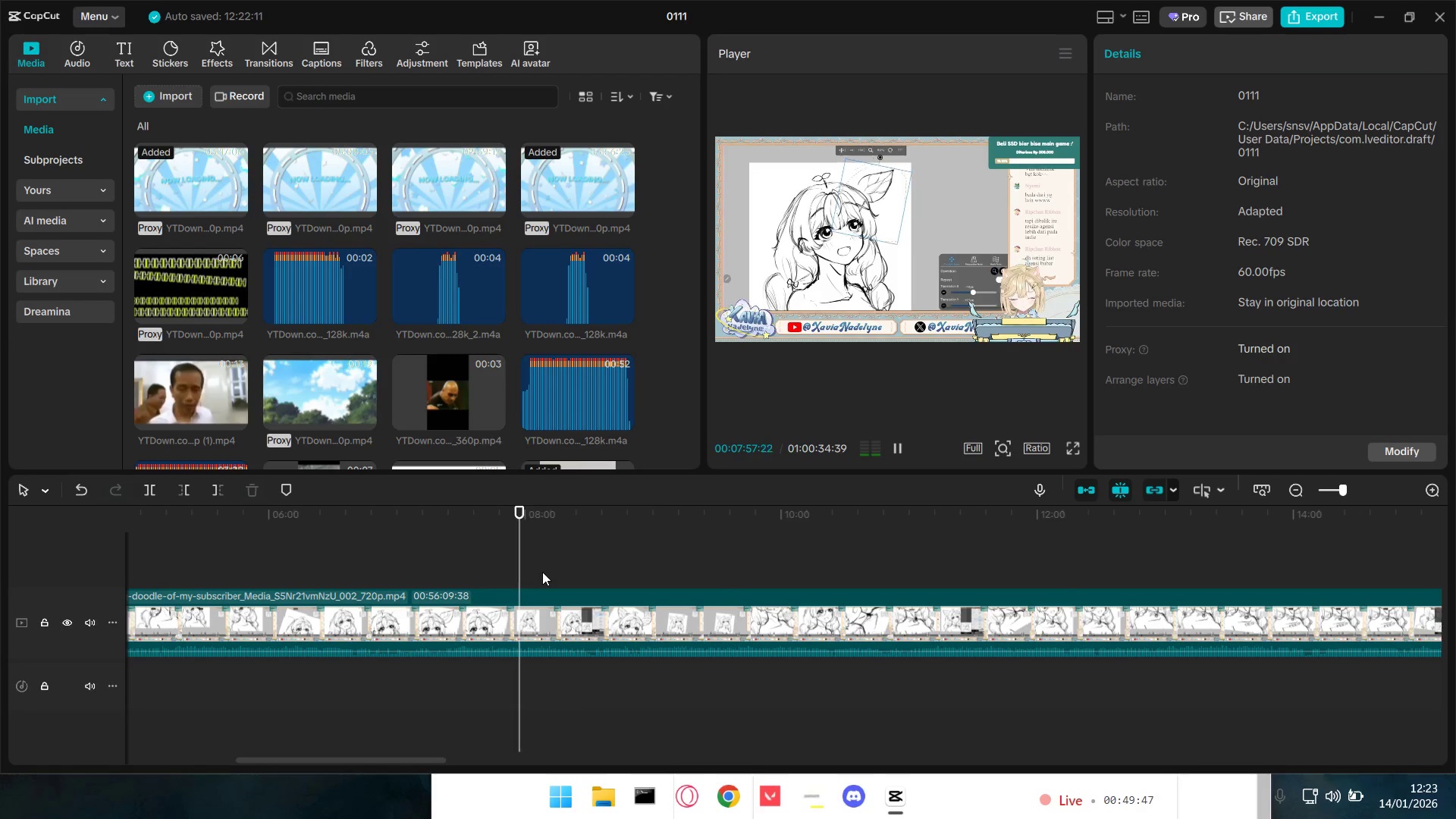 
key(Space)
 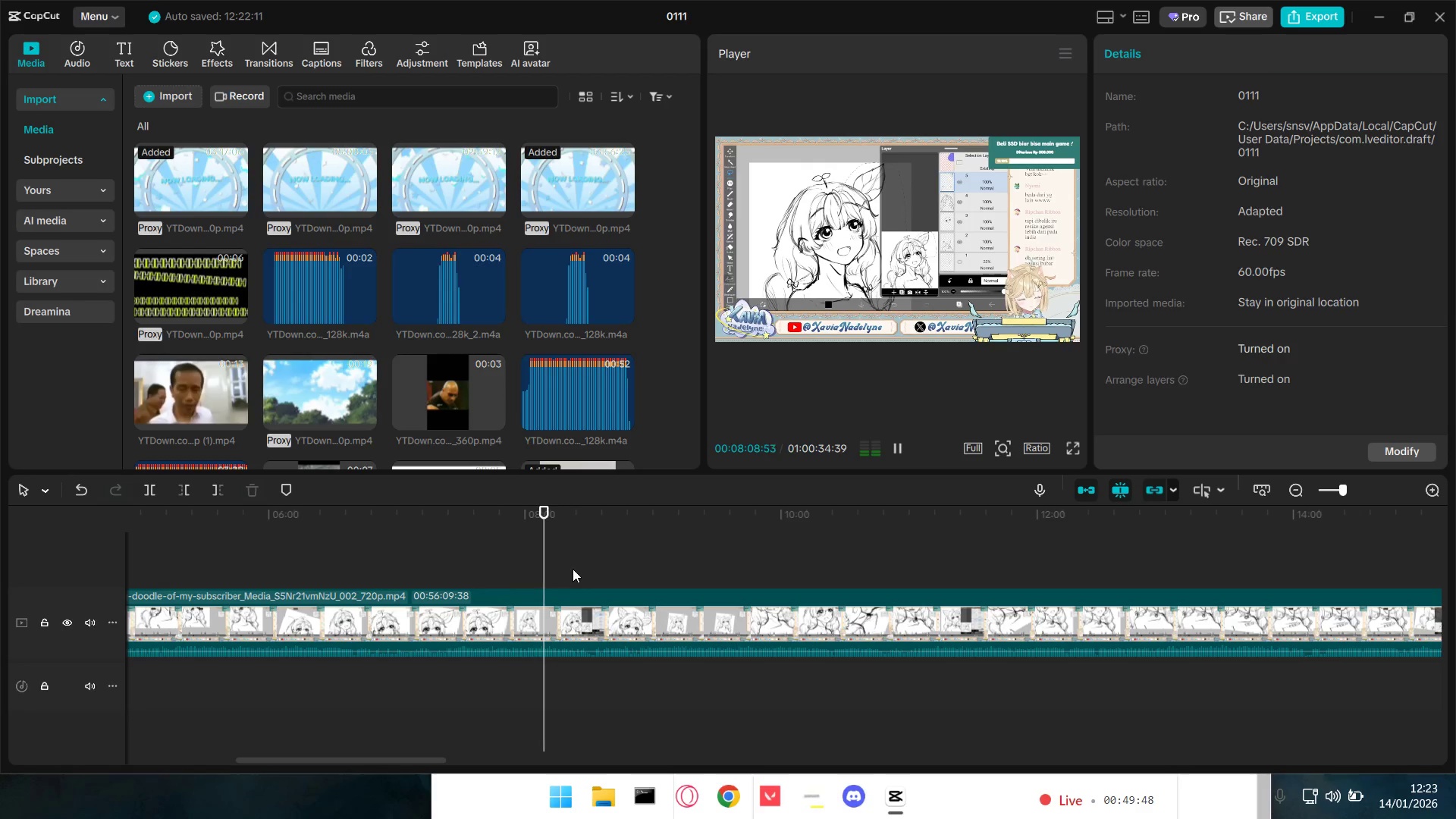 
left_click([618, 567])
 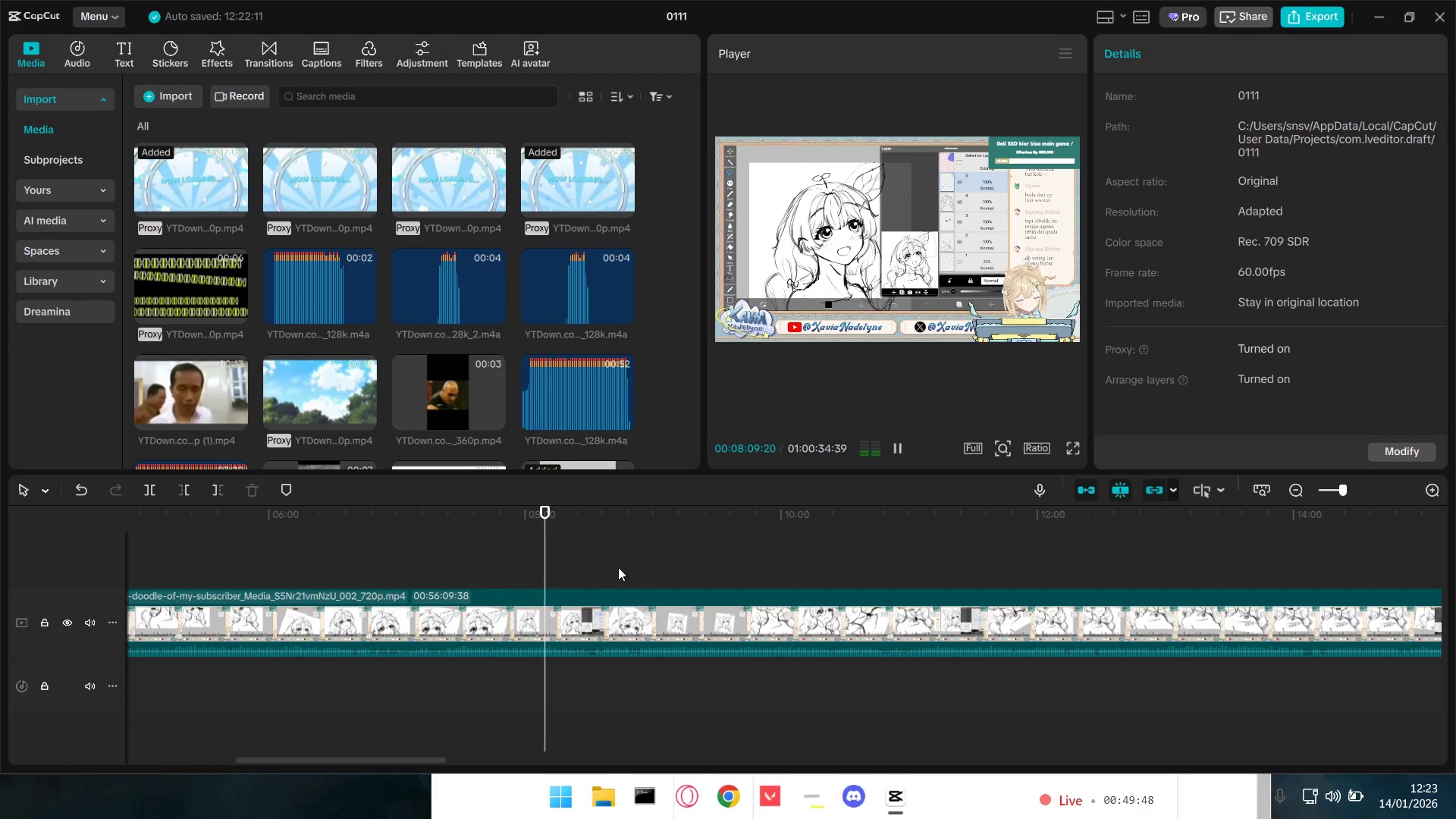 
key(Space)
 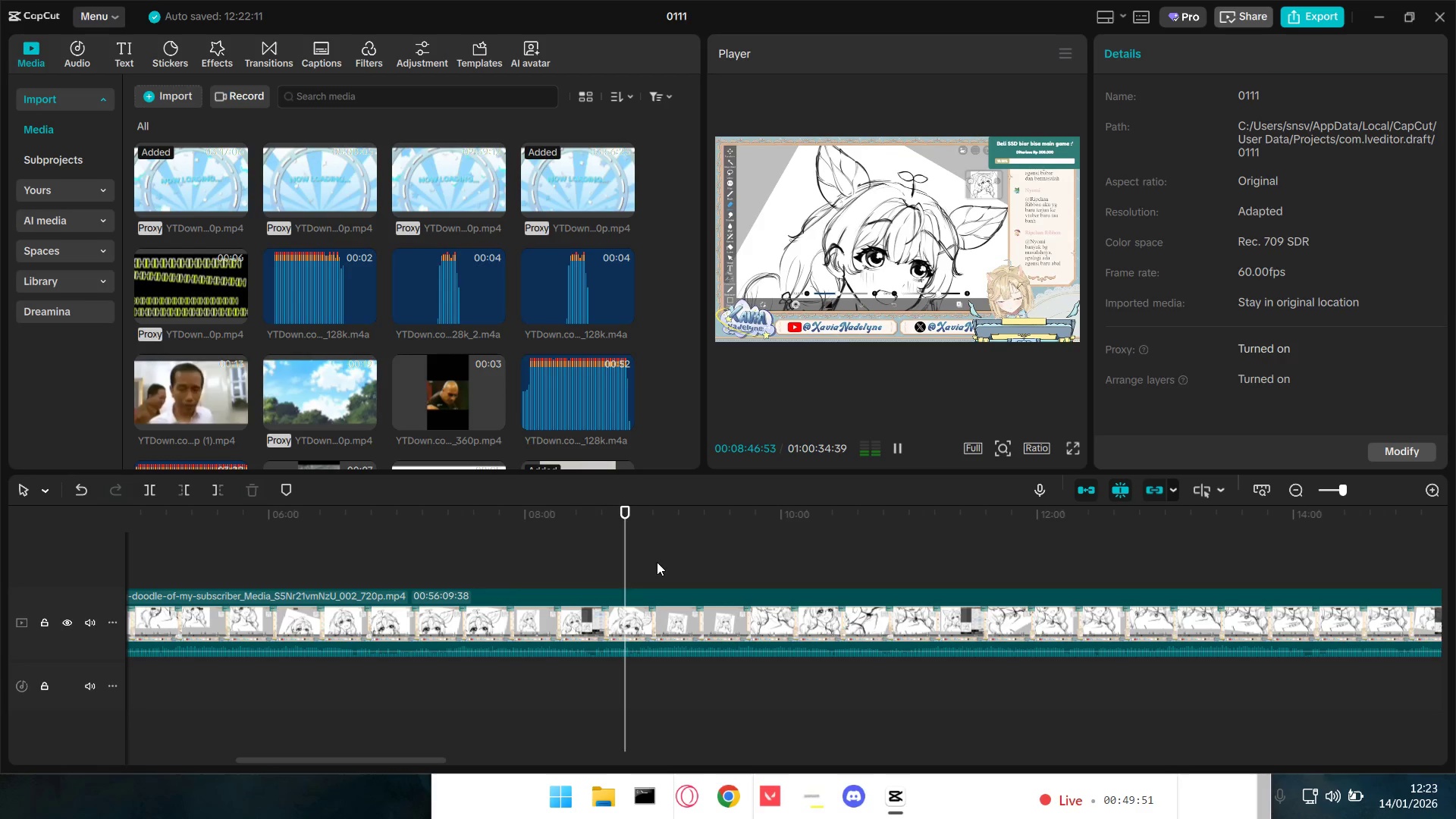 
left_click([657, 562])
 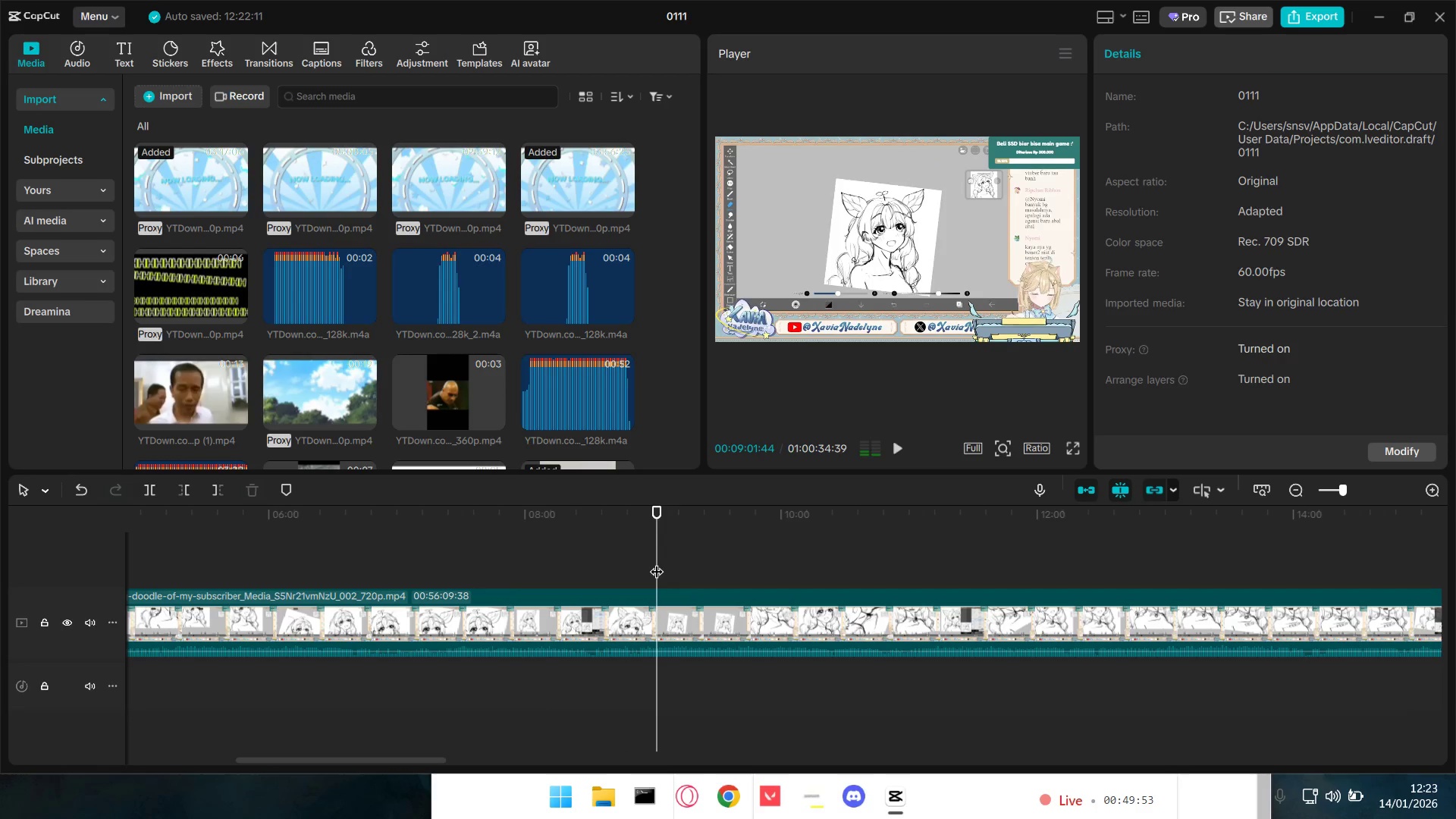 
key(Space)
 